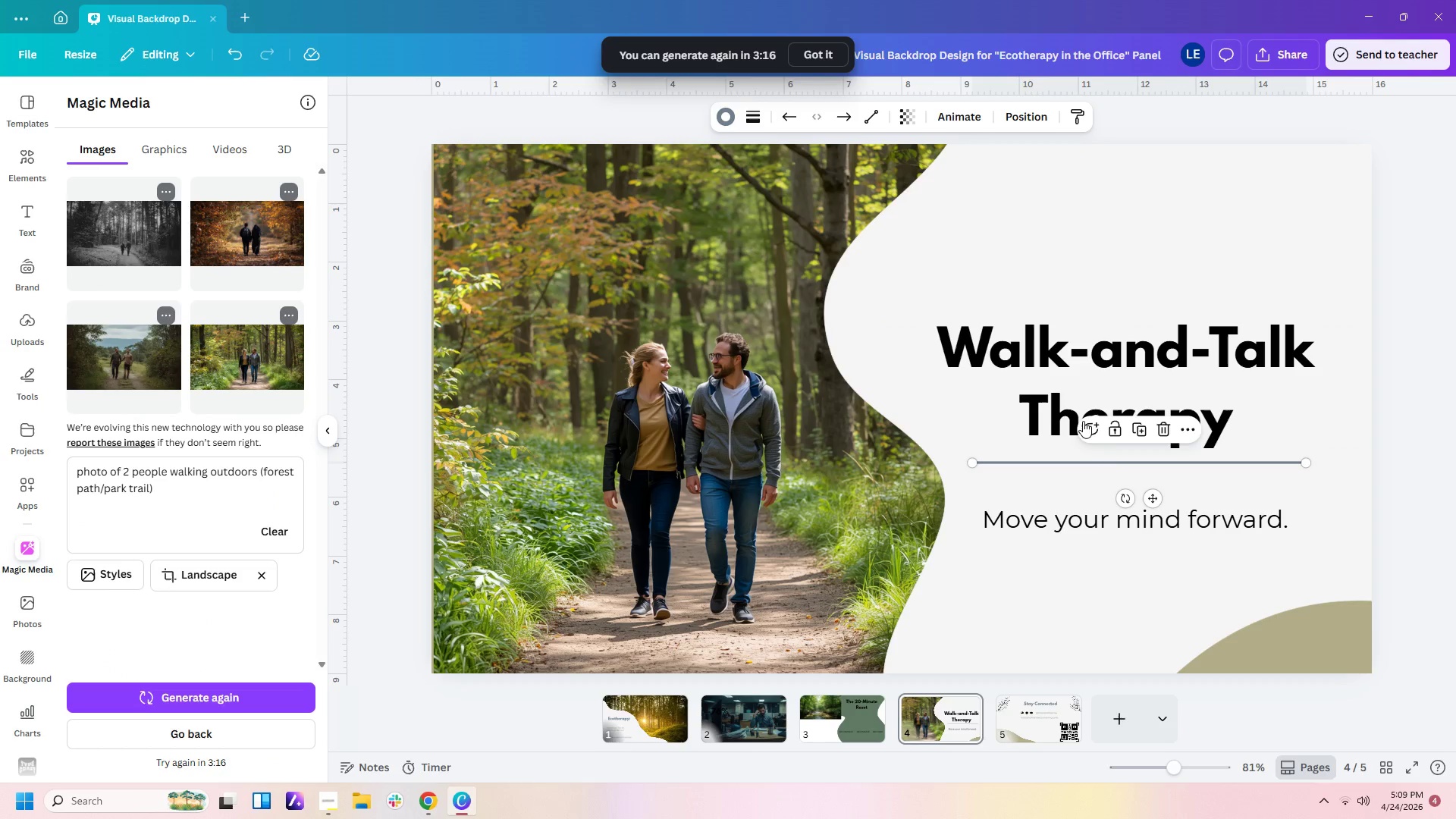 
left_click([1060, 462])
 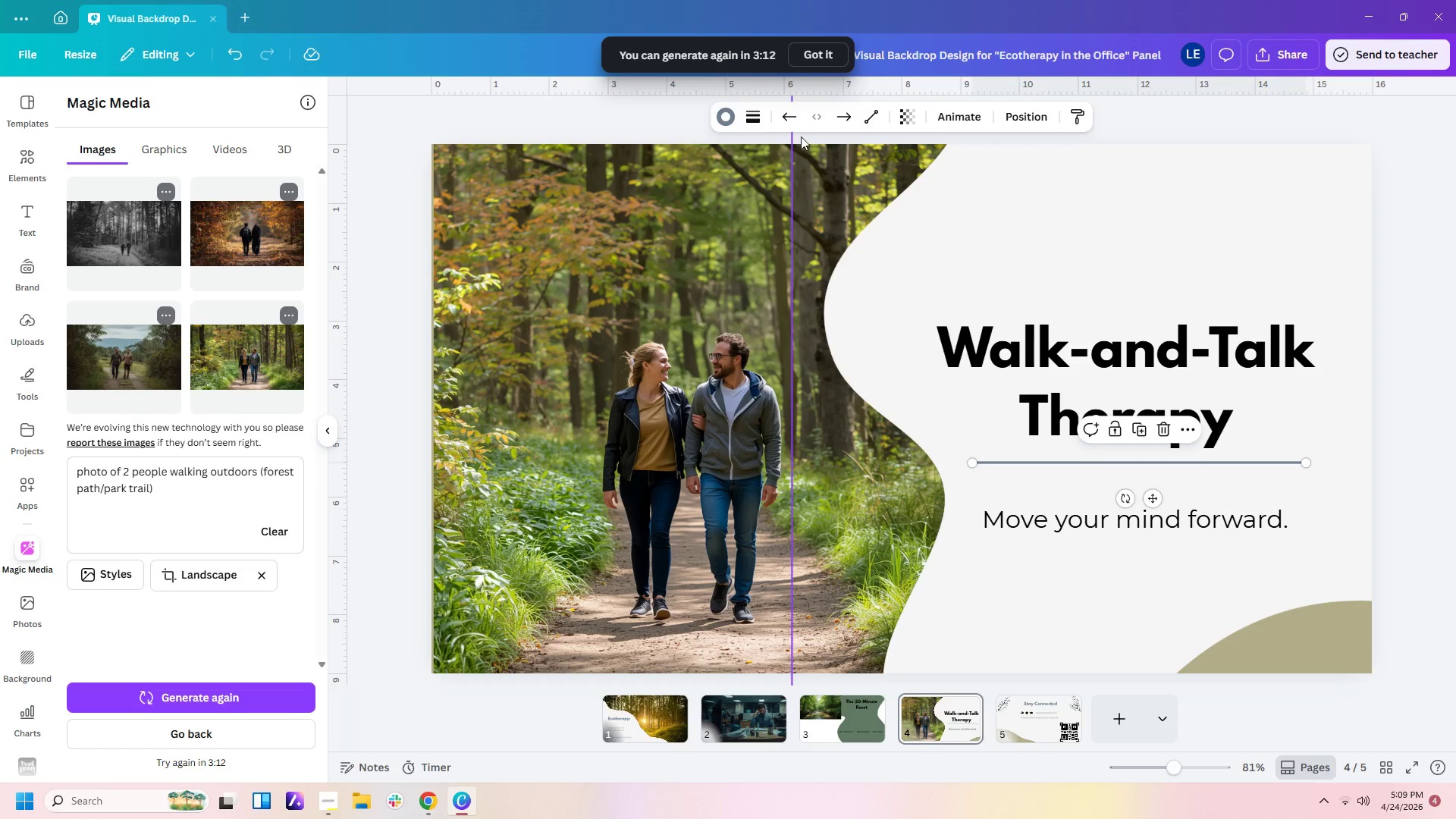 
left_click([734, 122])
 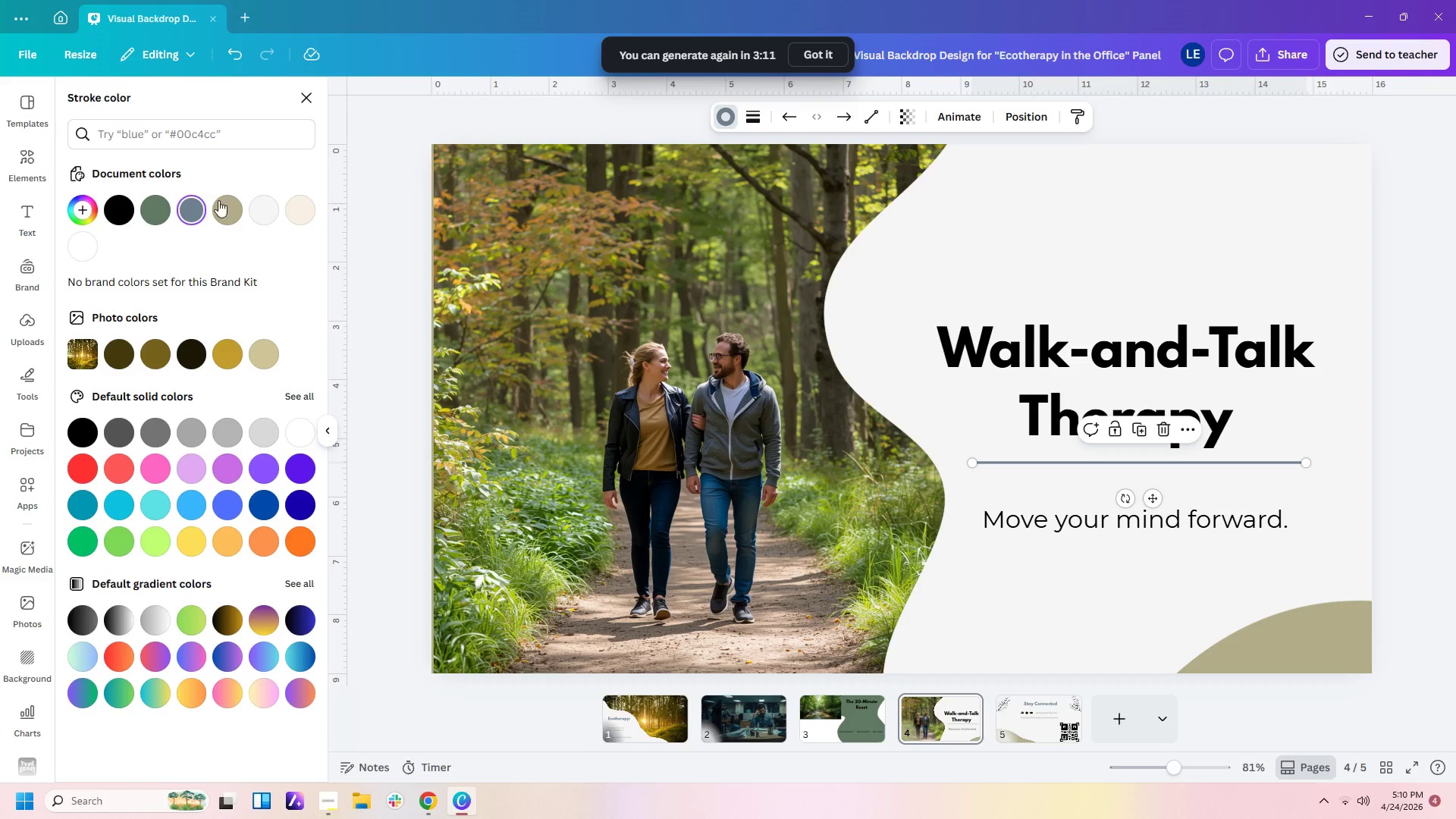 
left_click([221, 209])
 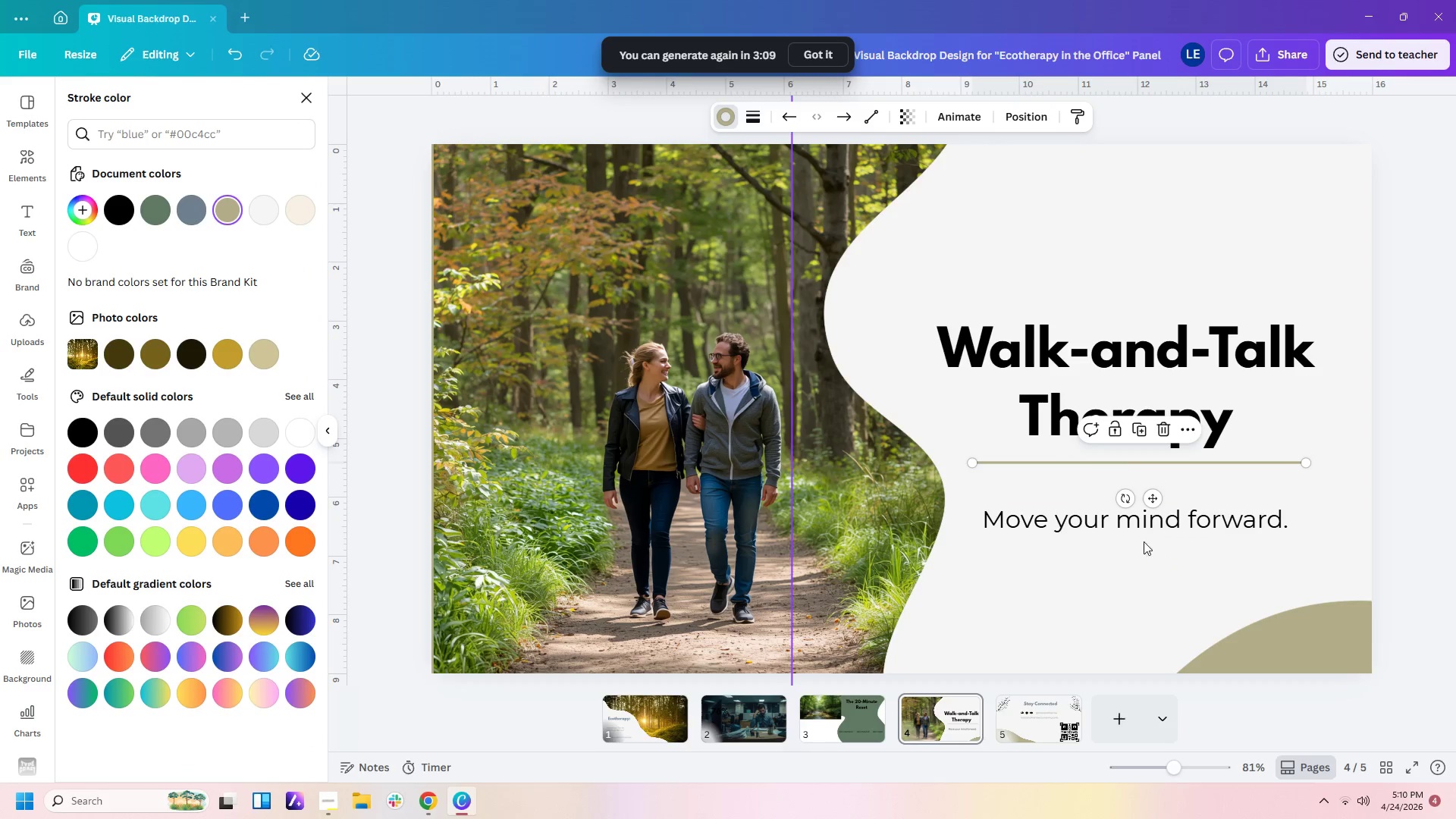 
left_click([1083, 359])
 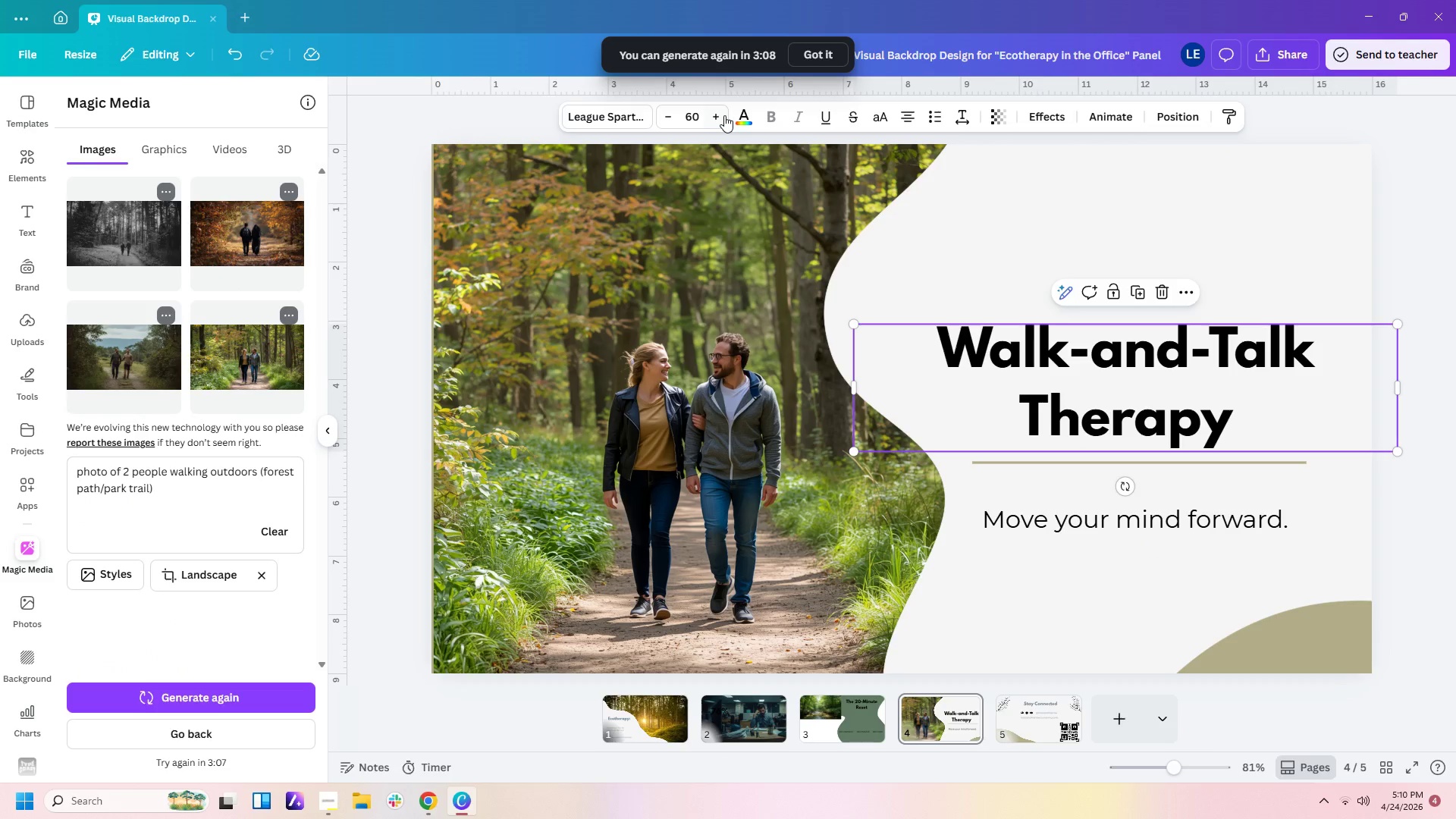 
left_click([740, 114])
 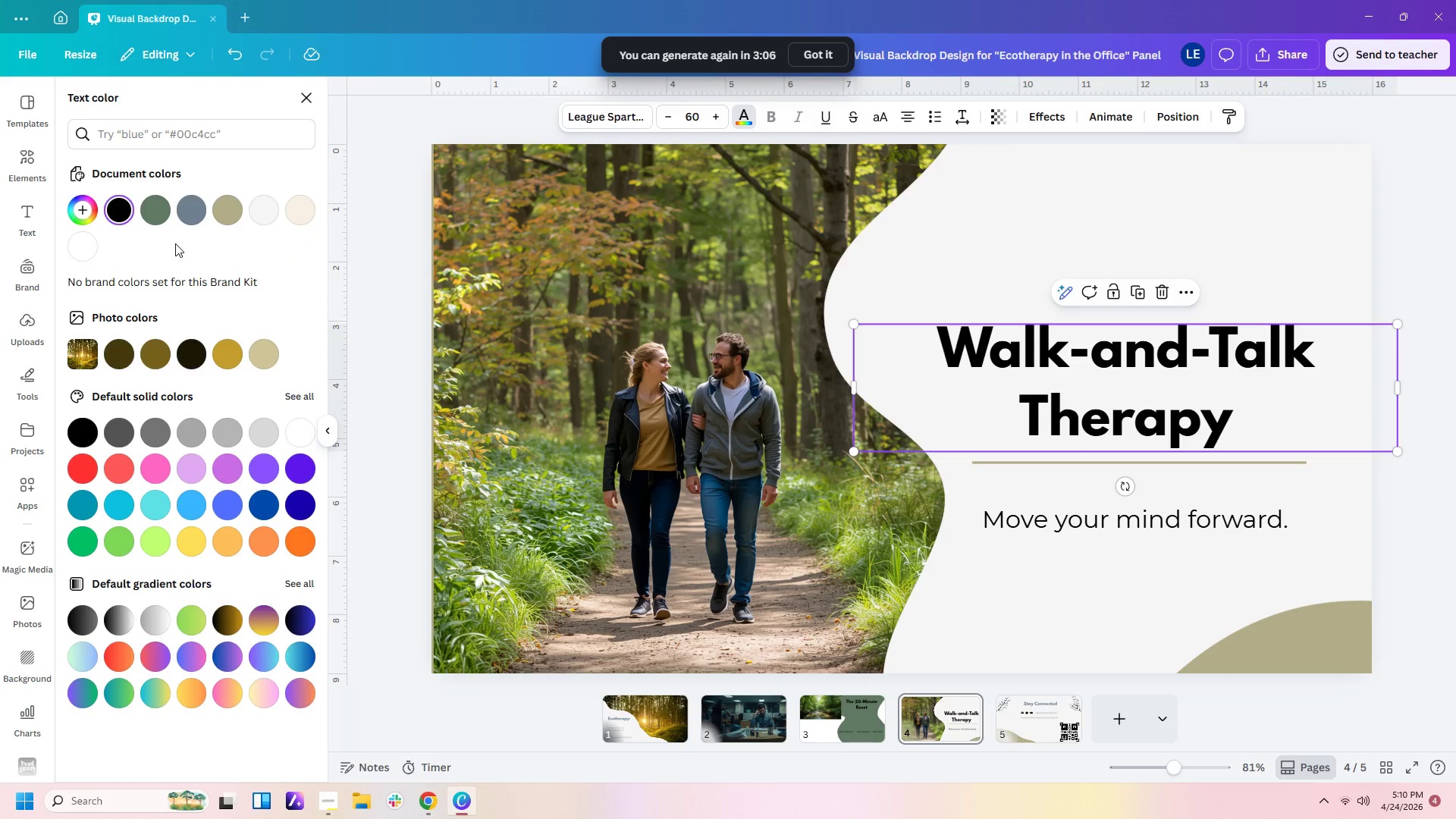 
left_click([183, 211])
 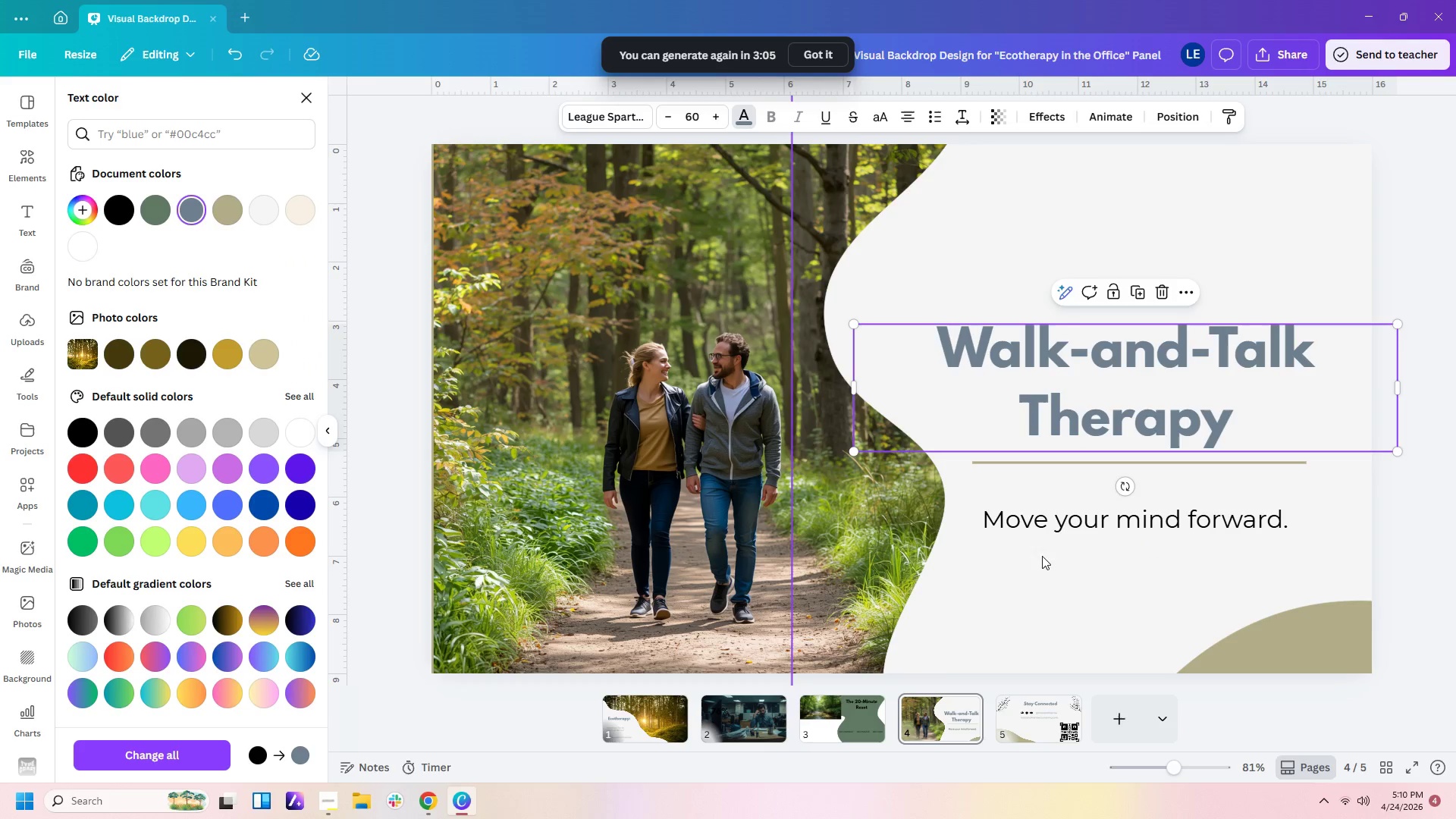 
left_click([1072, 535])
 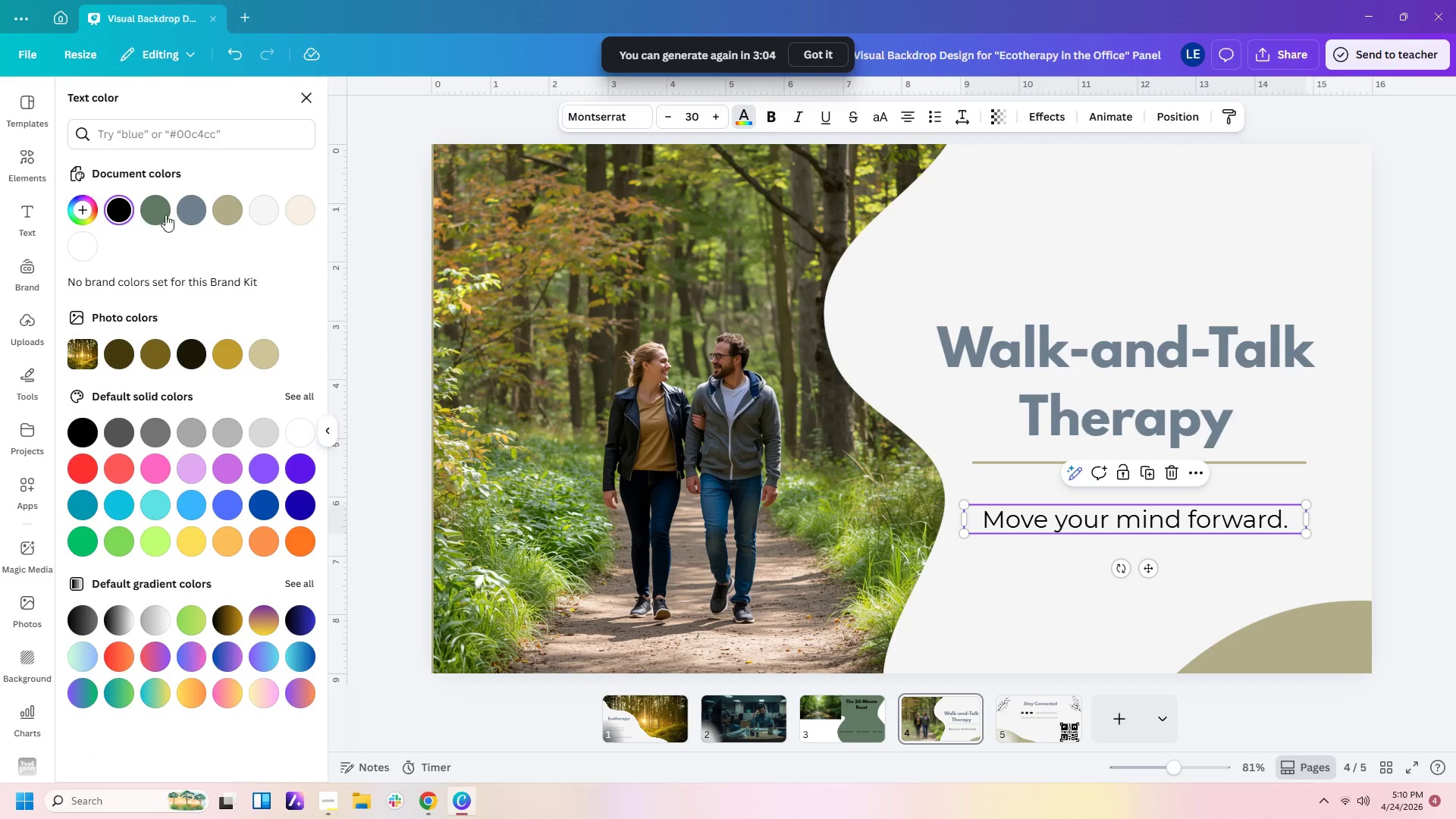 
left_click([193, 213])
 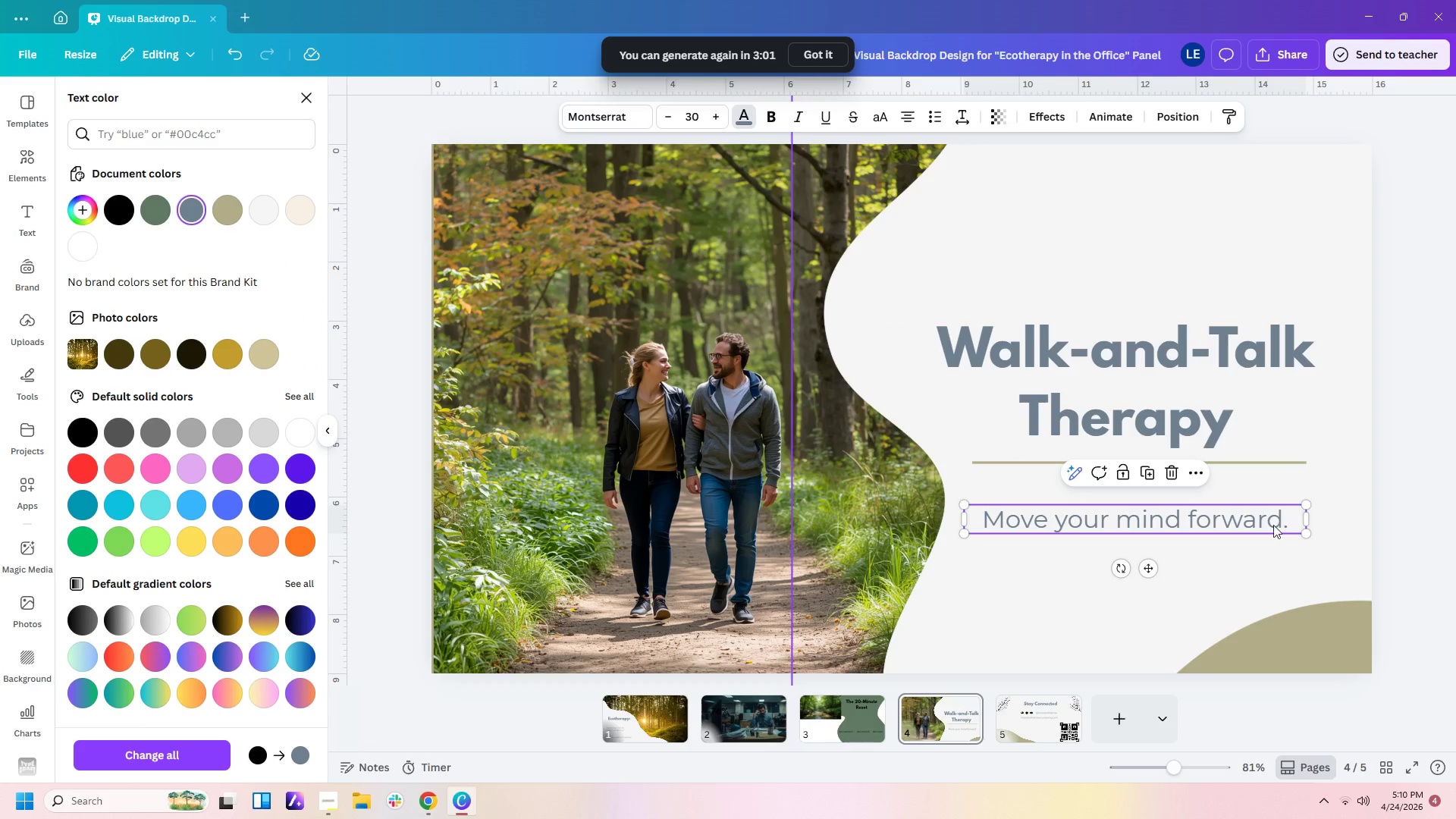 
left_click_drag(start_coordinate=[1263, 525], to_coordinate=[1277, 525])
 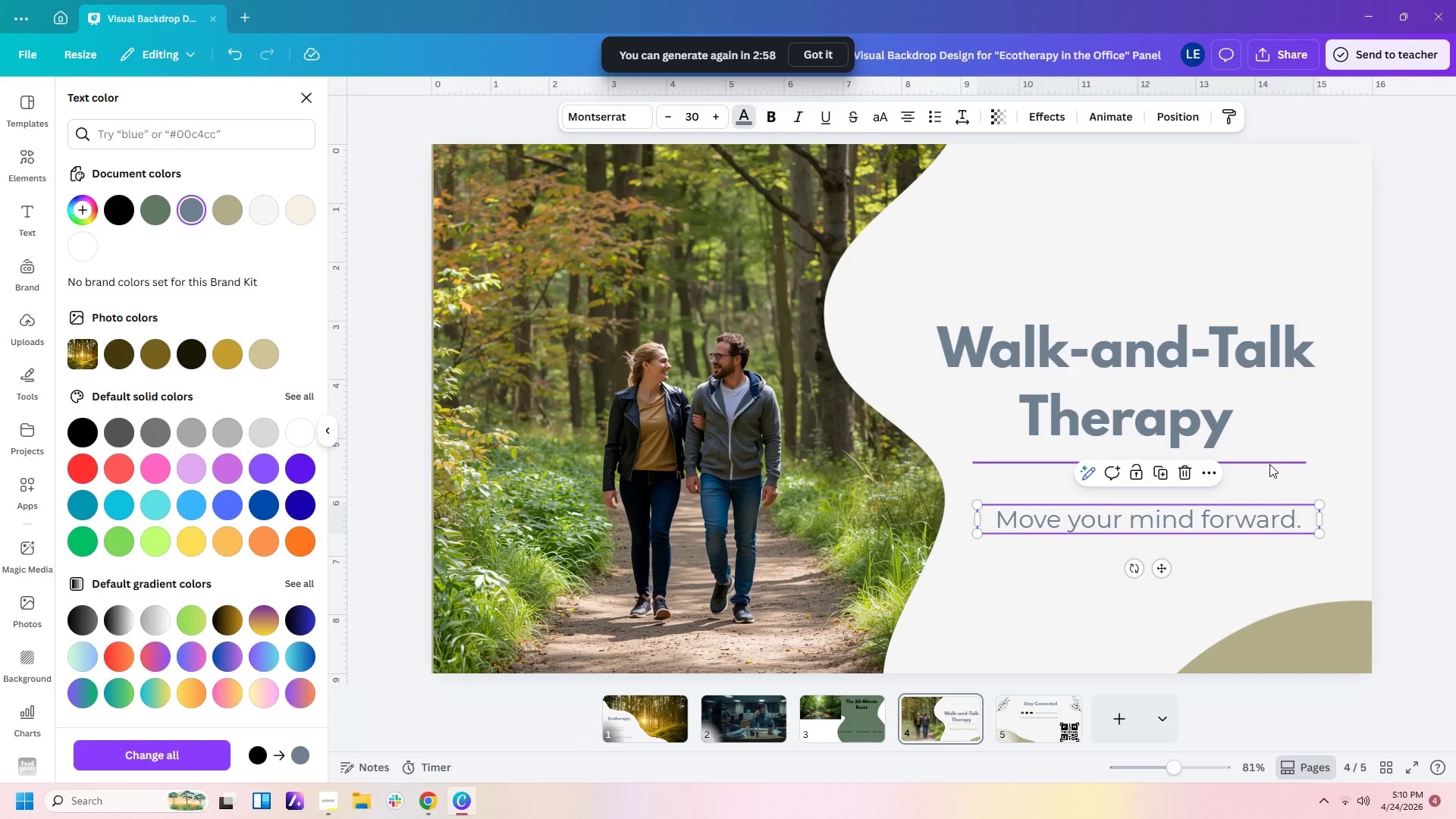 
left_click_drag(start_coordinate=[1269, 464], to_coordinate=[1285, 476])
 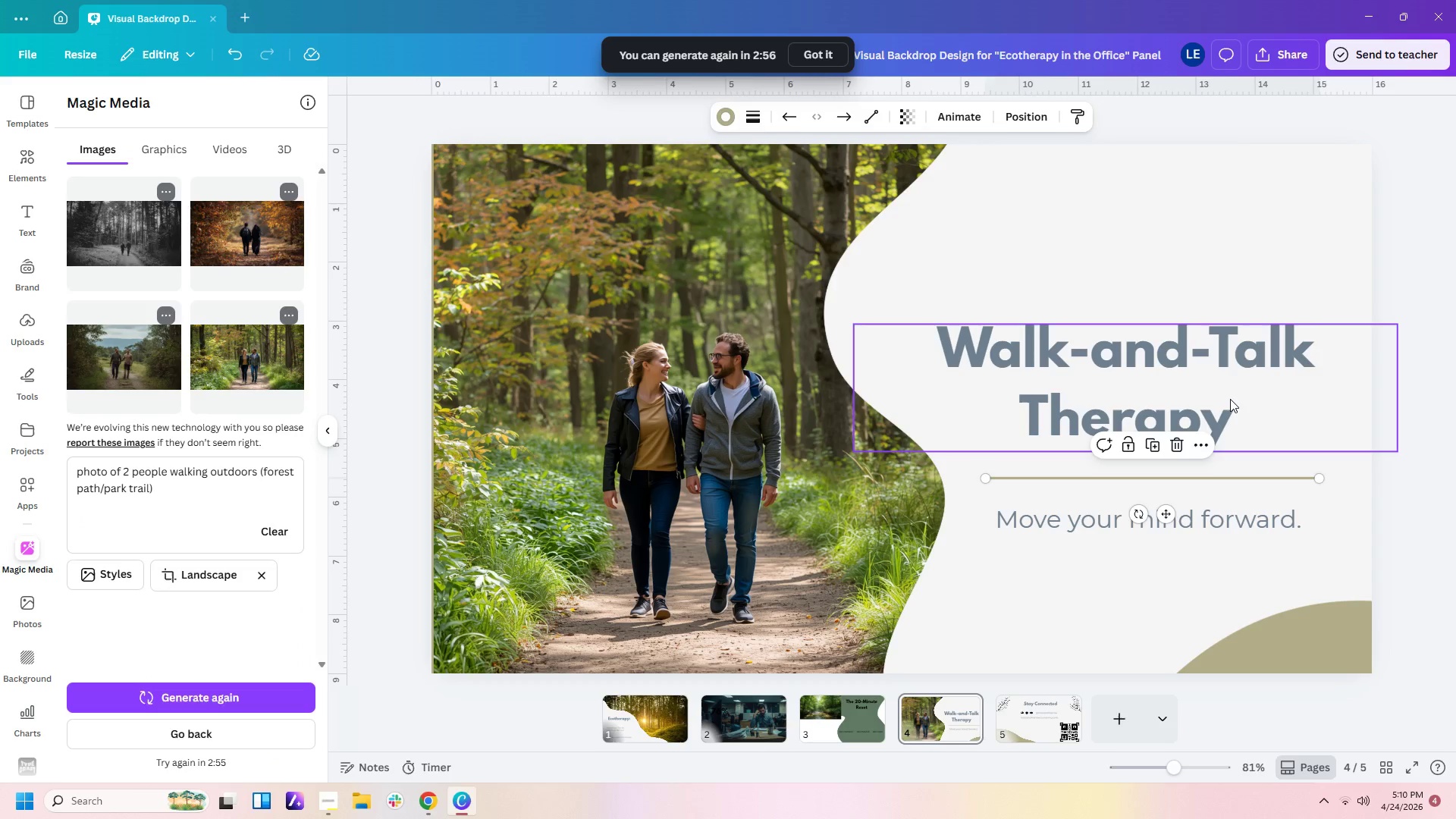 
left_click_drag(start_coordinate=[1230, 399], to_coordinate=[1218, 364])
 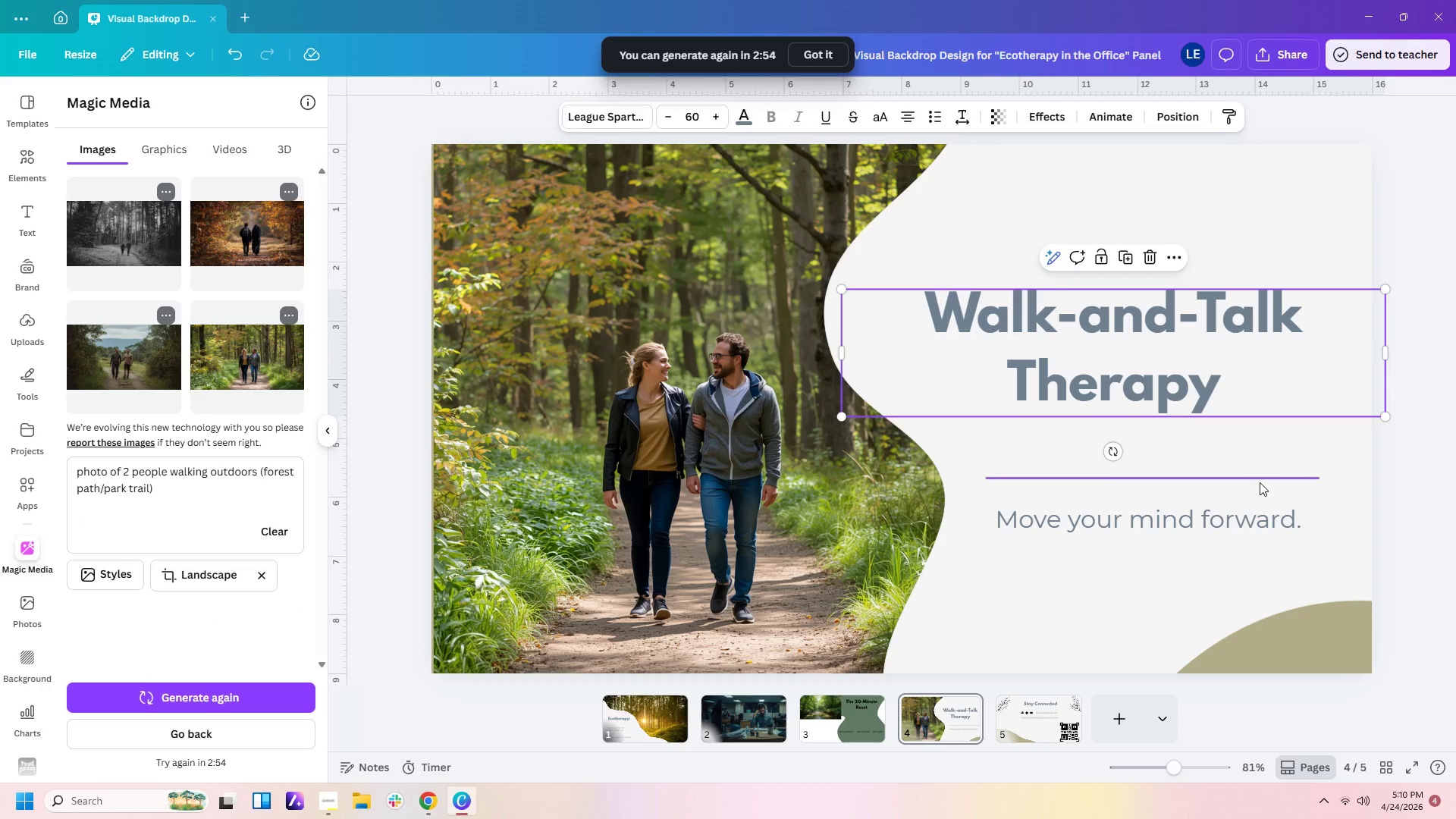 
left_click_drag(start_coordinate=[1260, 482], to_coordinate=[1232, 456])
 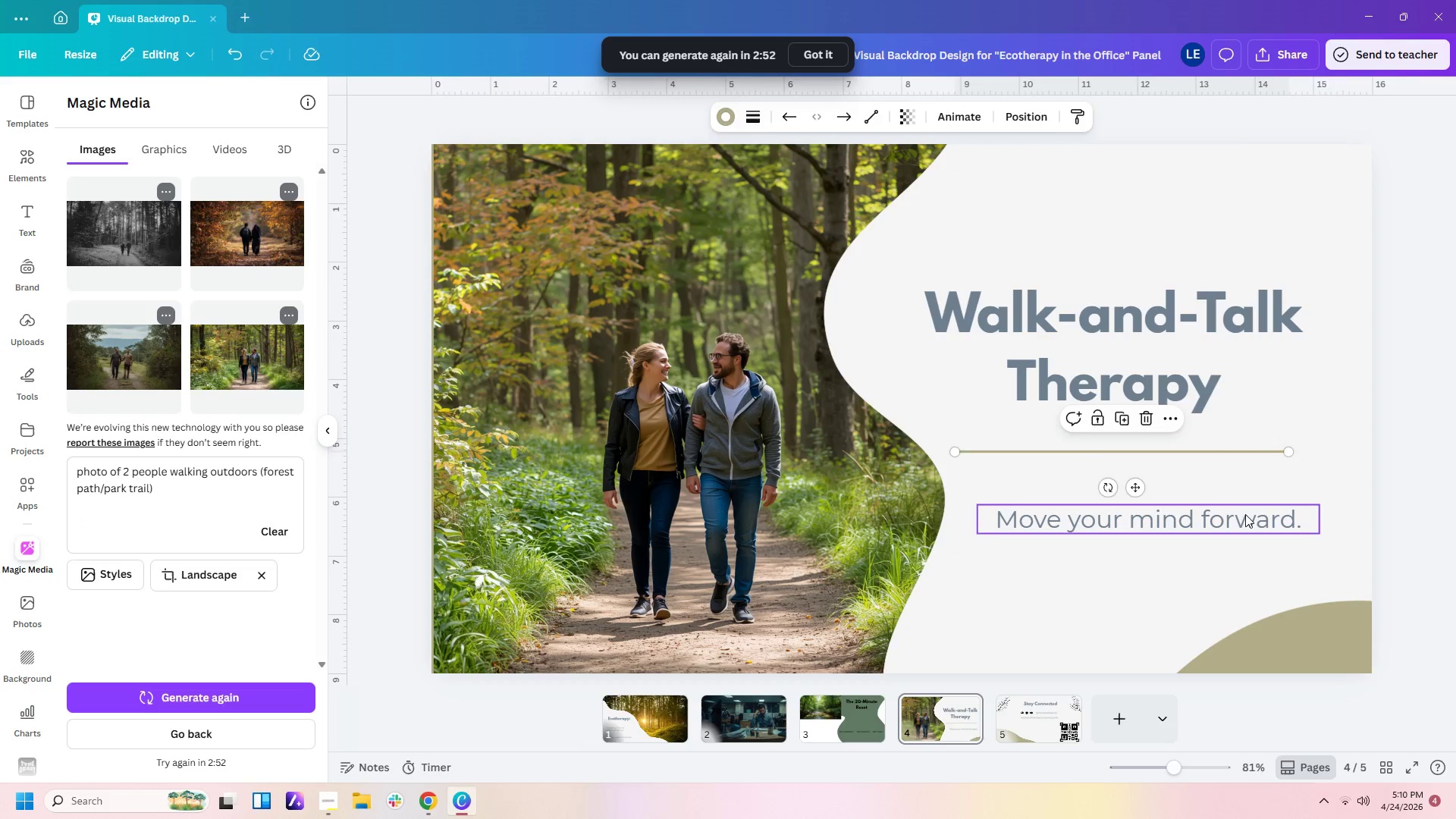 
left_click_drag(start_coordinate=[1245, 514], to_coordinate=[1230, 532])
 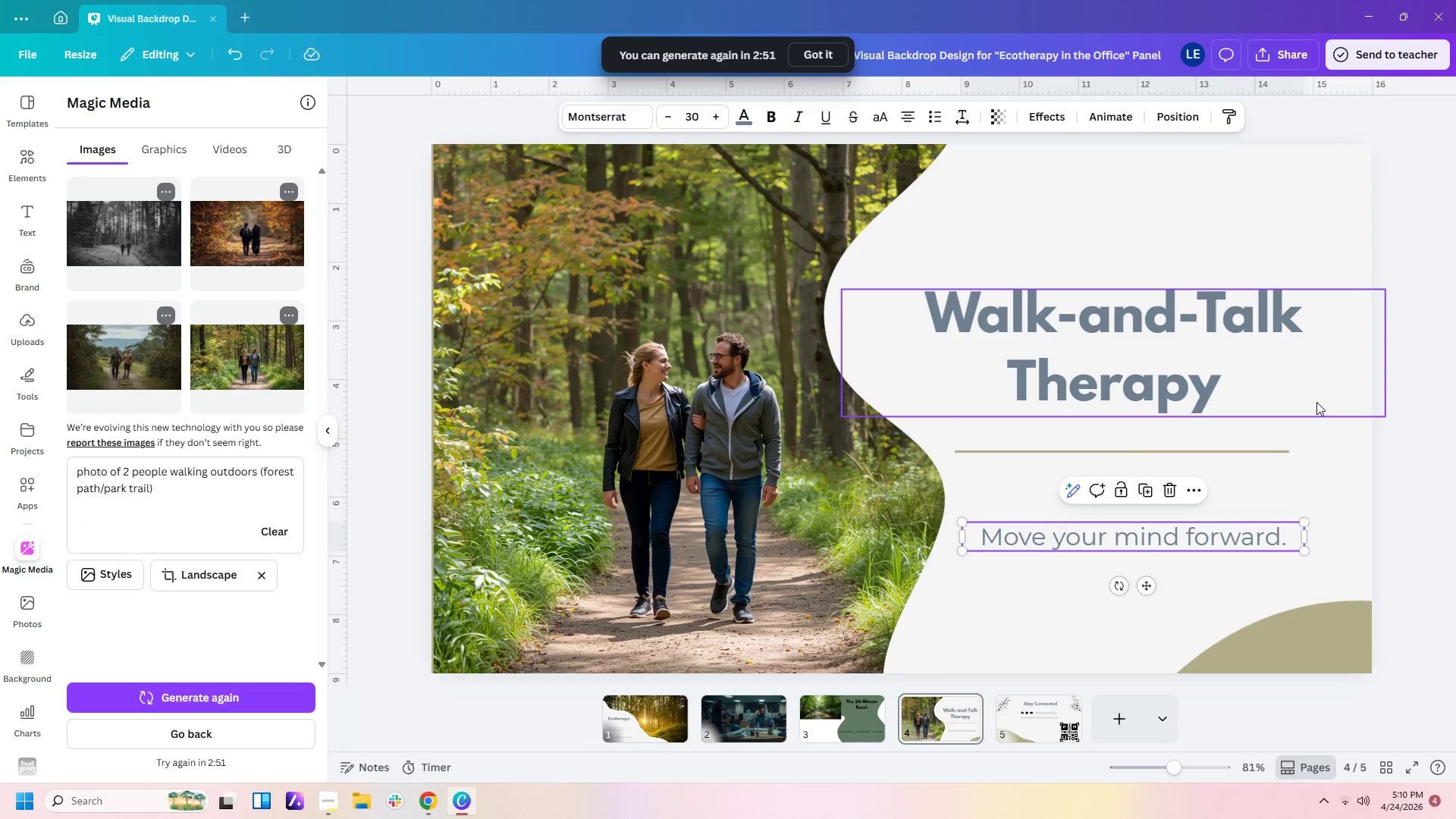 
left_click([1316, 402])
 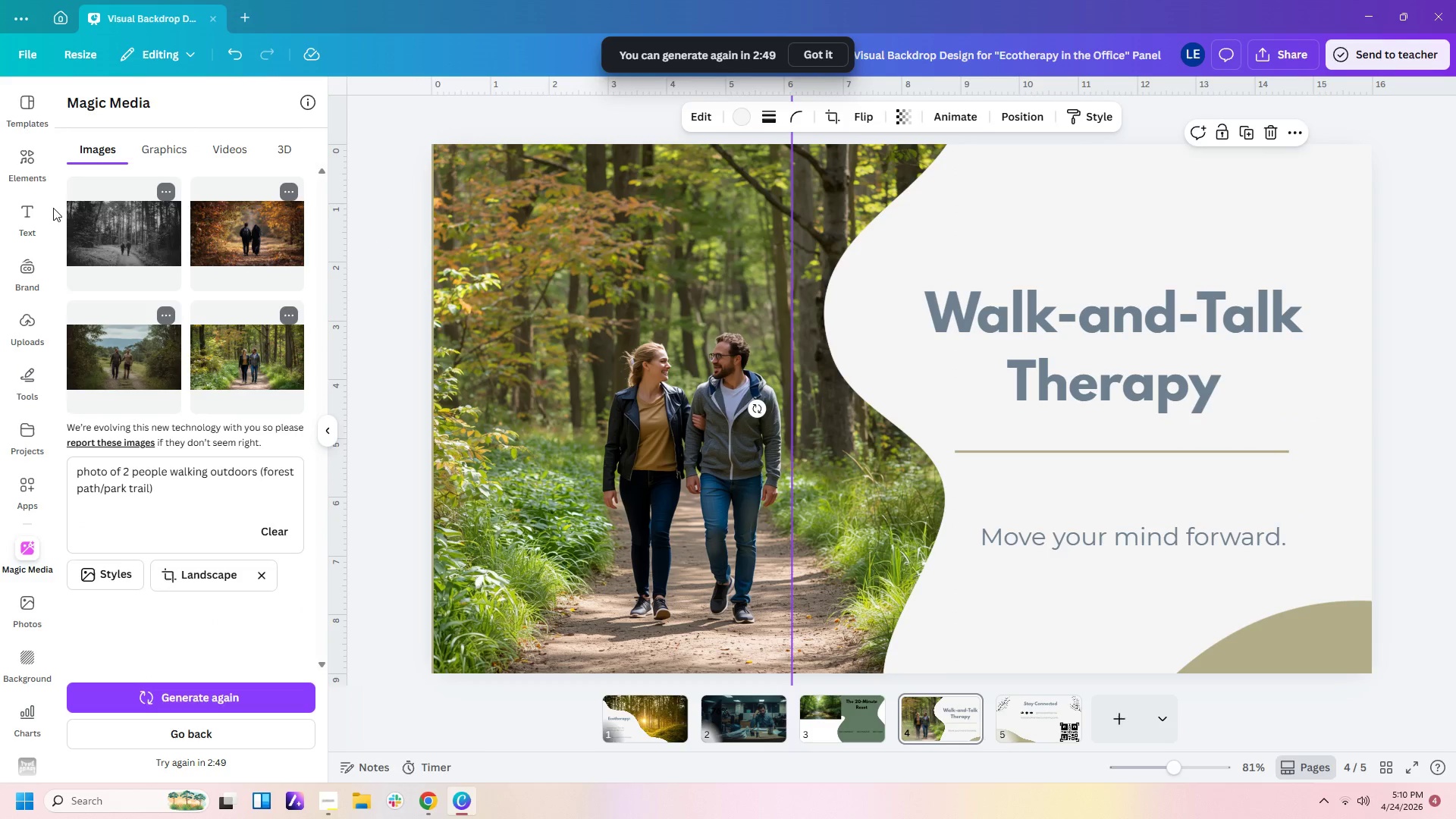 
left_click([20, 154])
 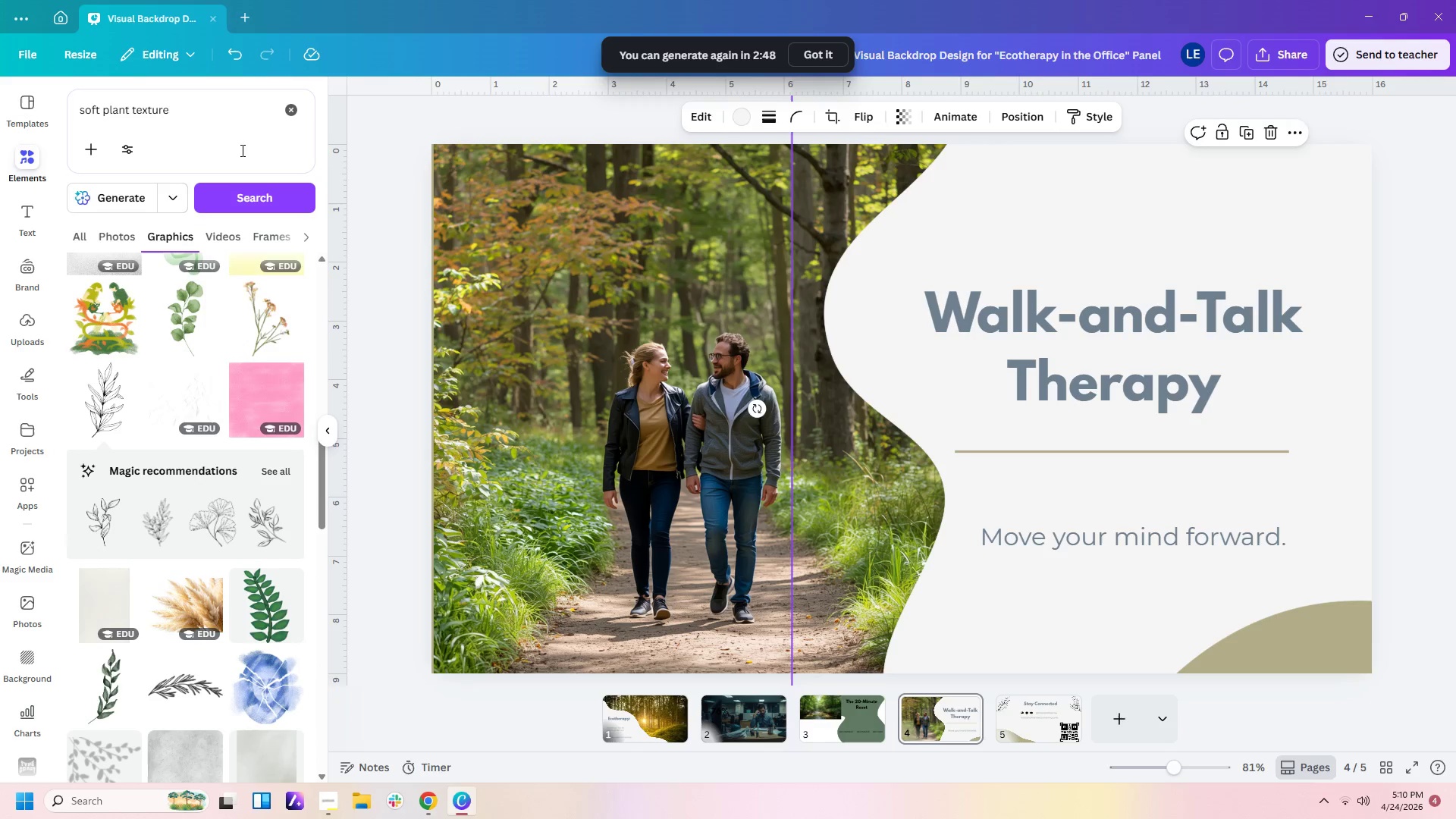 
left_click_drag(start_coordinate=[231, 118], to_coordinate=[49, 60])
 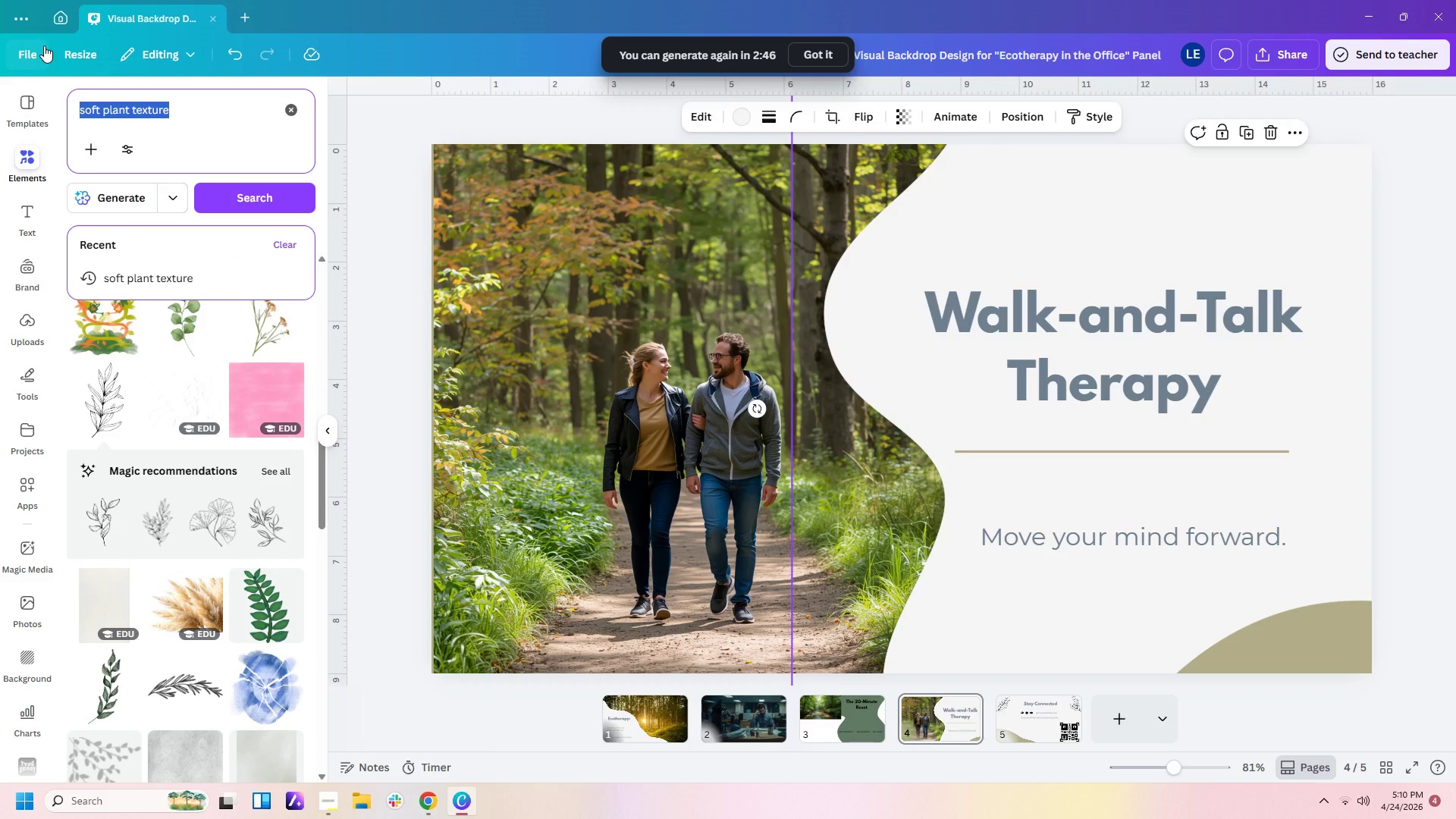 
type(foot print)
 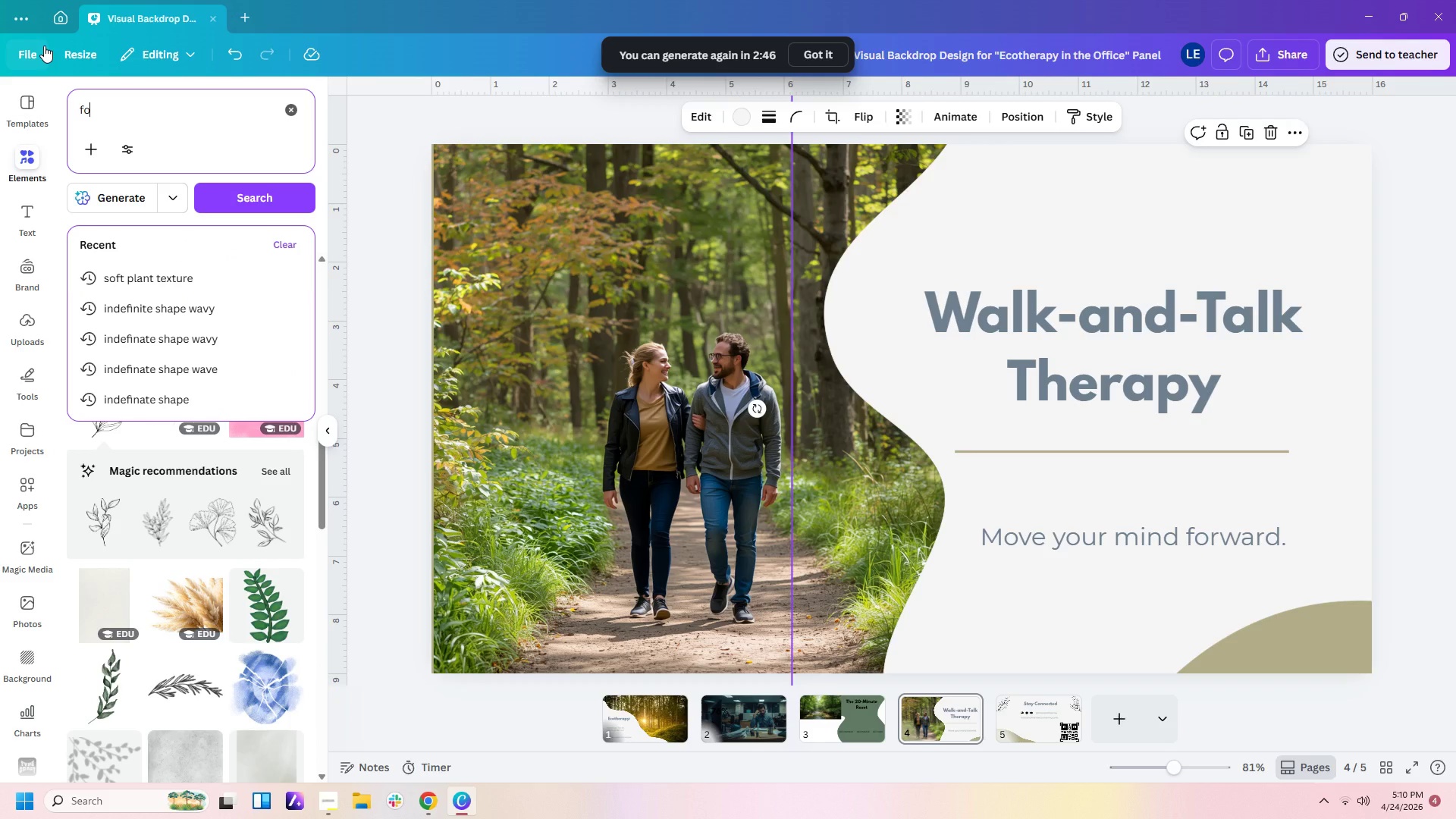 
key(Enter)
 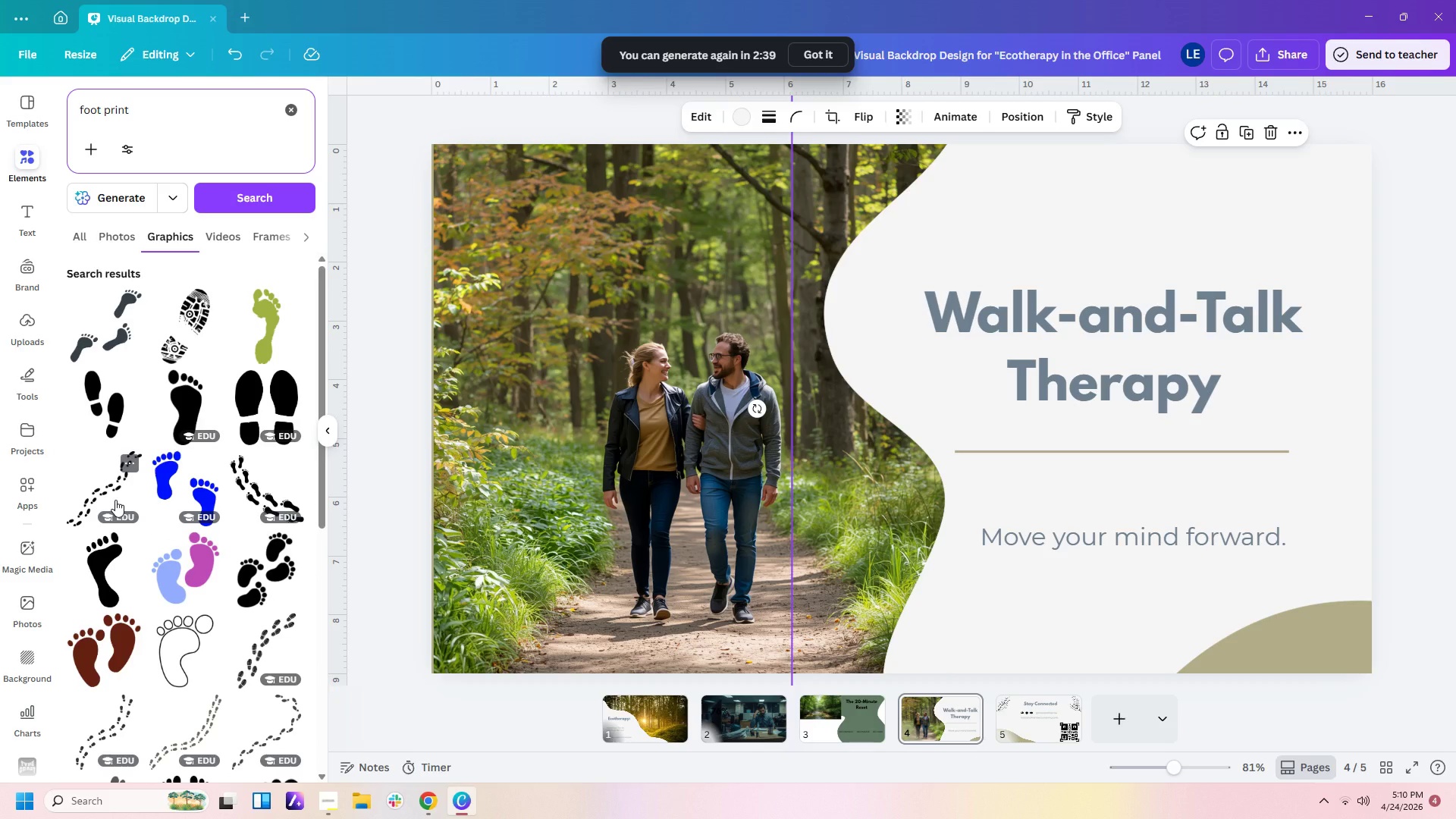 
wait(6.94)
 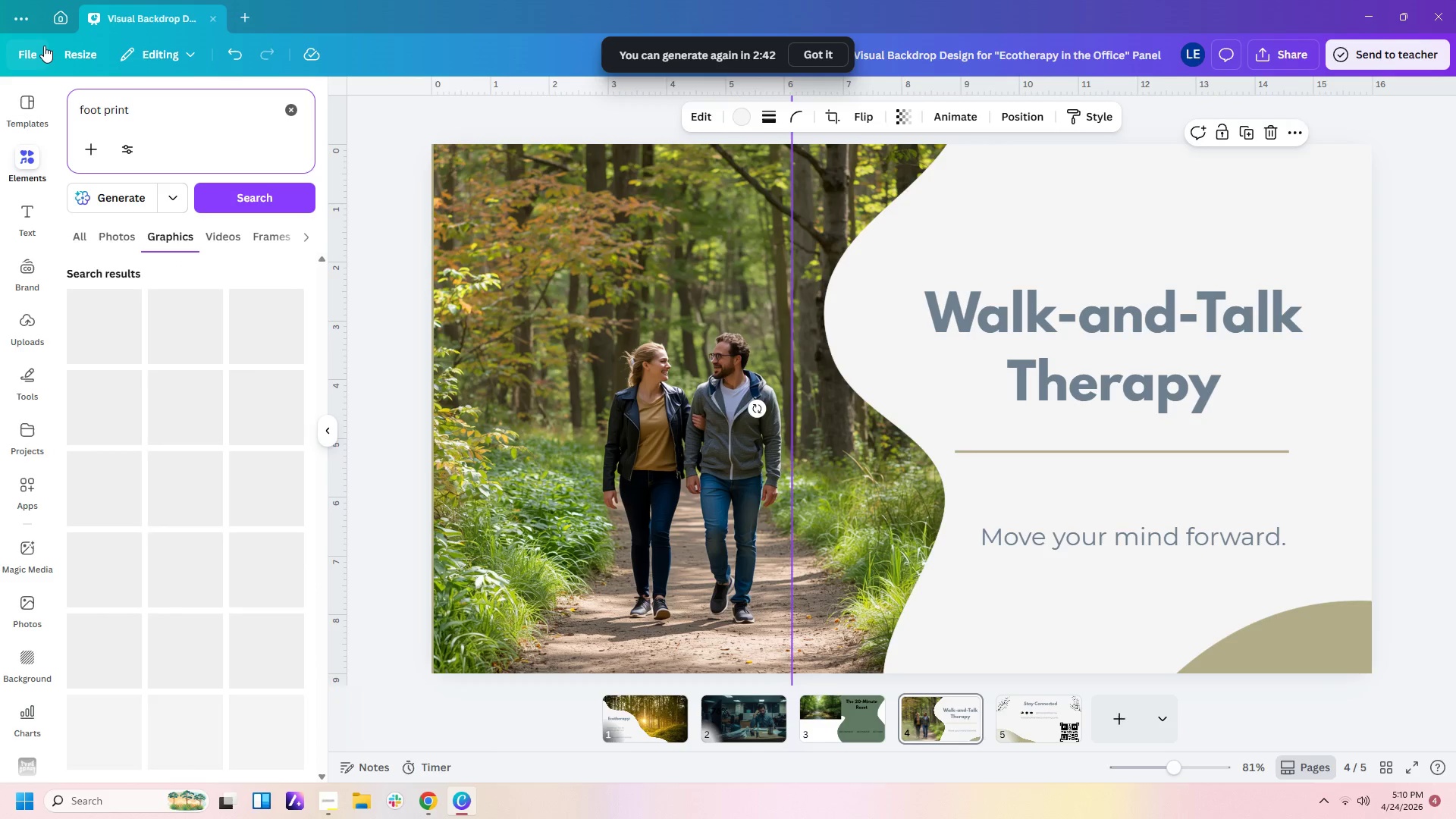 
scroll: coordinate [195, 553], scroll_direction: down, amount: 4.0
 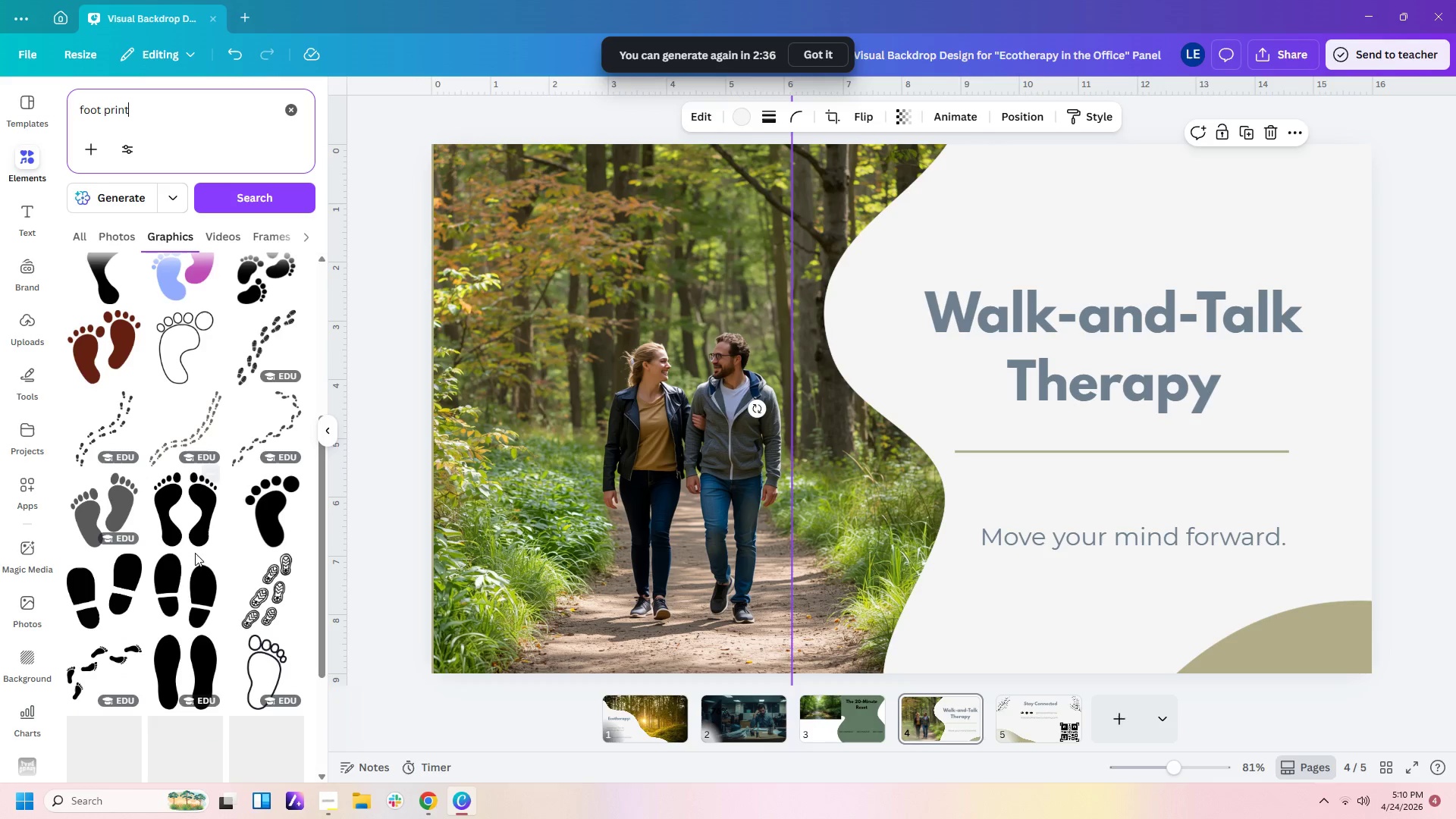 
scroll: coordinate [195, 553], scroll_direction: up, amount: 2.0
 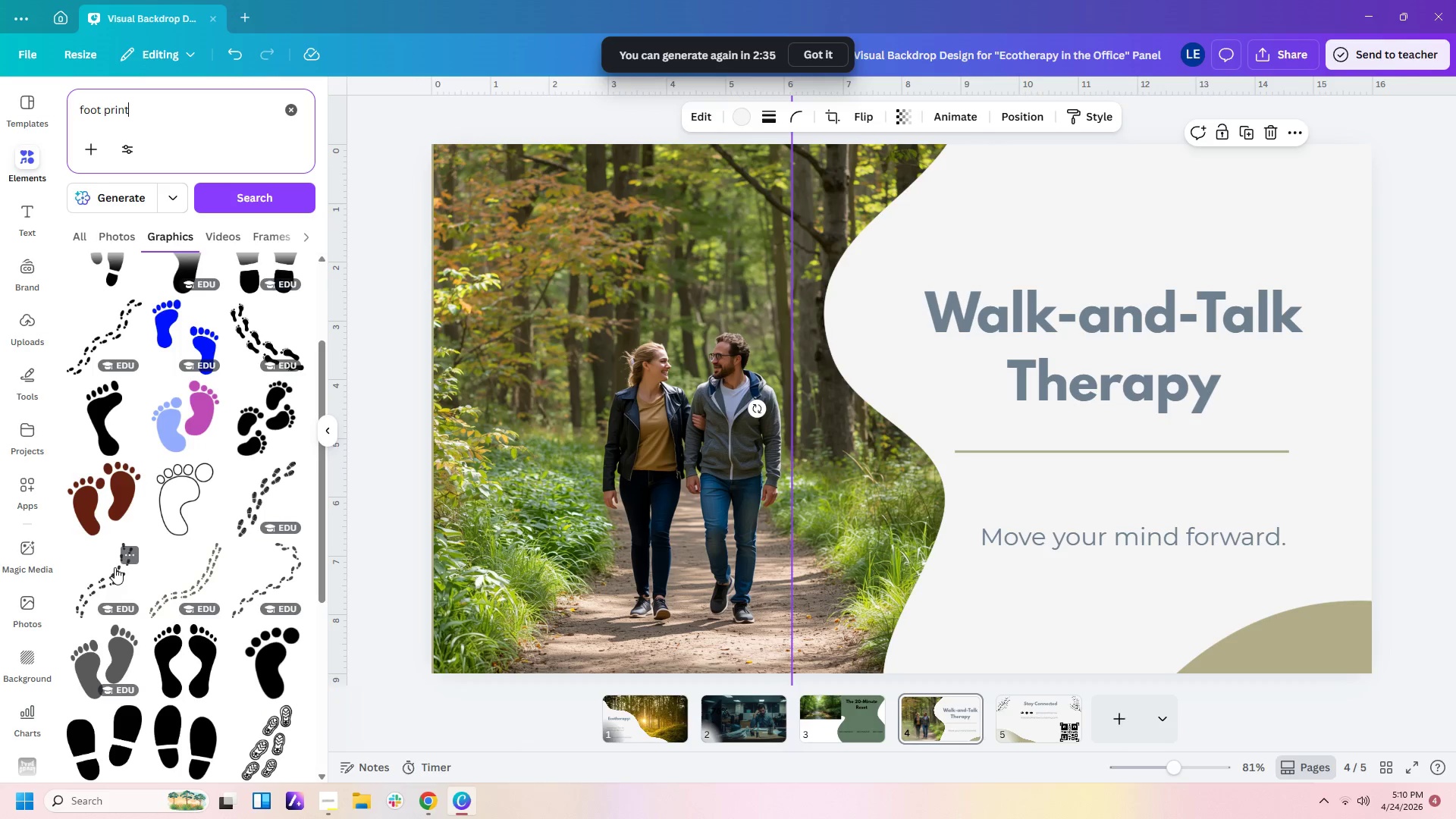 
left_click([115, 567])
 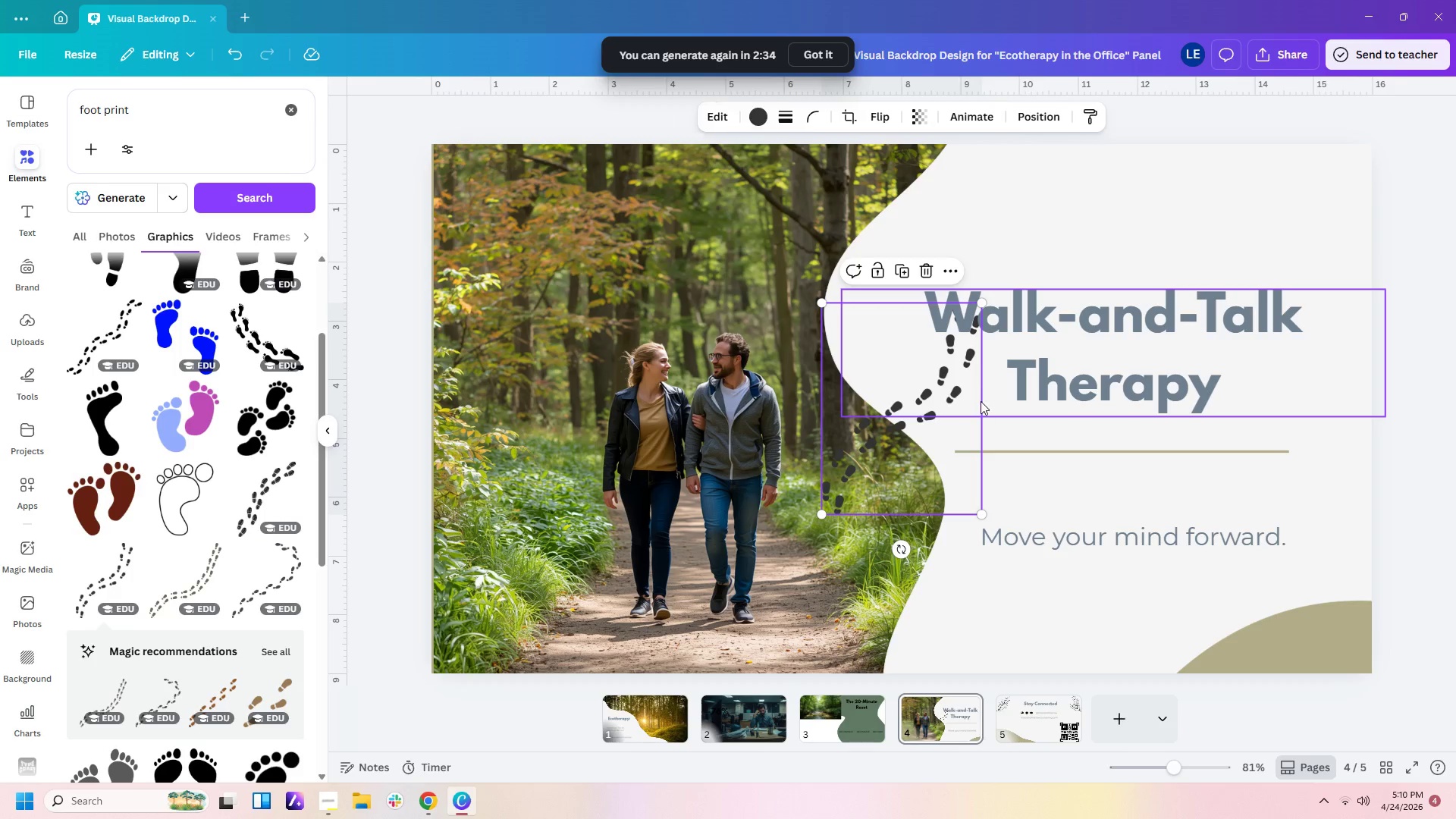 
left_click_drag(start_coordinate=[959, 376], to_coordinate=[1154, 562])
 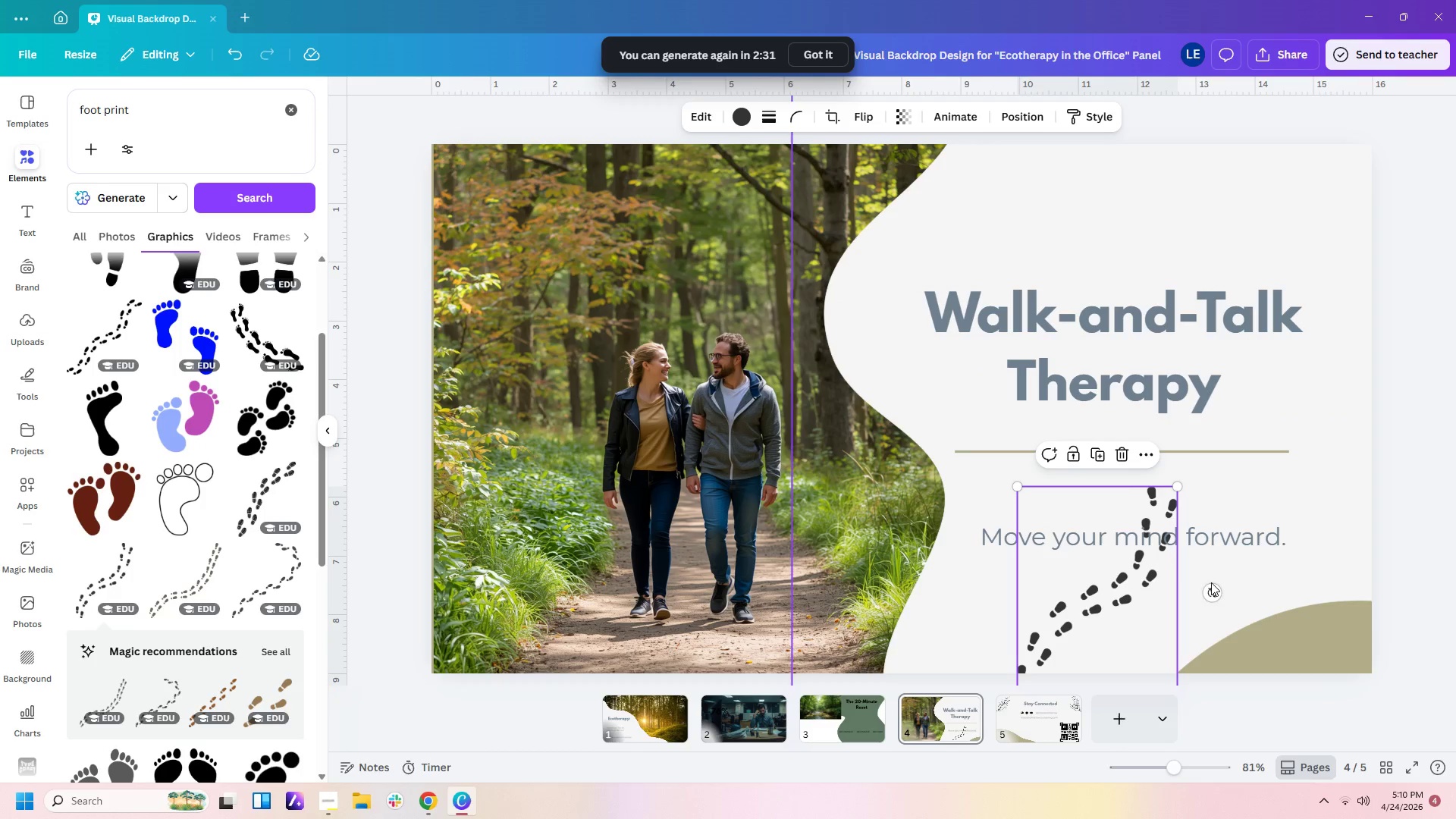 
left_click_drag(start_coordinate=[1211, 583], to_coordinate=[1210, 677])
 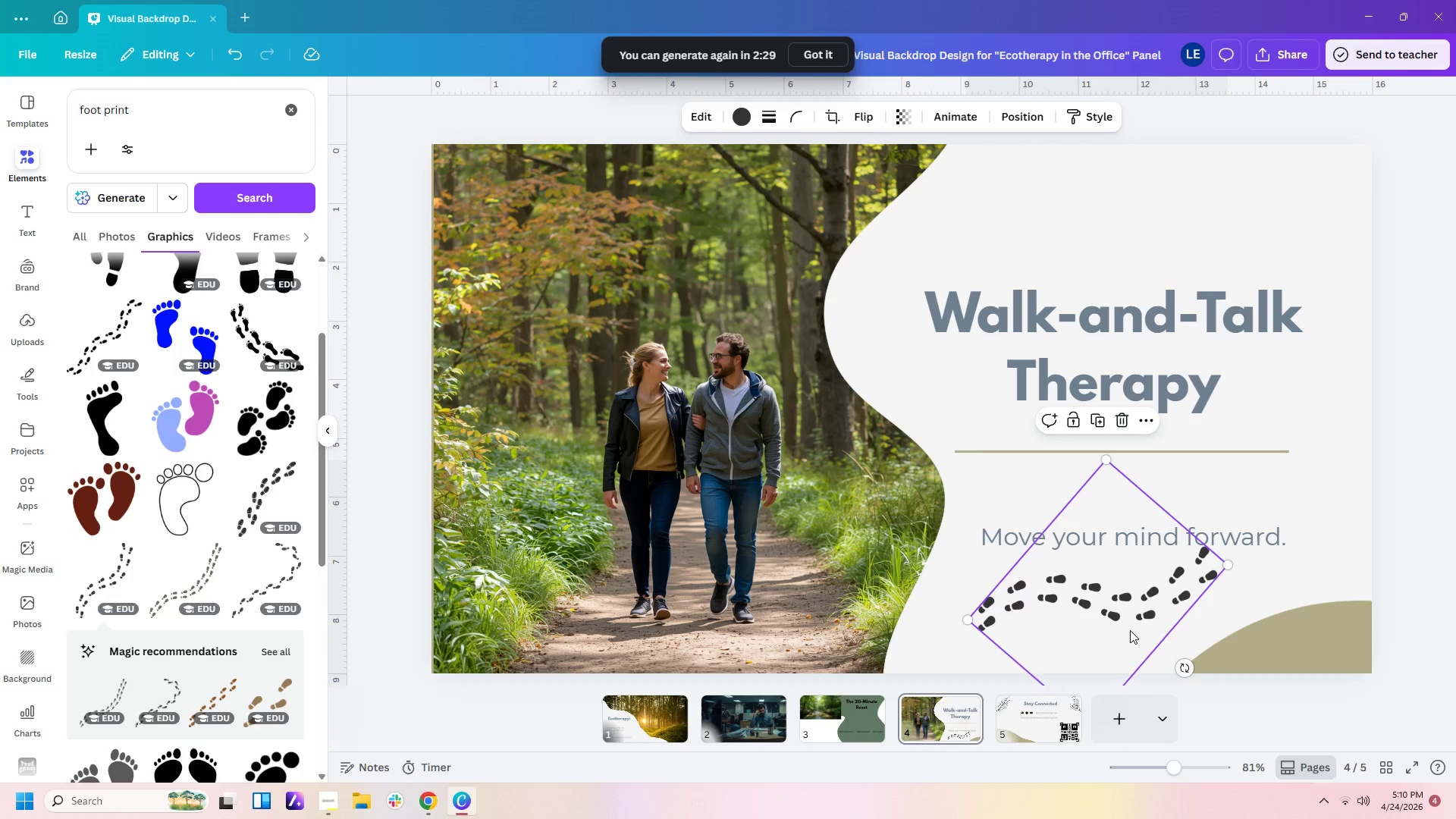 
left_click_drag(start_coordinate=[1117, 617], to_coordinate=[1073, 642])
 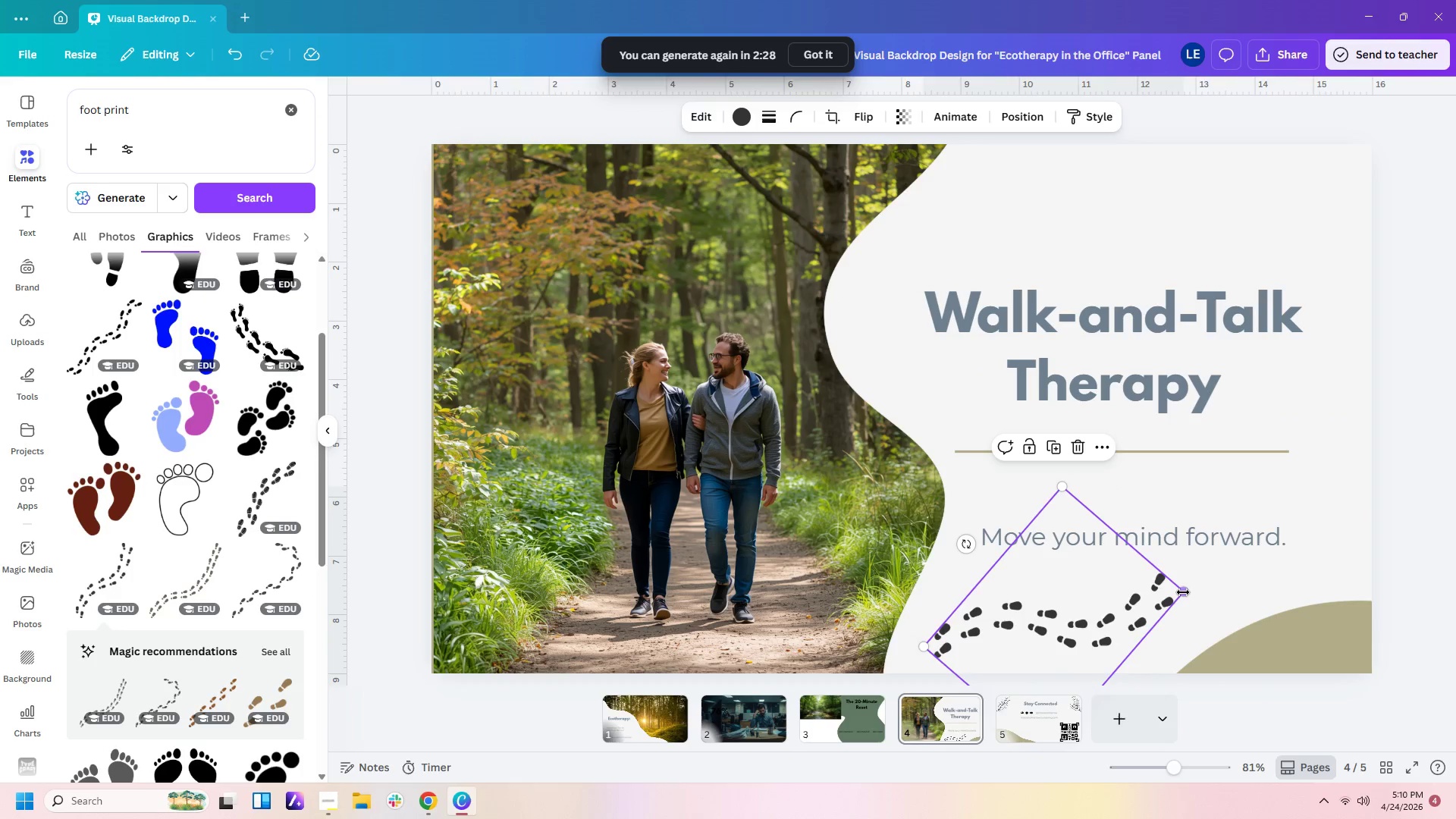 
left_click_drag(start_coordinate=[1183, 592], to_coordinate=[1360, 556])
 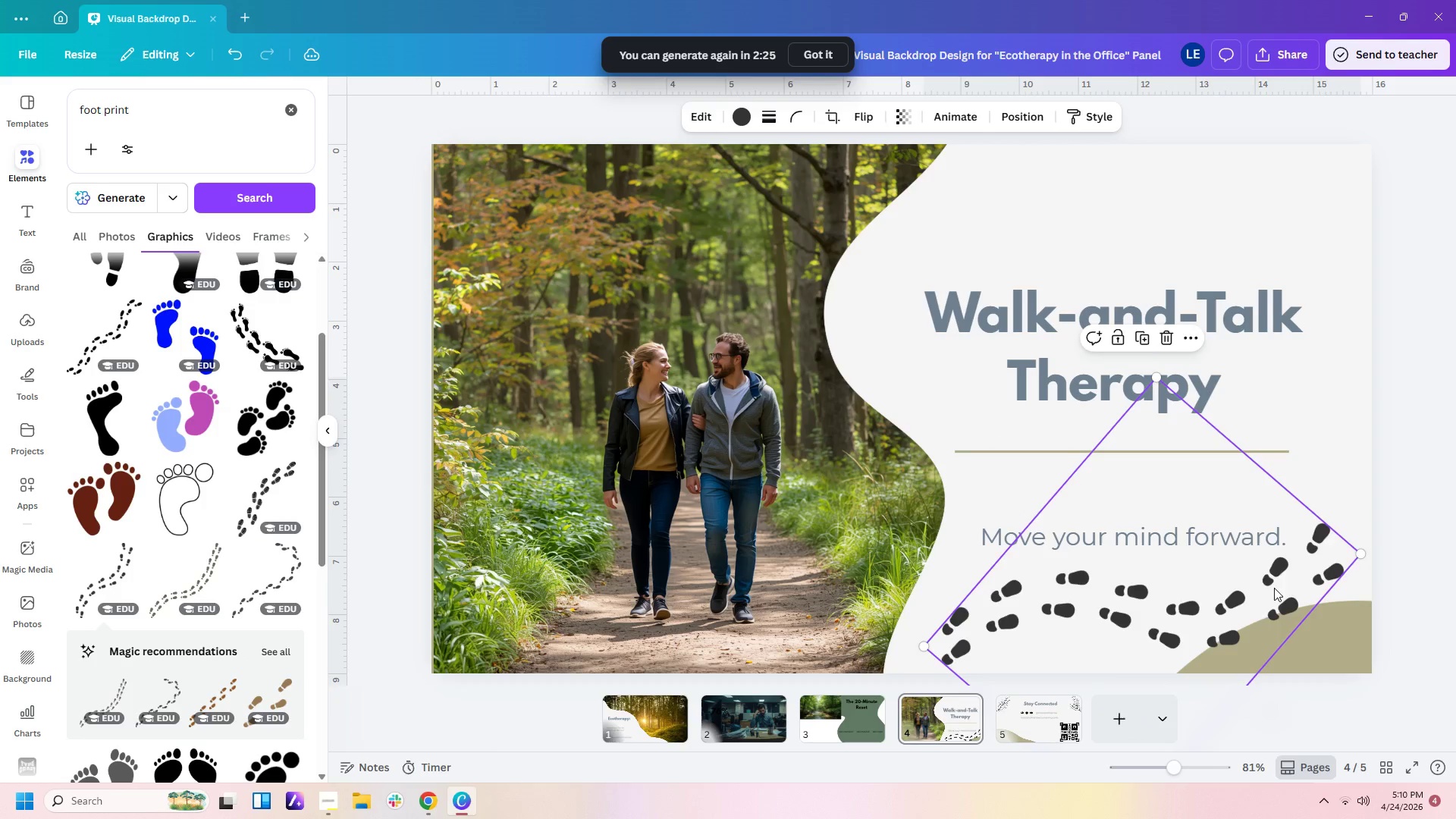 
left_click_drag(start_coordinate=[1269, 591], to_coordinate=[1275, 565])
 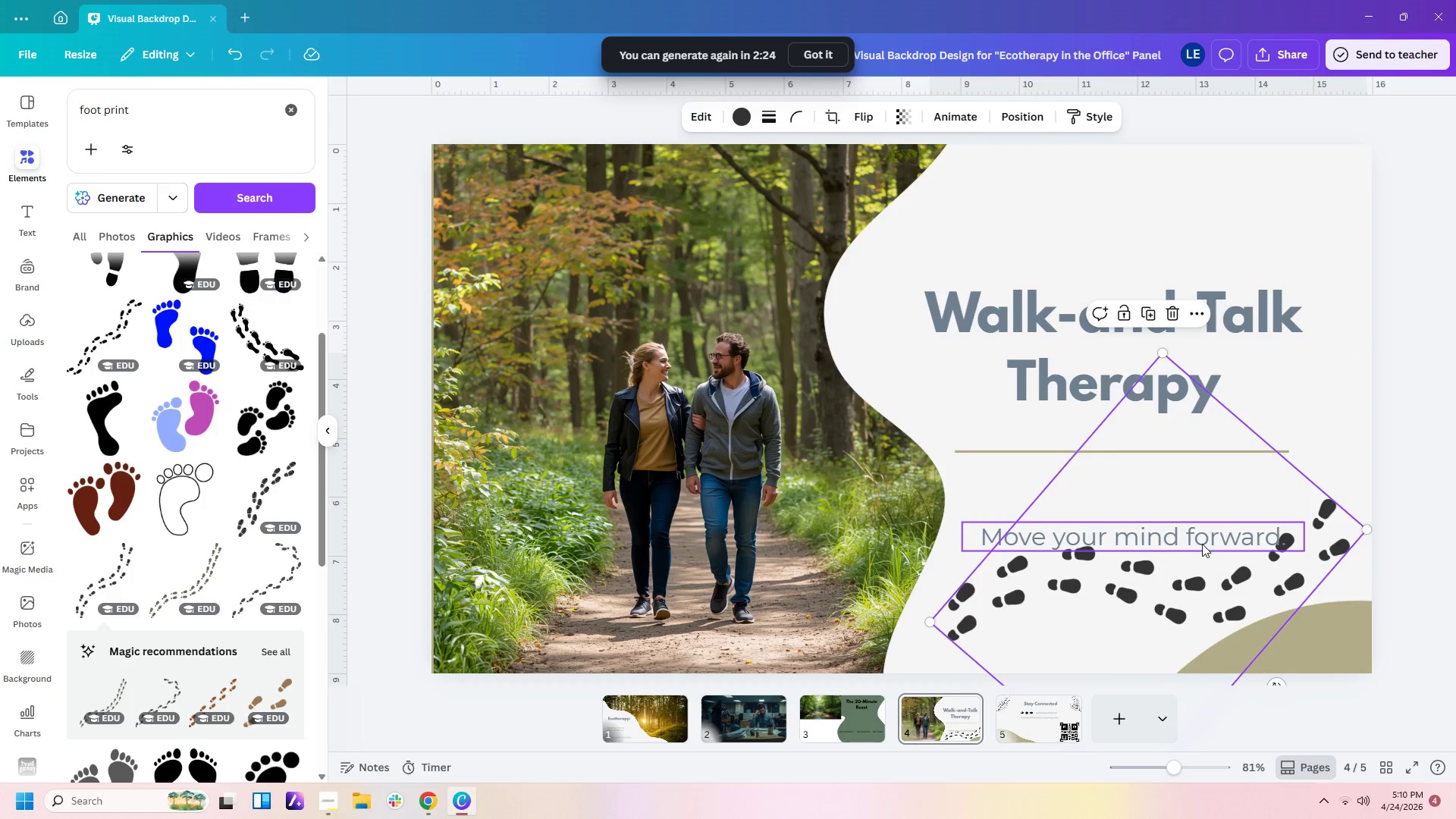 
left_click([1202, 544])
 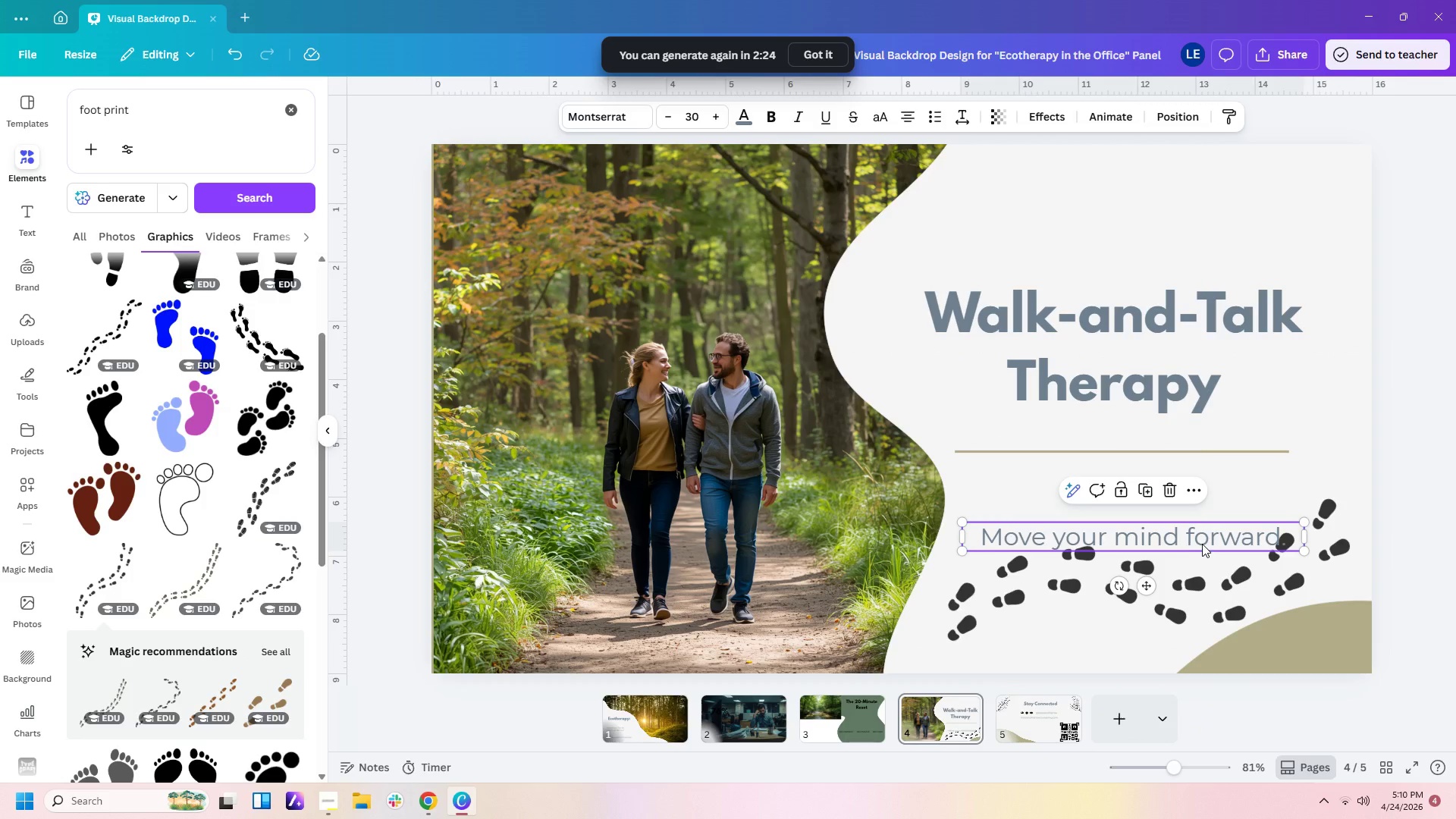 
left_click_drag(start_coordinate=[1202, 544], to_coordinate=[1191, 513])
 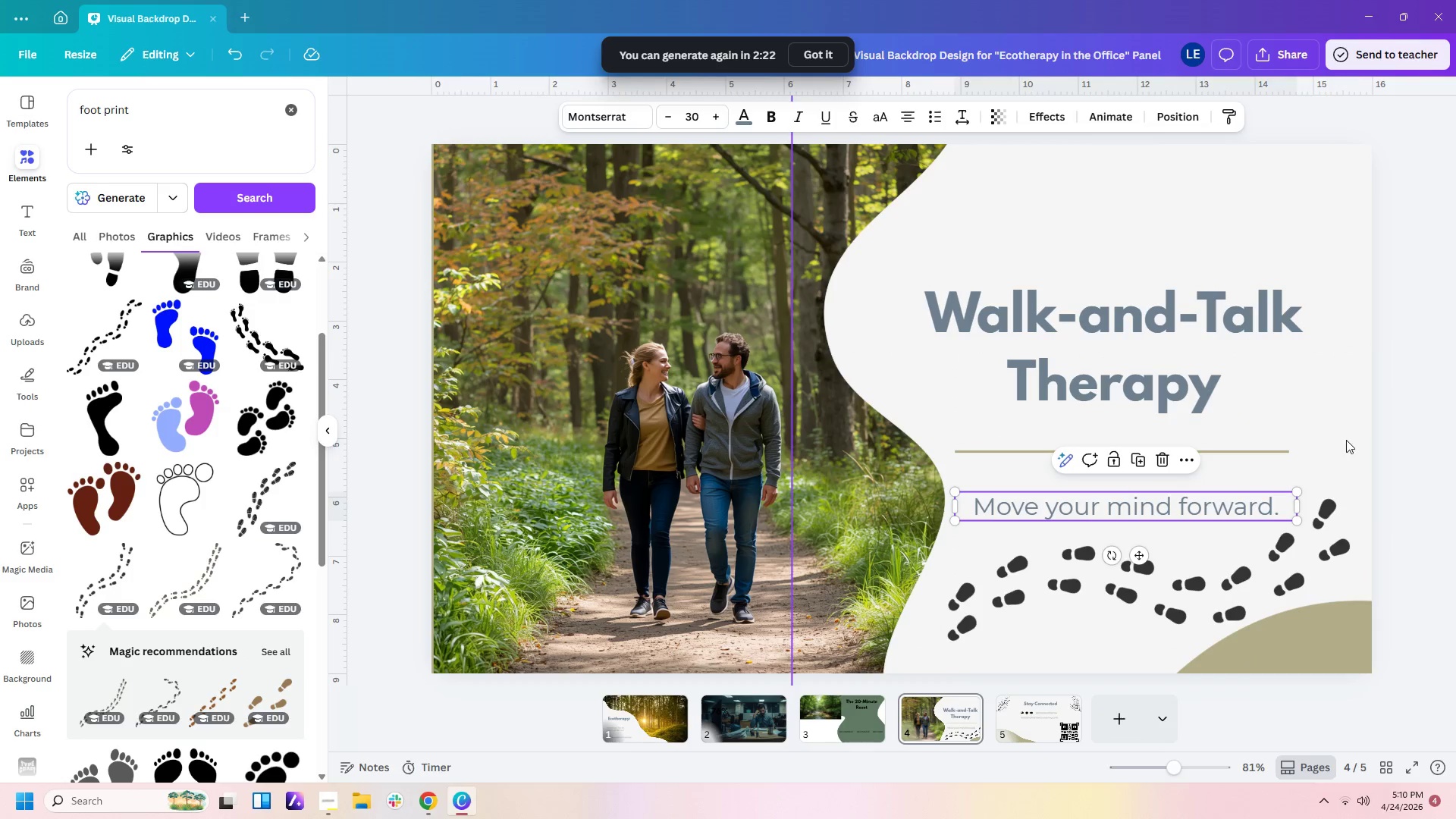 
left_click([1354, 434])
 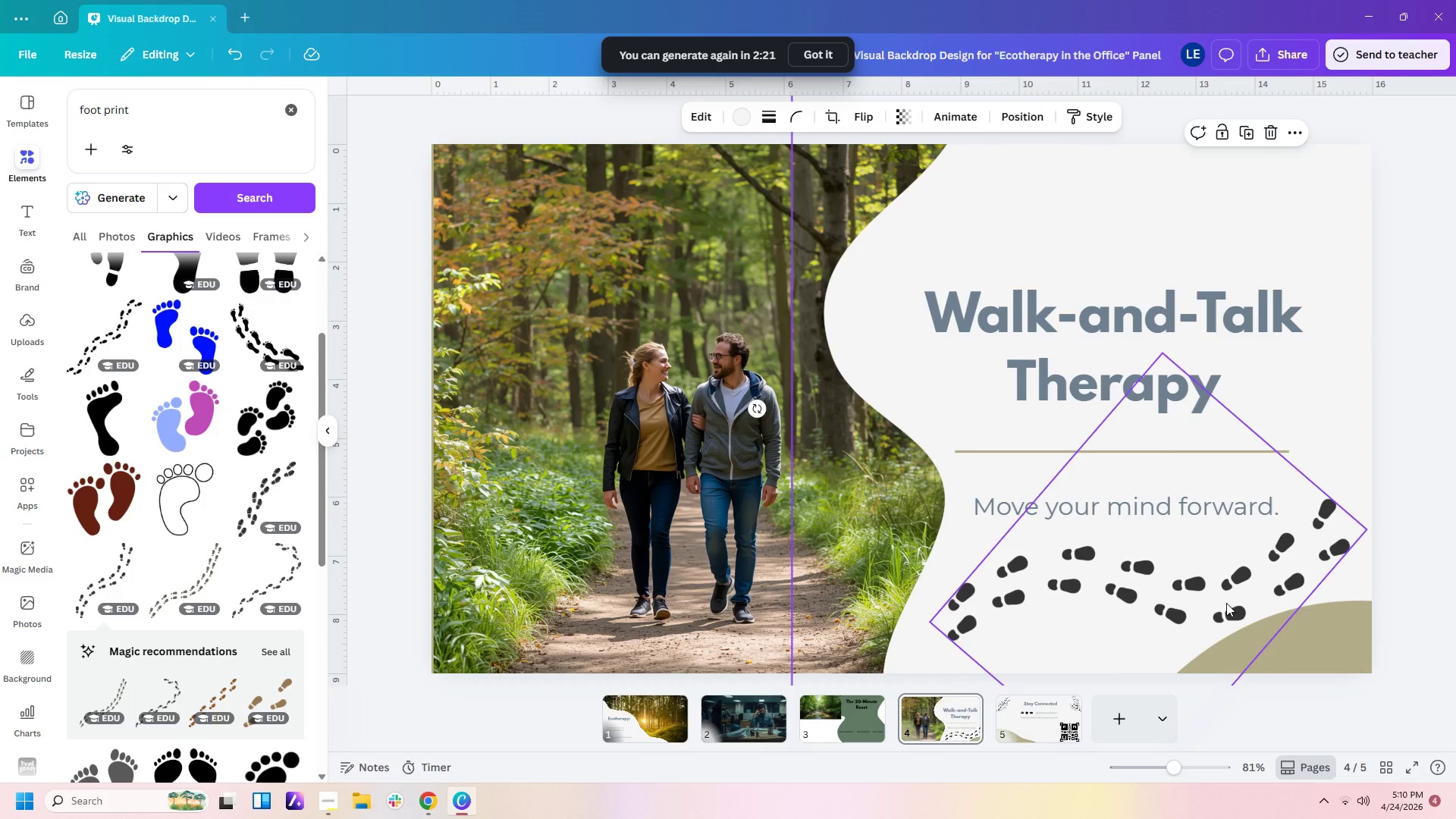 
left_click([1235, 583])
 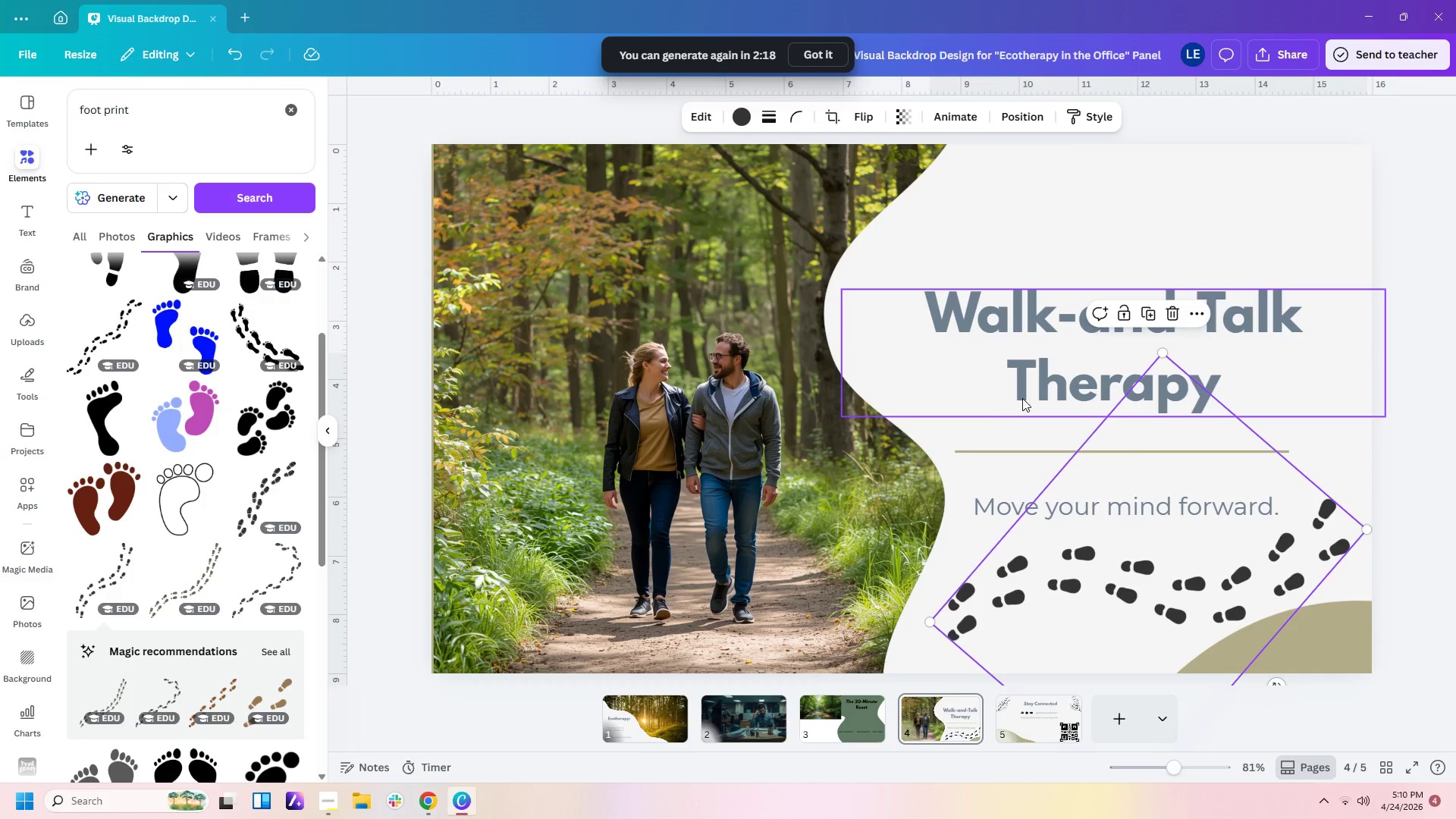 
left_click([993, 504])
 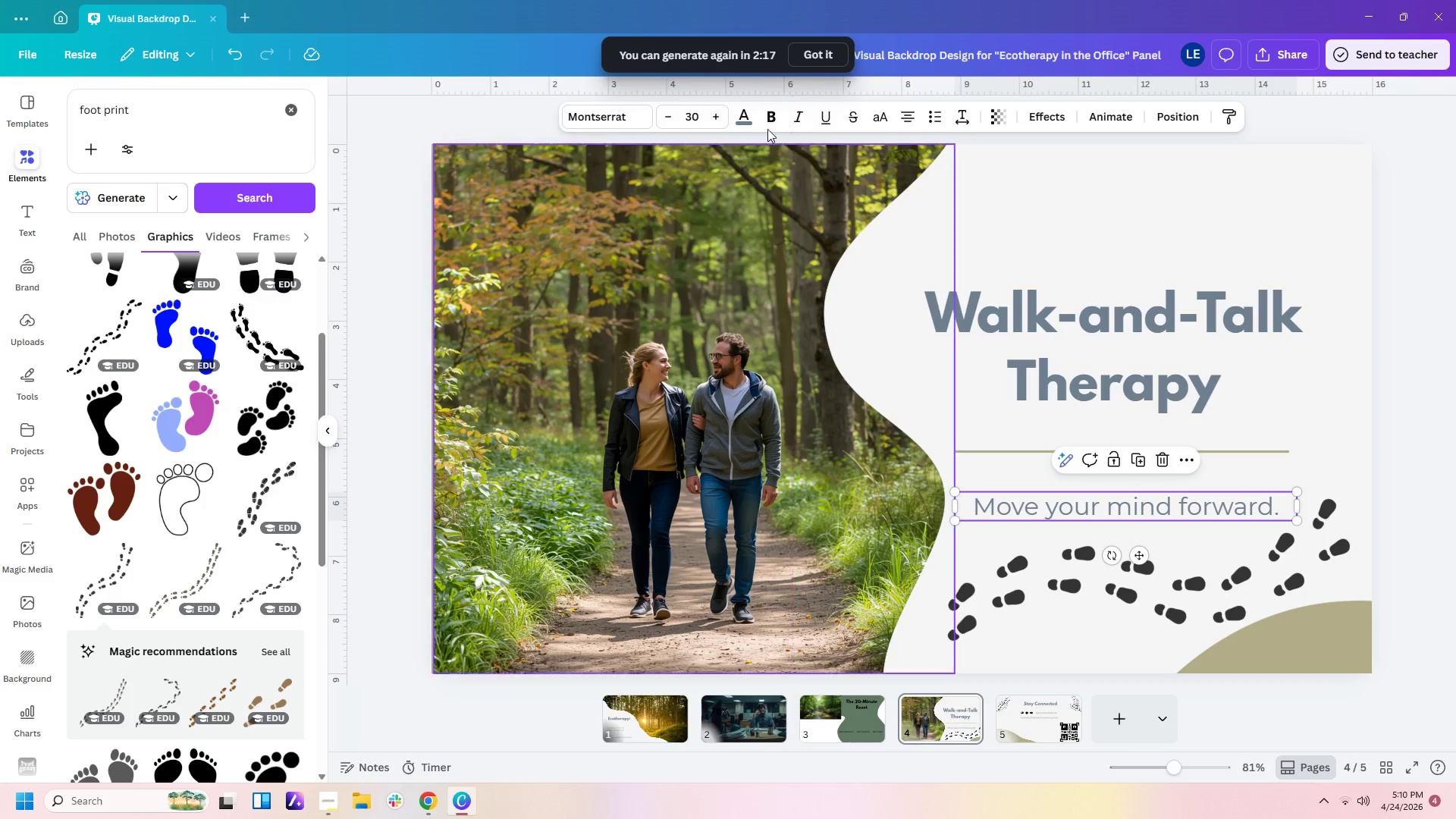 
left_click([746, 118])
 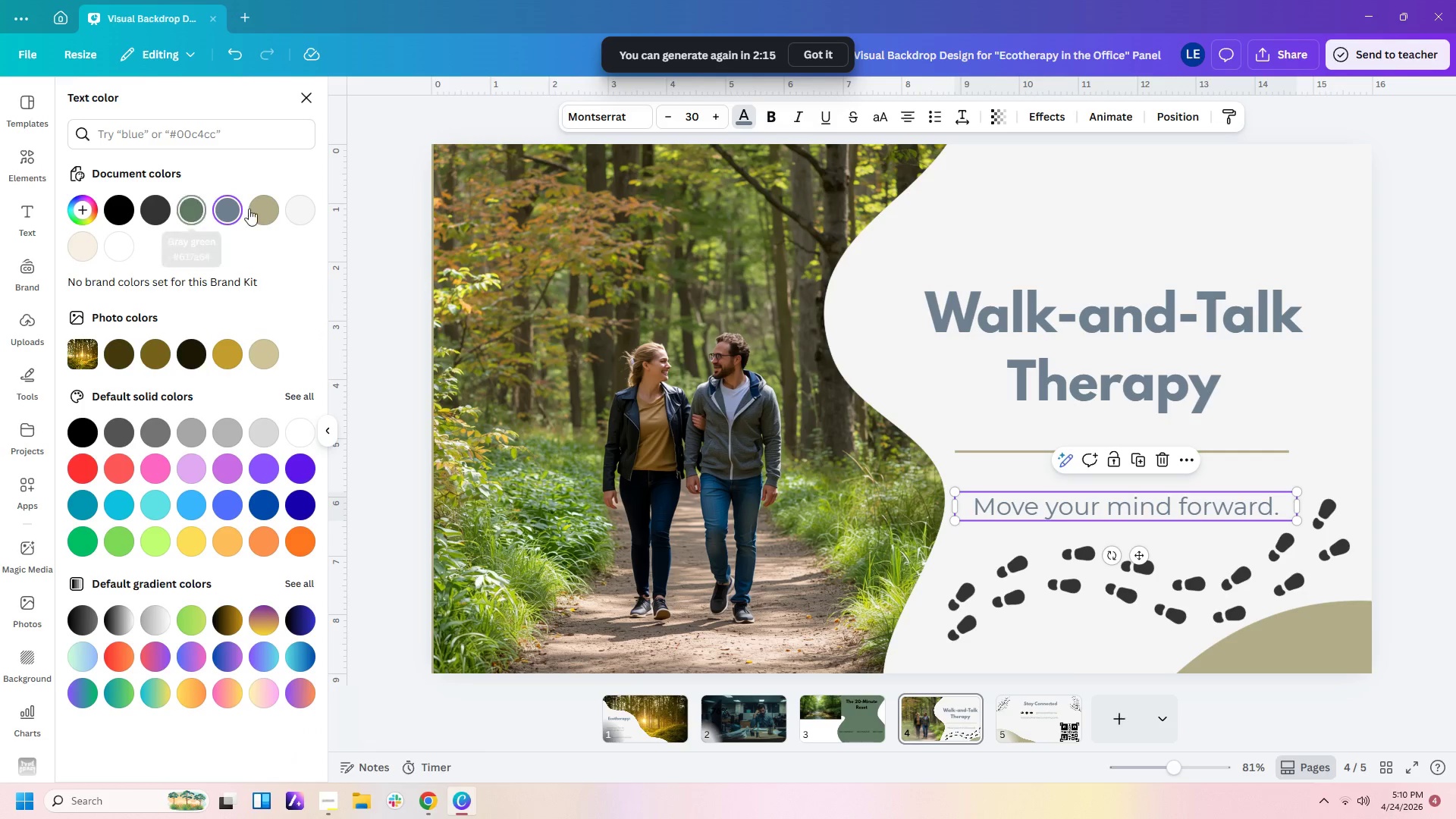 
left_click([275, 215])
 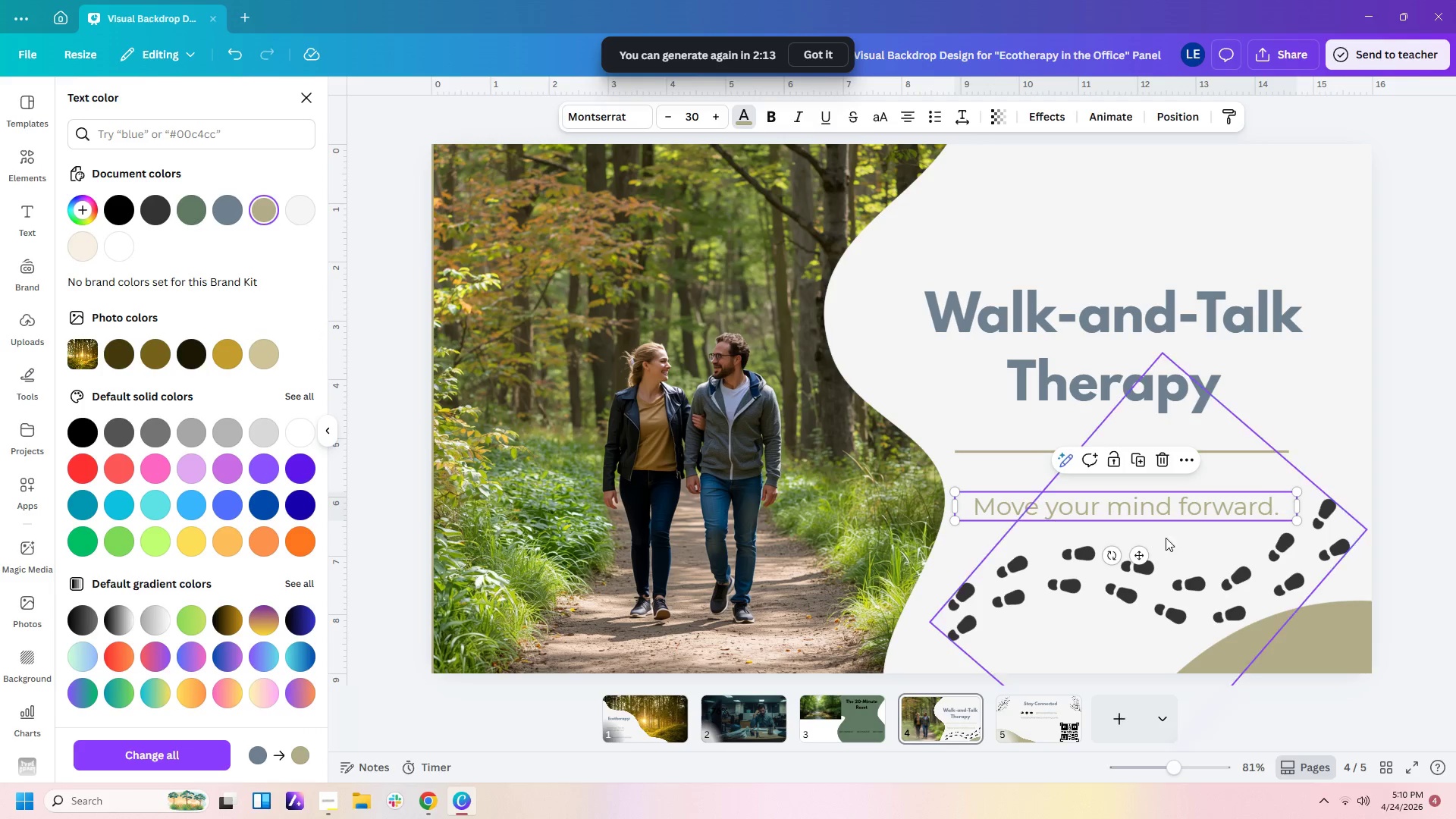 
left_click([1156, 588])
 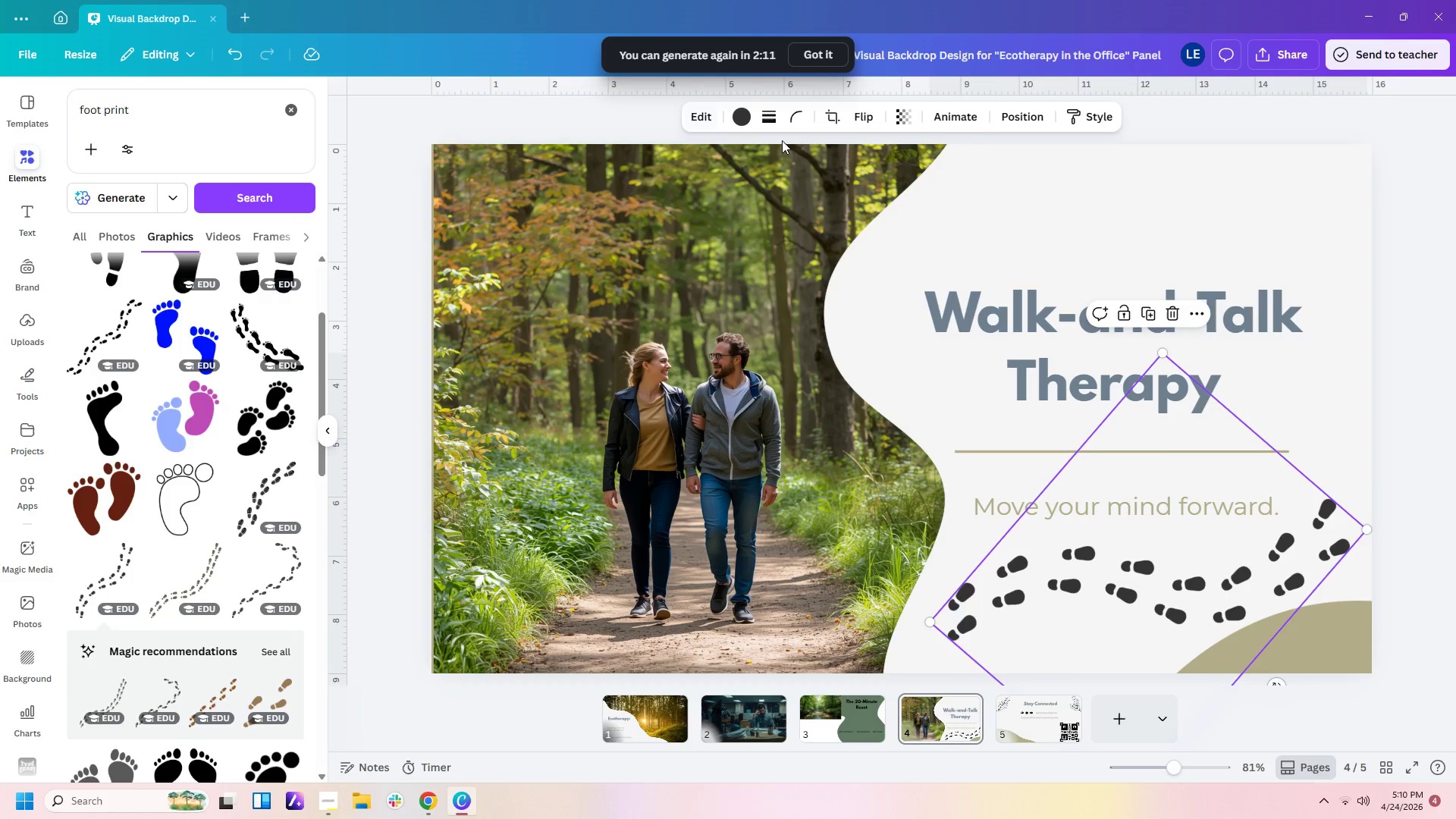 
left_click([742, 127])
 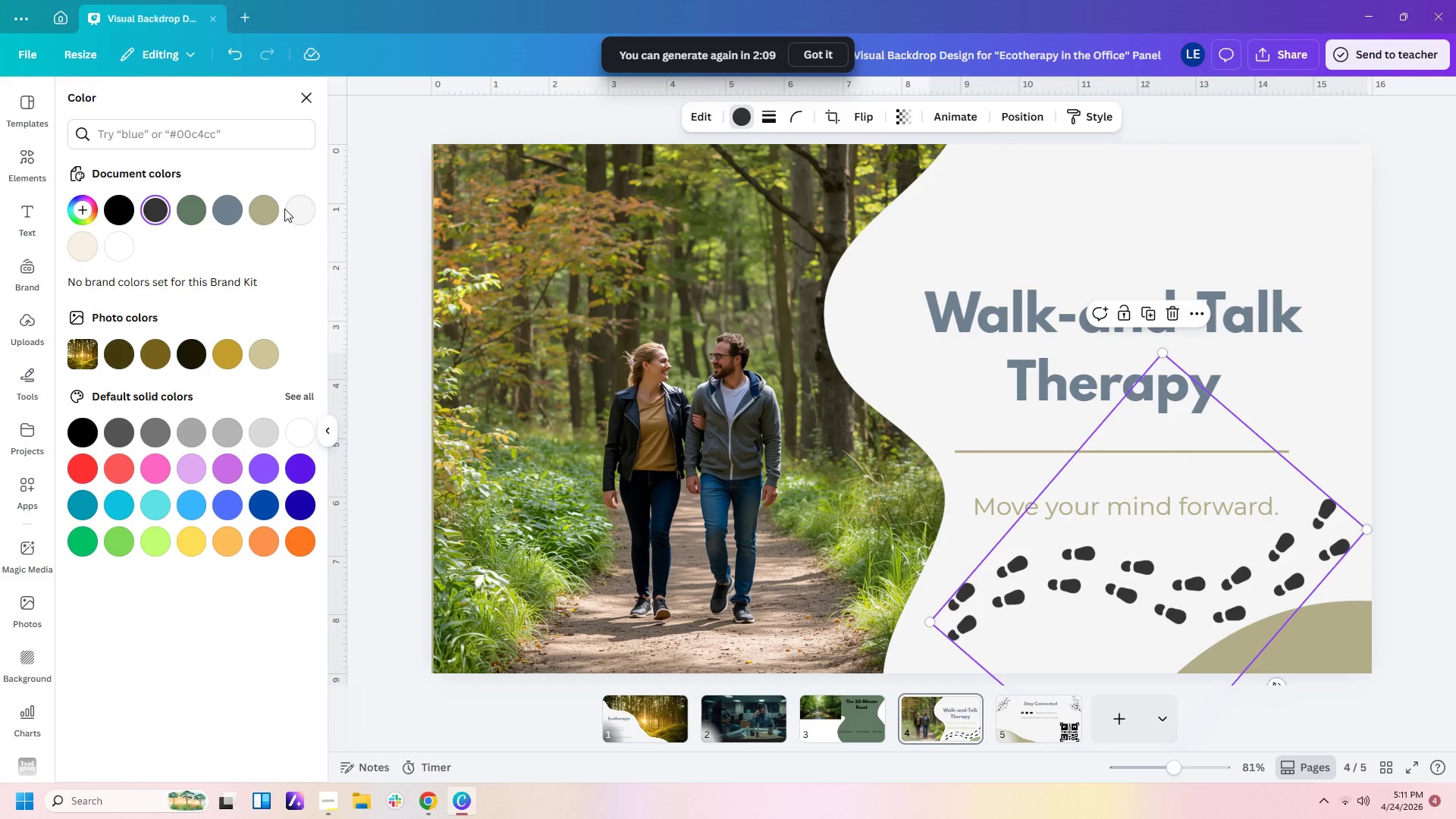 
left_click([263, 214])
 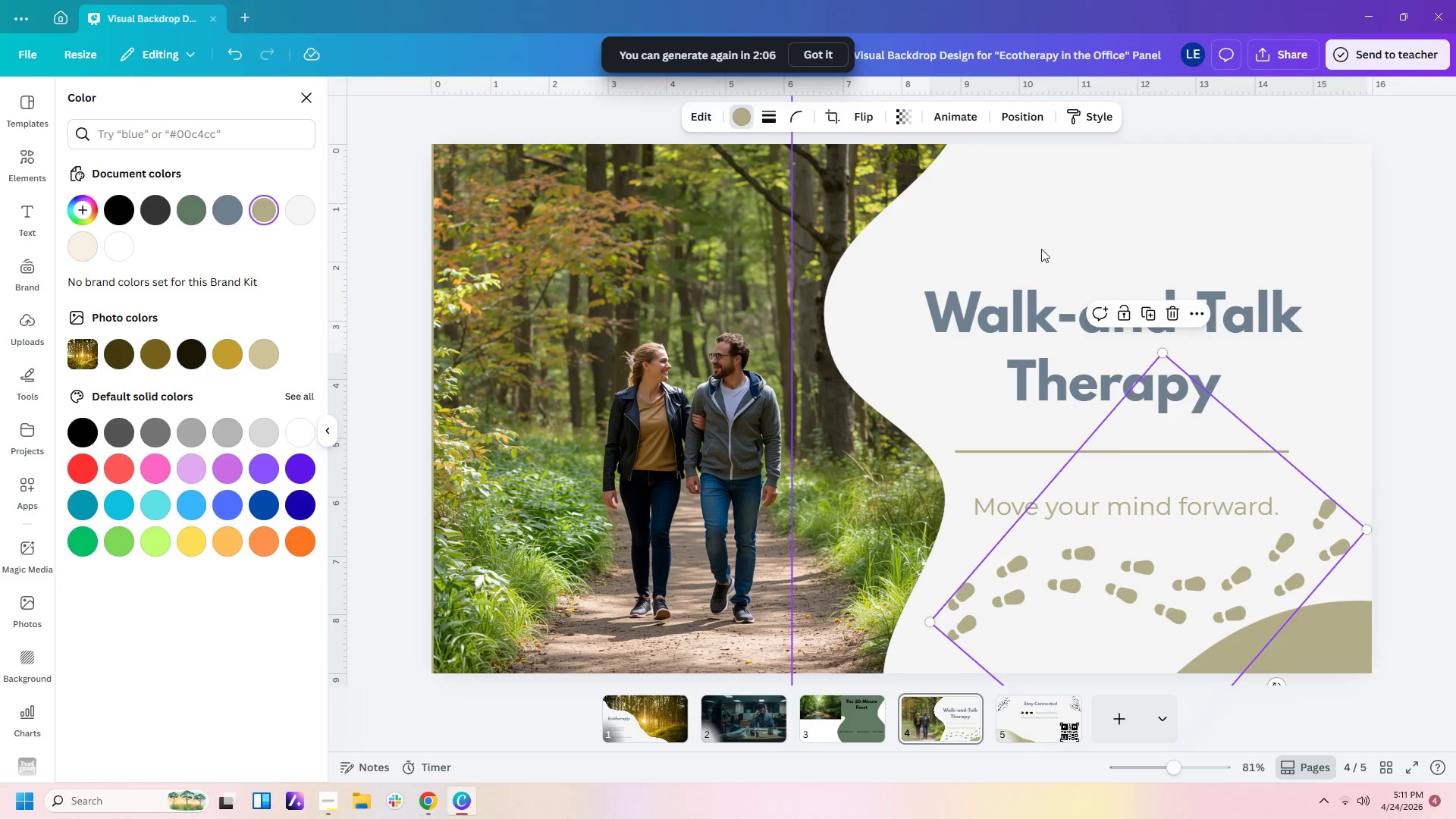 
left_click_drag(start_coordinate=[1144, 217], to_coordinate=[1088, 252])
 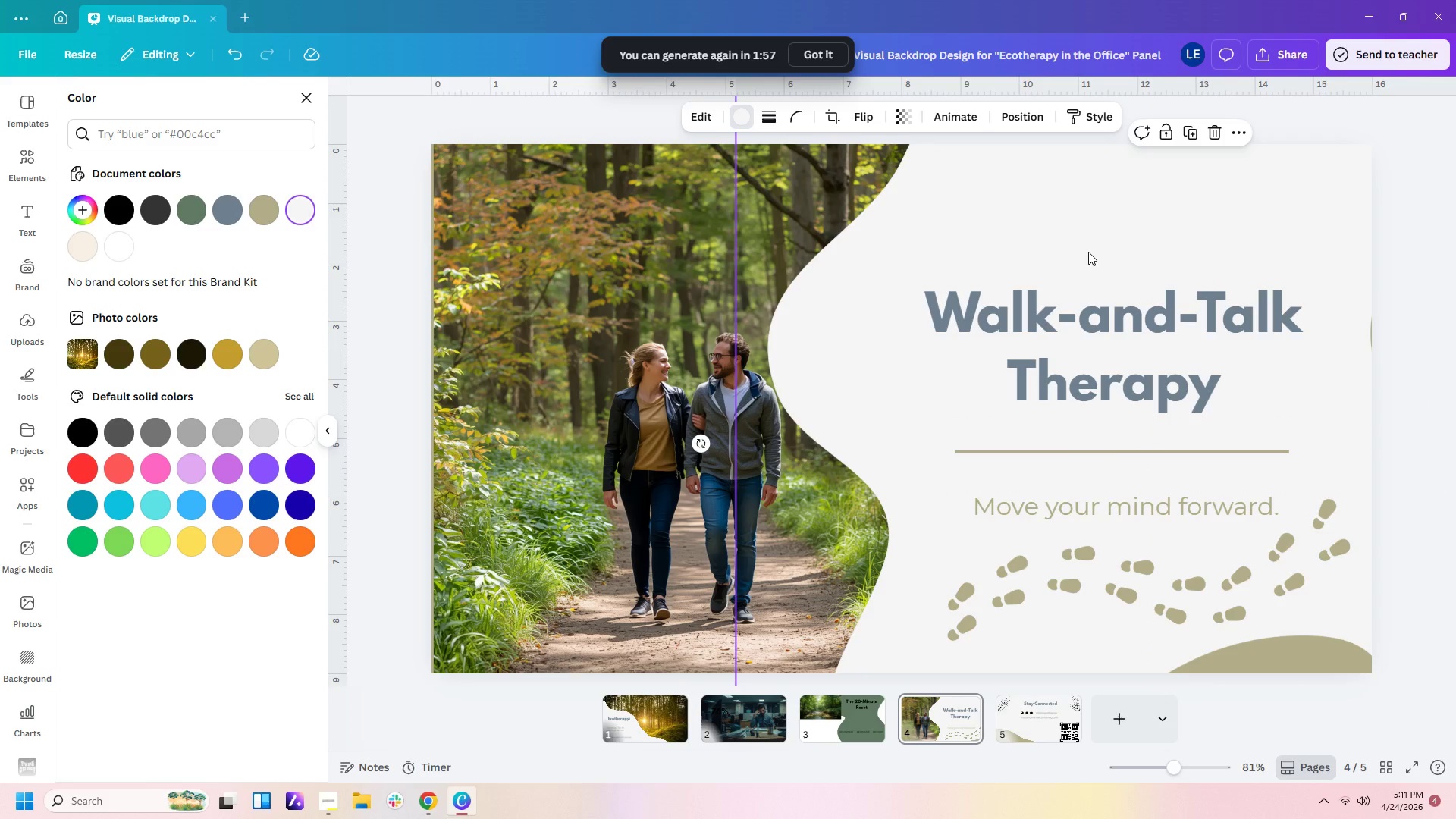 
left_click_drag(start_coordinate=[1073, 257], to_coordinate=[1087, 256])
 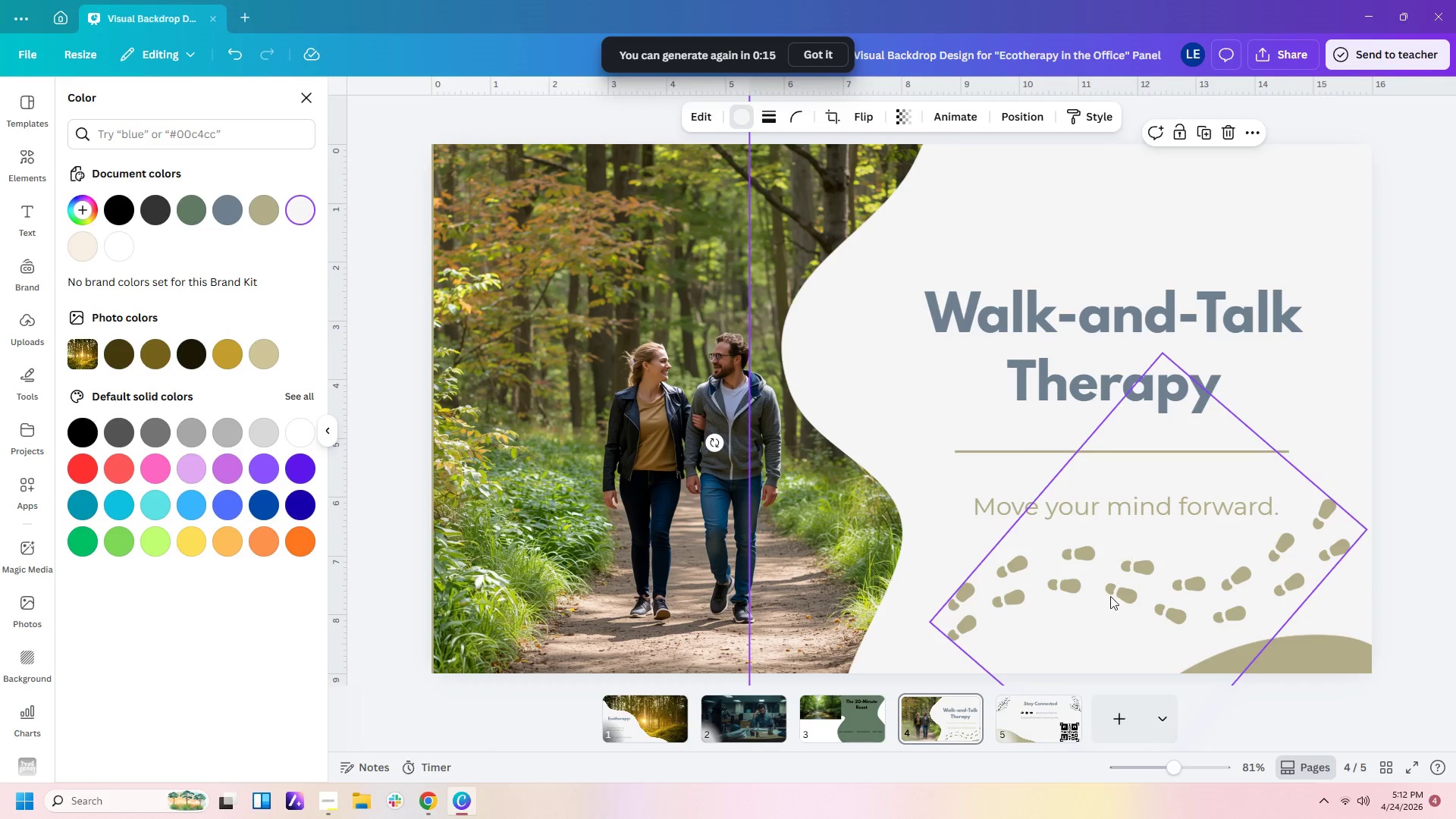 
wait(104.39)
 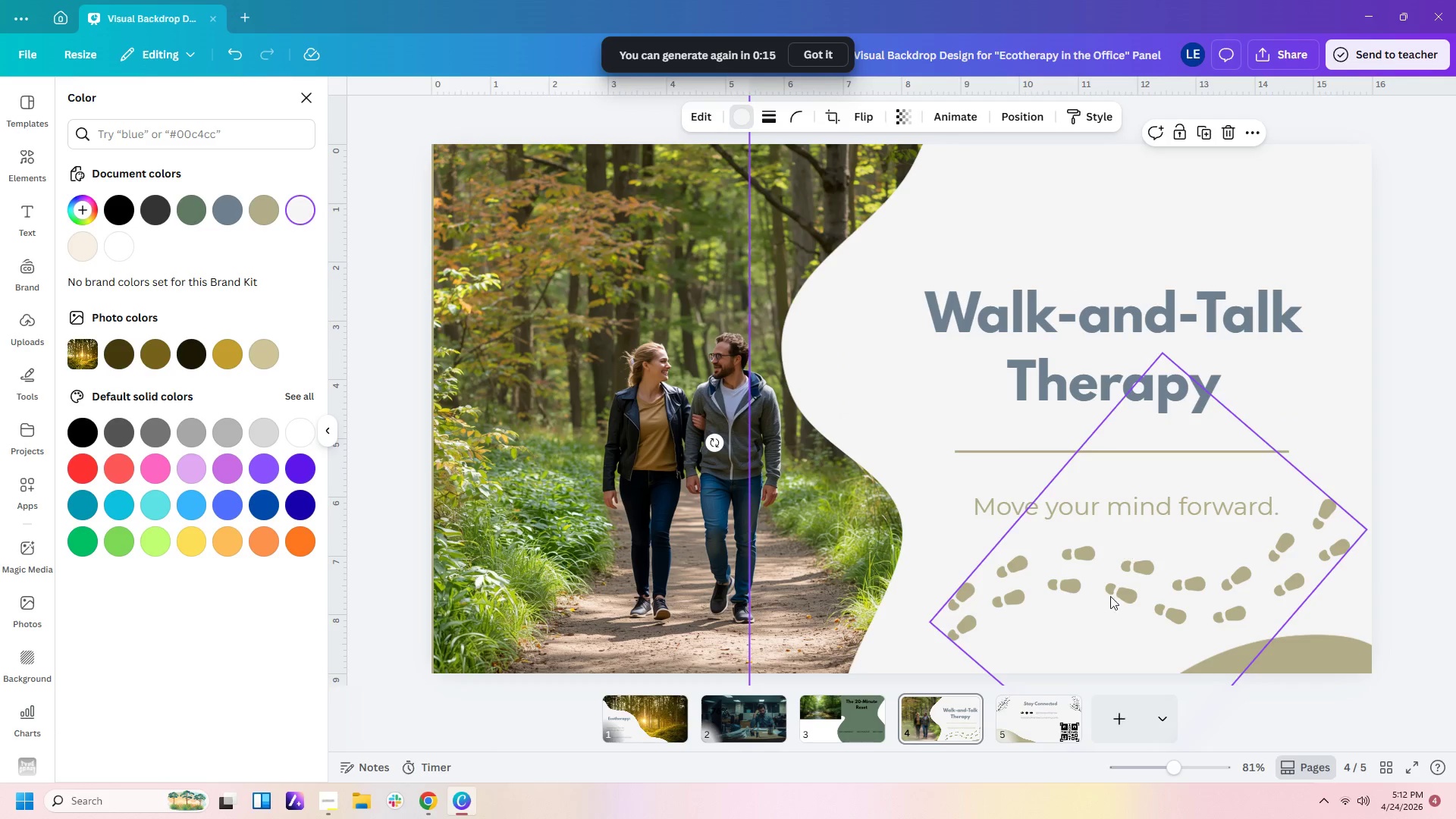 
left_click([1087, 579])
 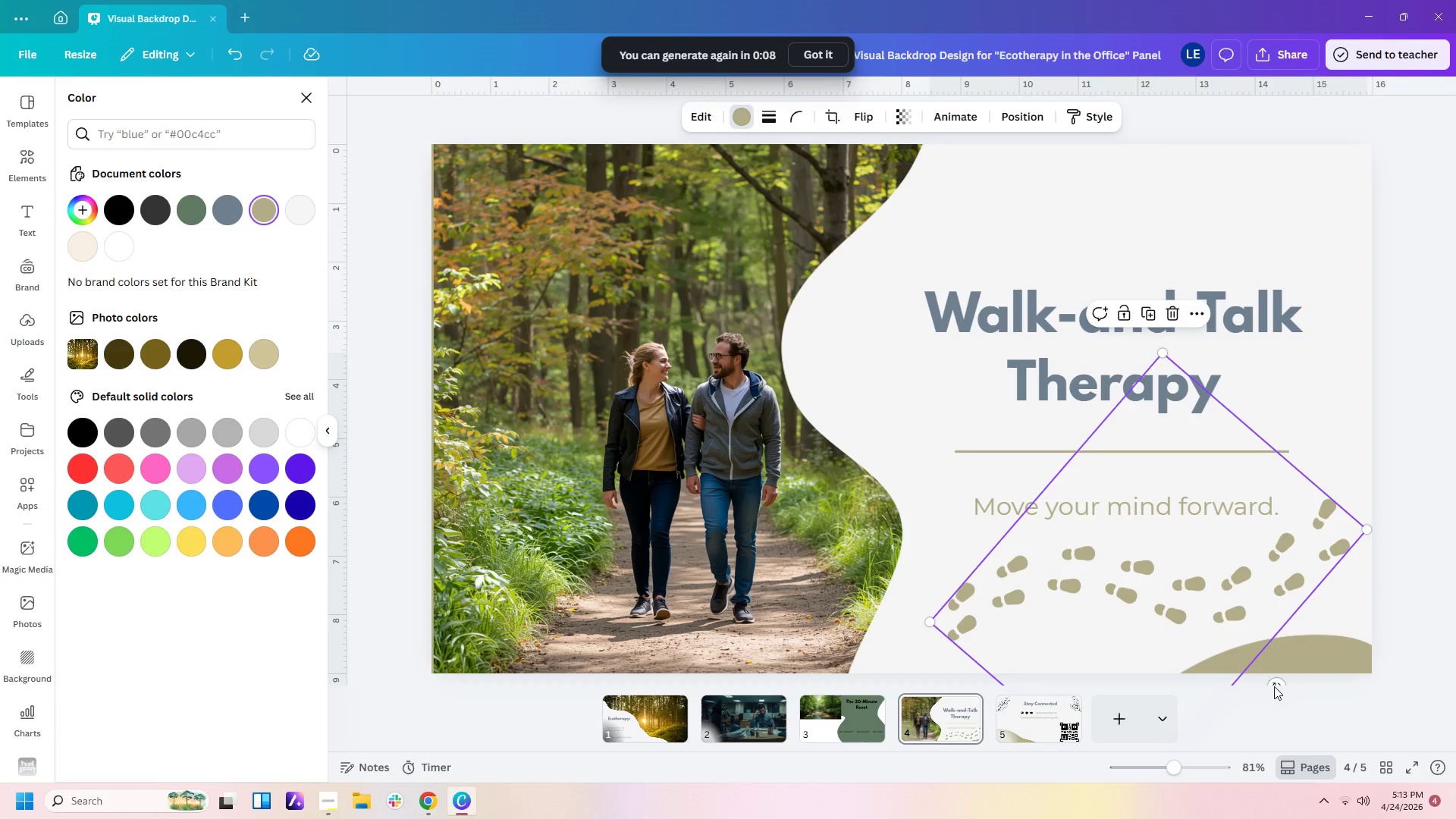 
left_click_drag(start_coordinate=[1274, 682], to_coordinate=[1287, 673])
 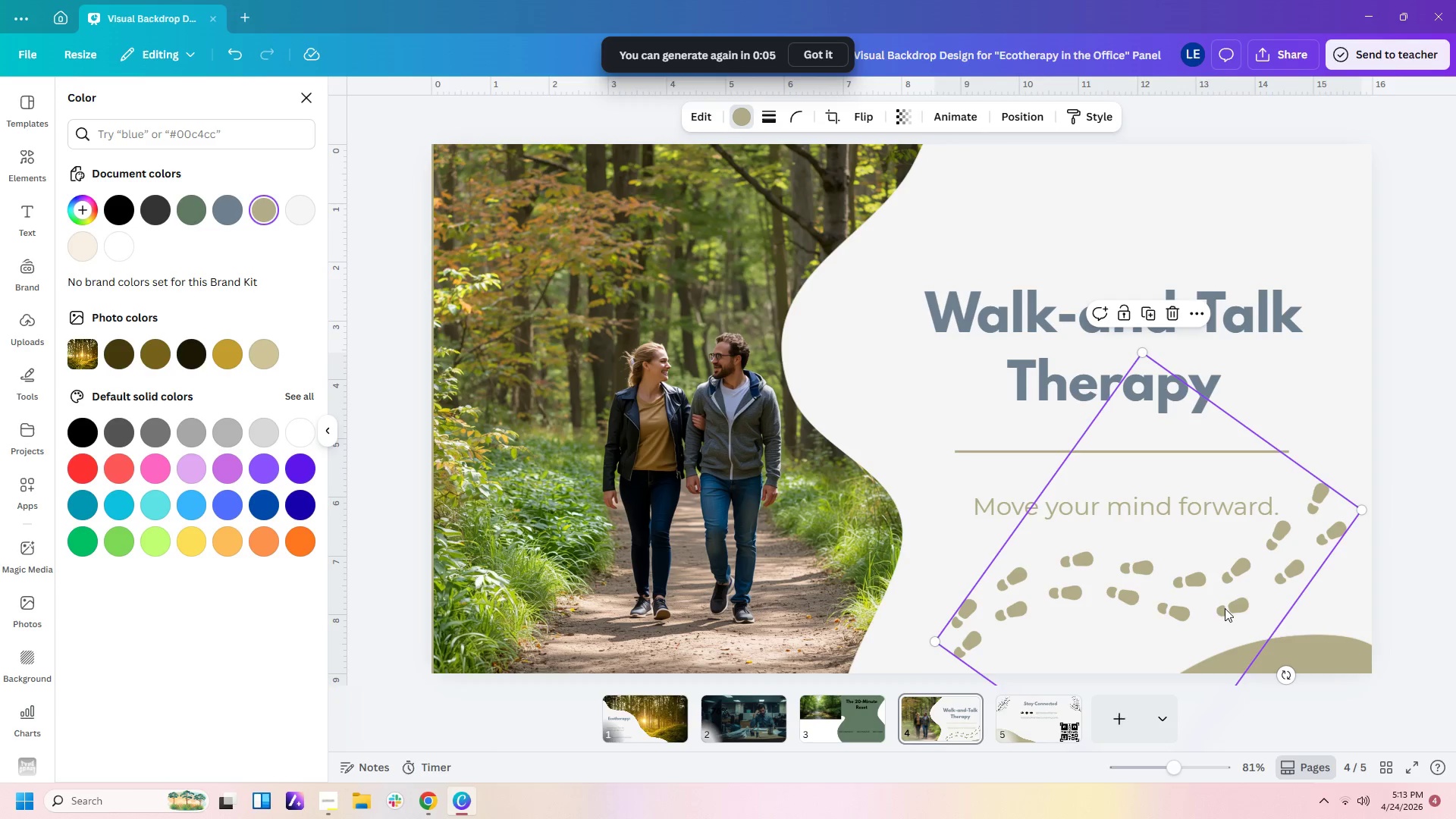 
left_click_drag(start_coordinate=[1225, 608], to_coordinate=[1235, 620])
 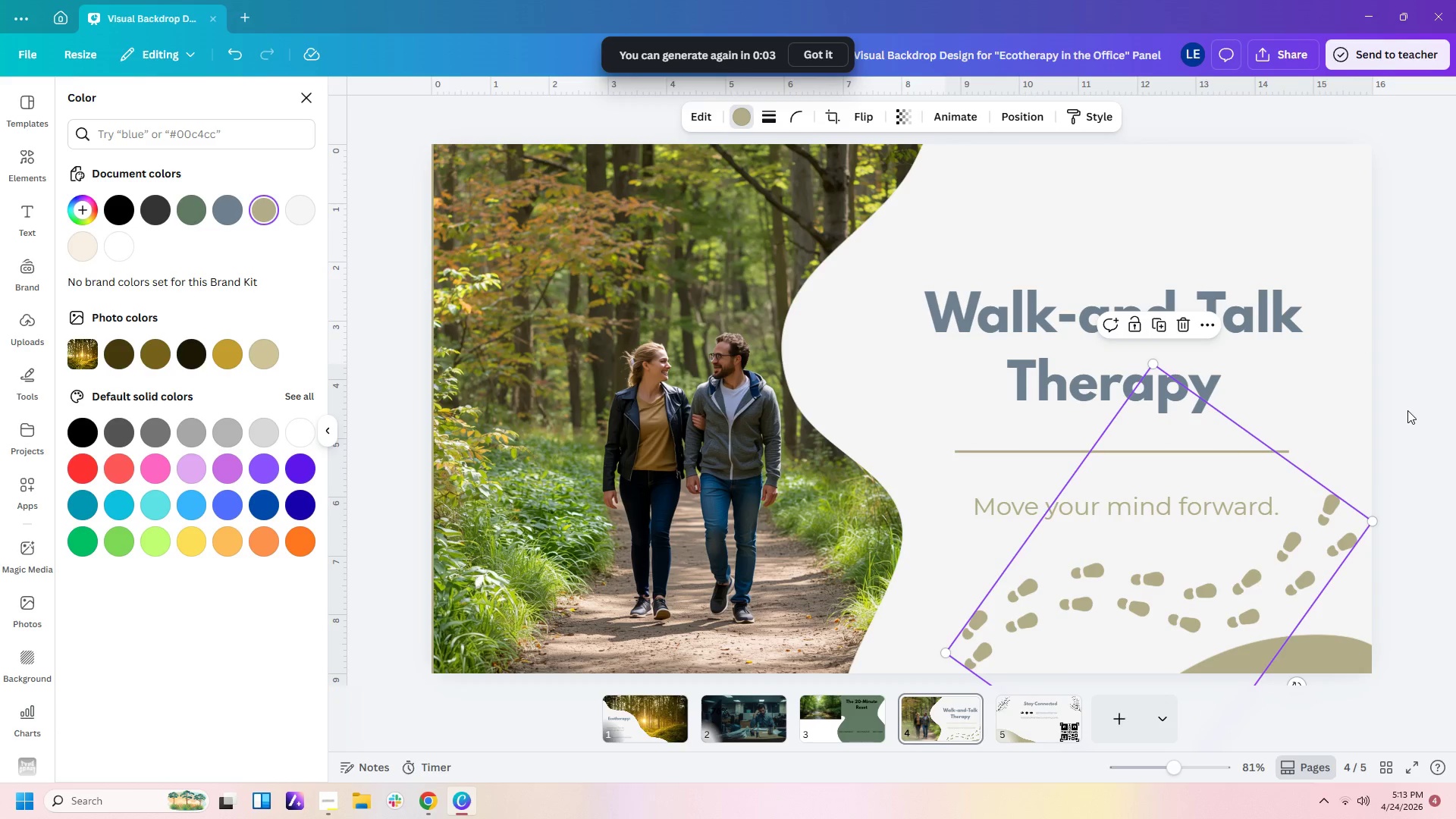 
left_click([1402, 425])
 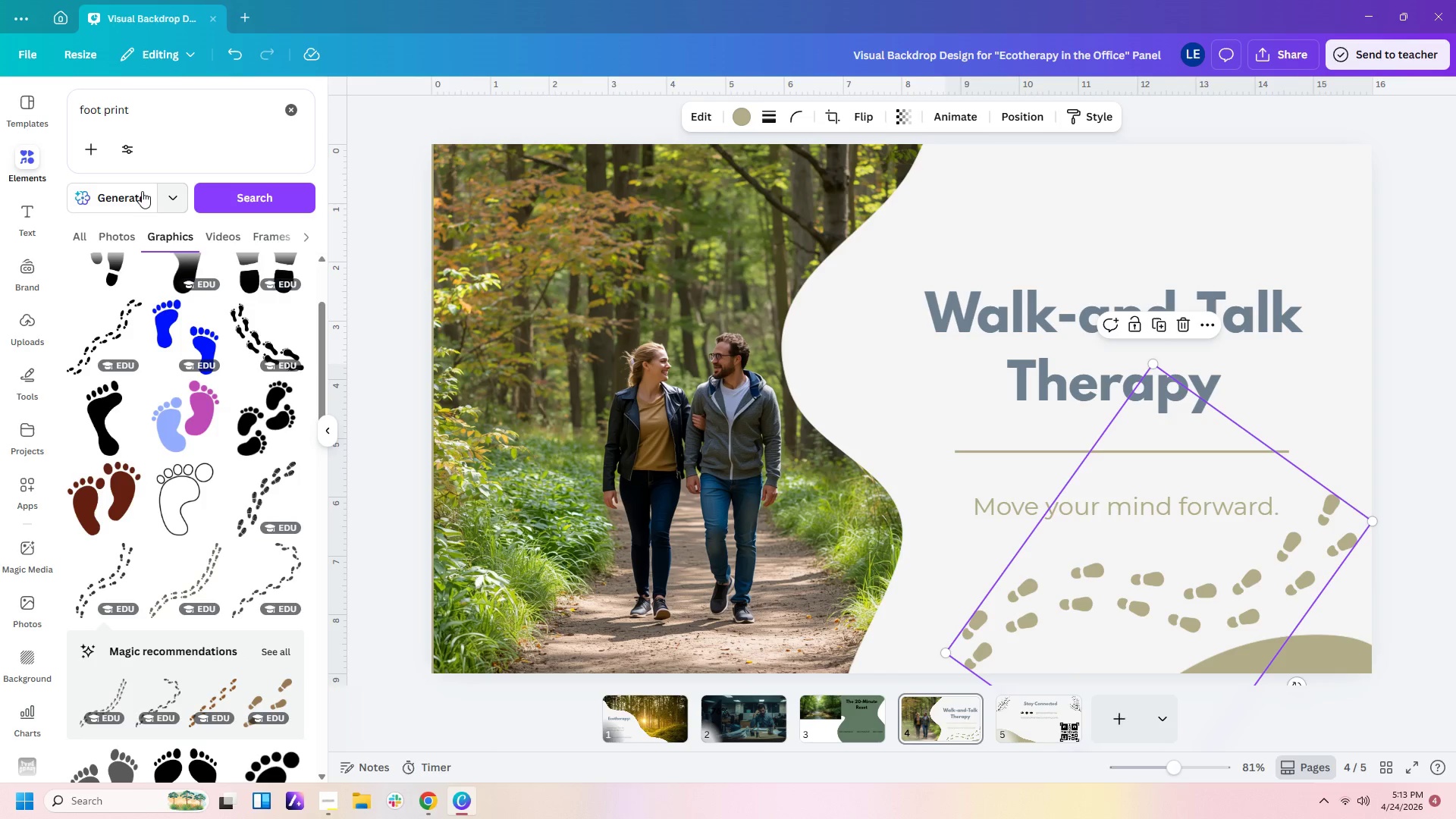 
wait(5.38)
 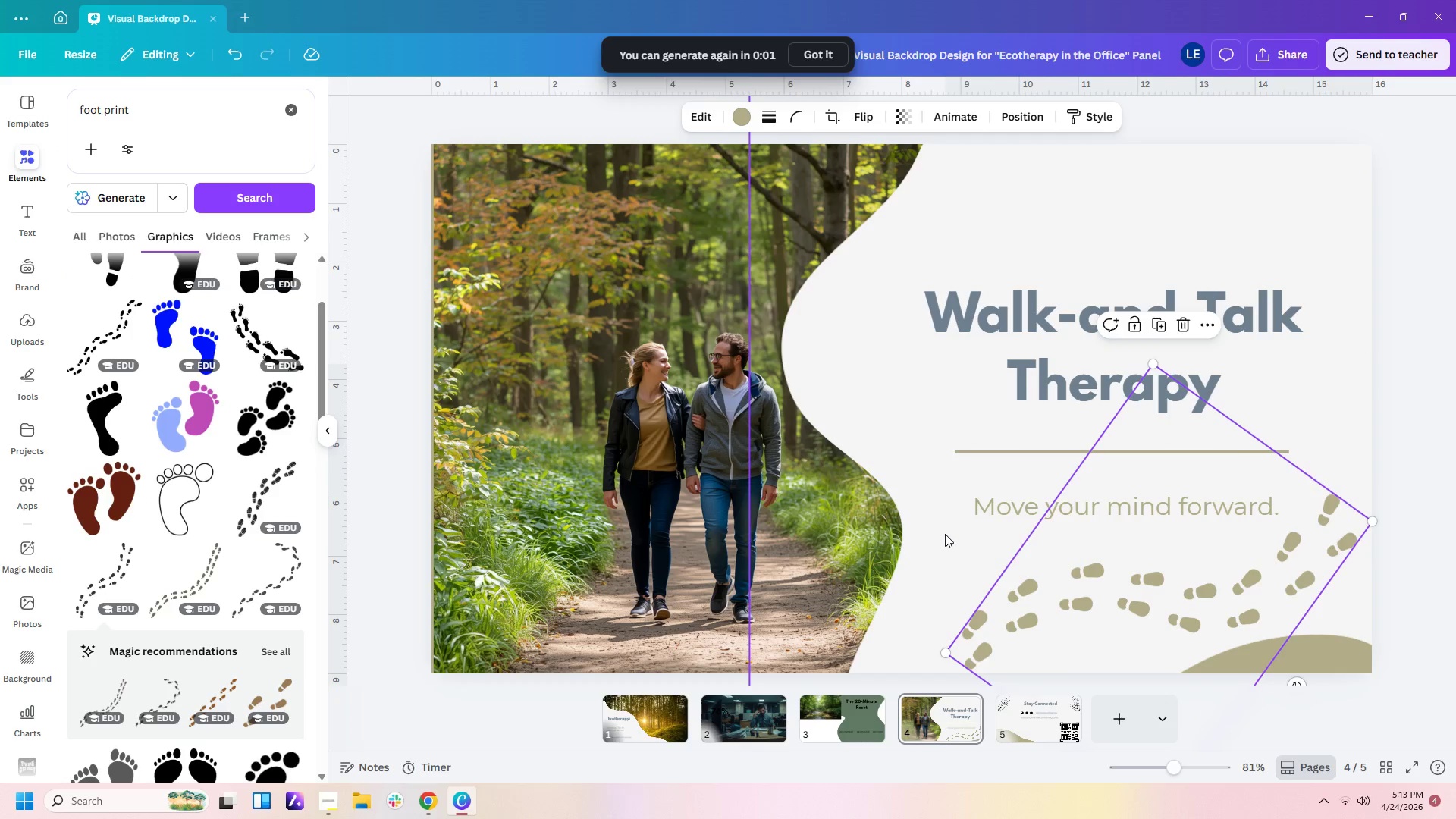 
left_click_drag(start_coordinate=[162, 112], to_coordinate=[71, 116])
 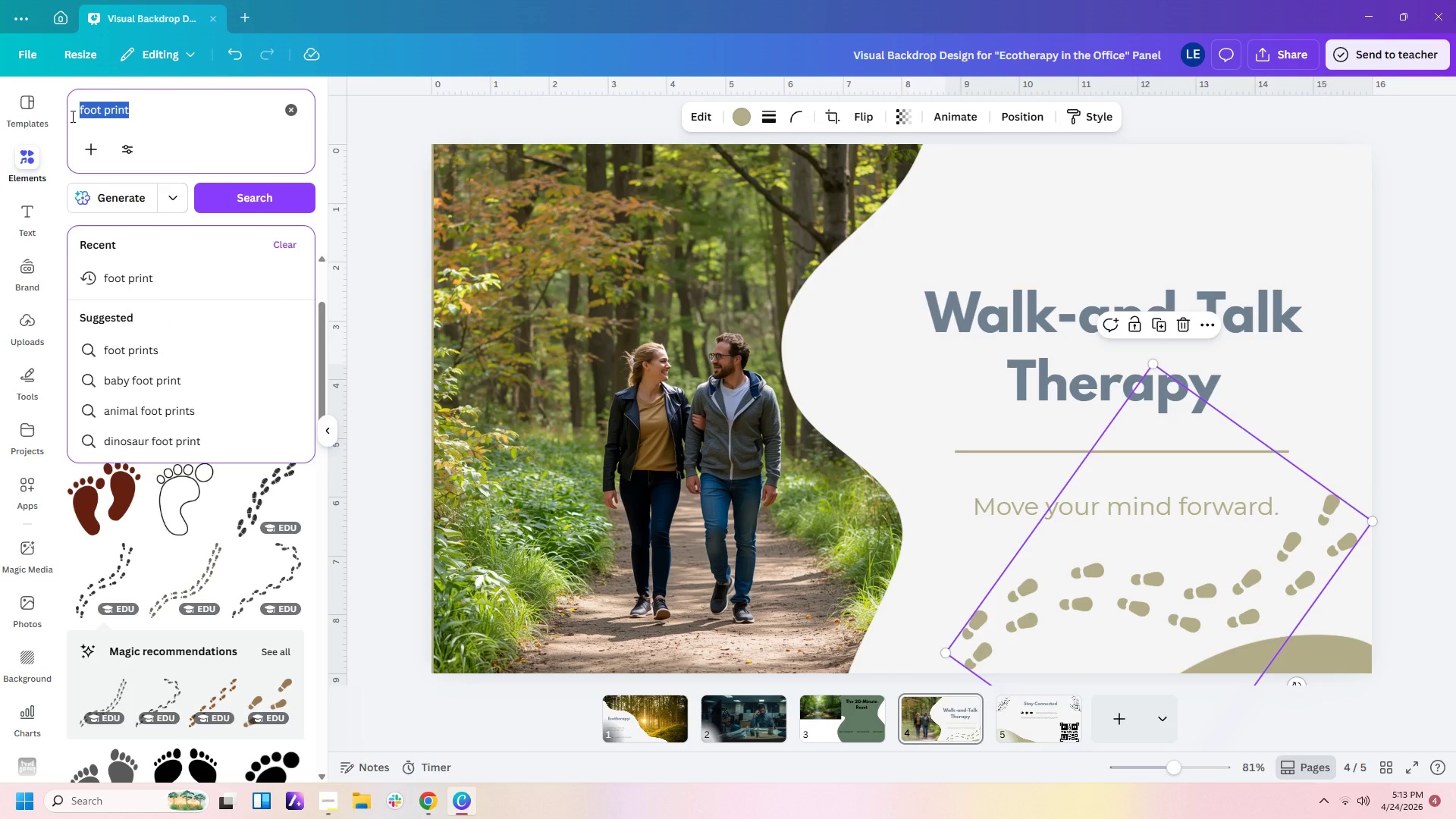 
type(leaf )
 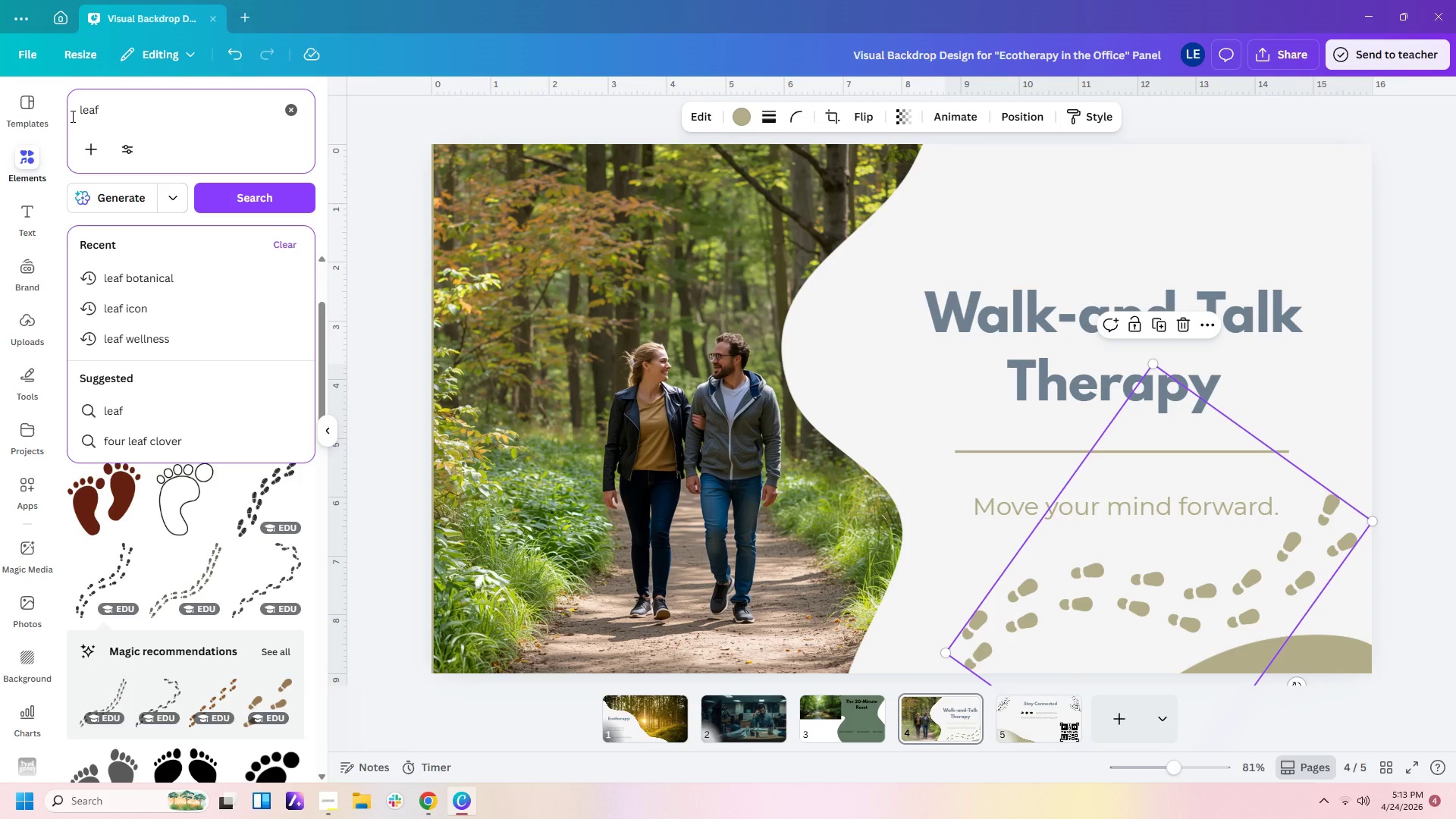 
key(Enter)
 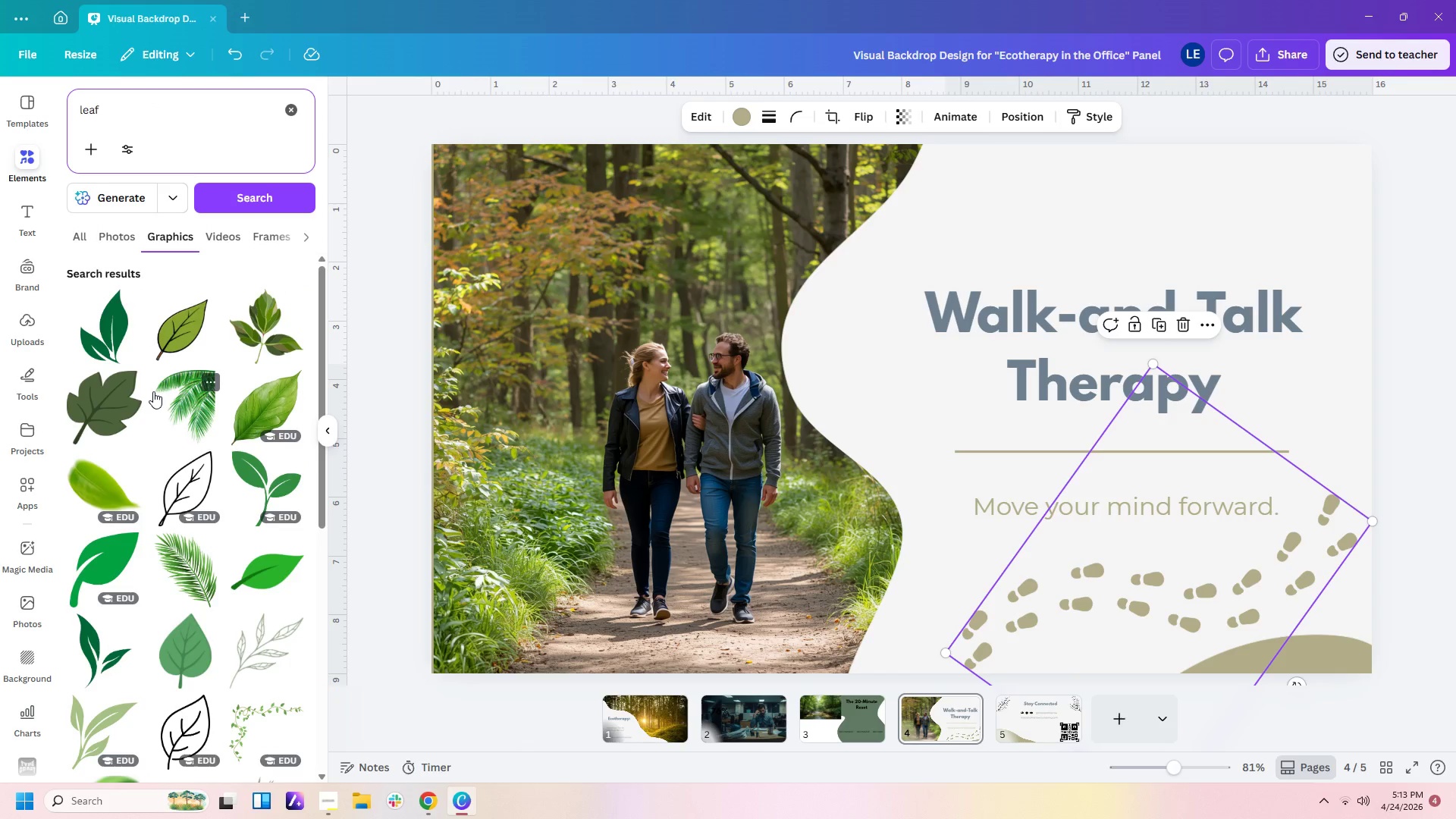 
mouse_move([221, 551])
 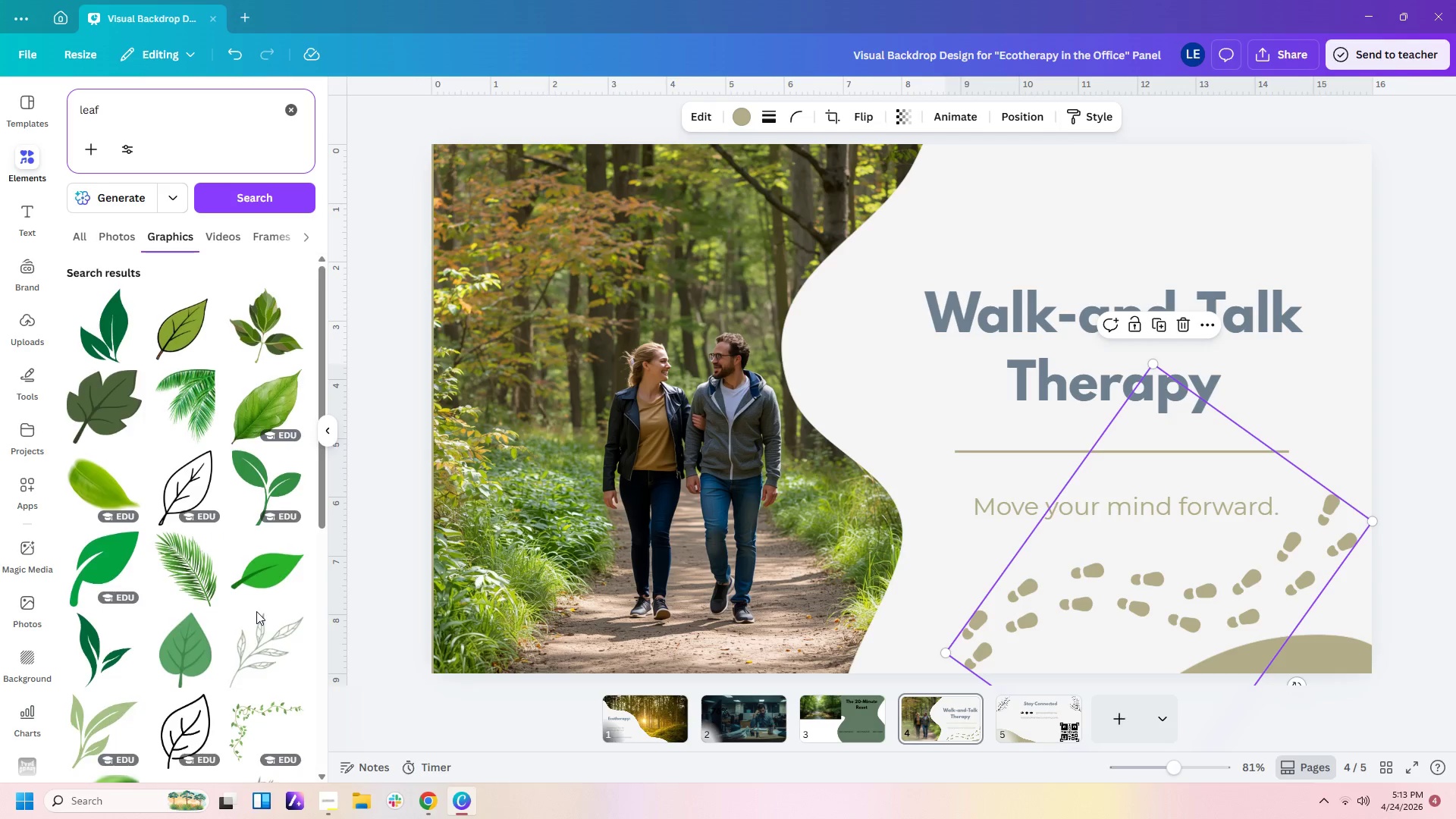 
scroll: coordinate [199, 601], scroll_direction: down, amount: 5.0
 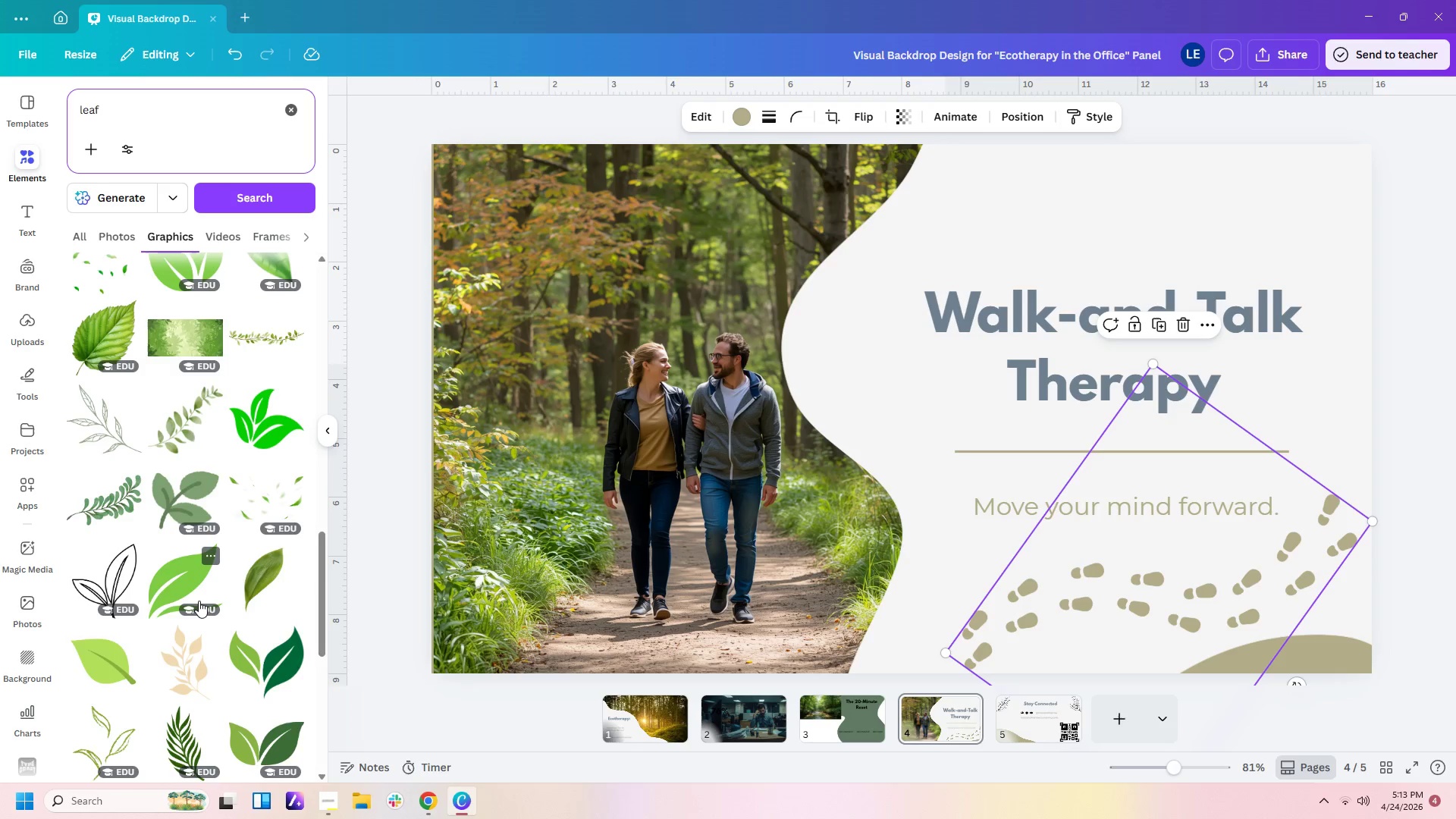 
wait(16.75)
 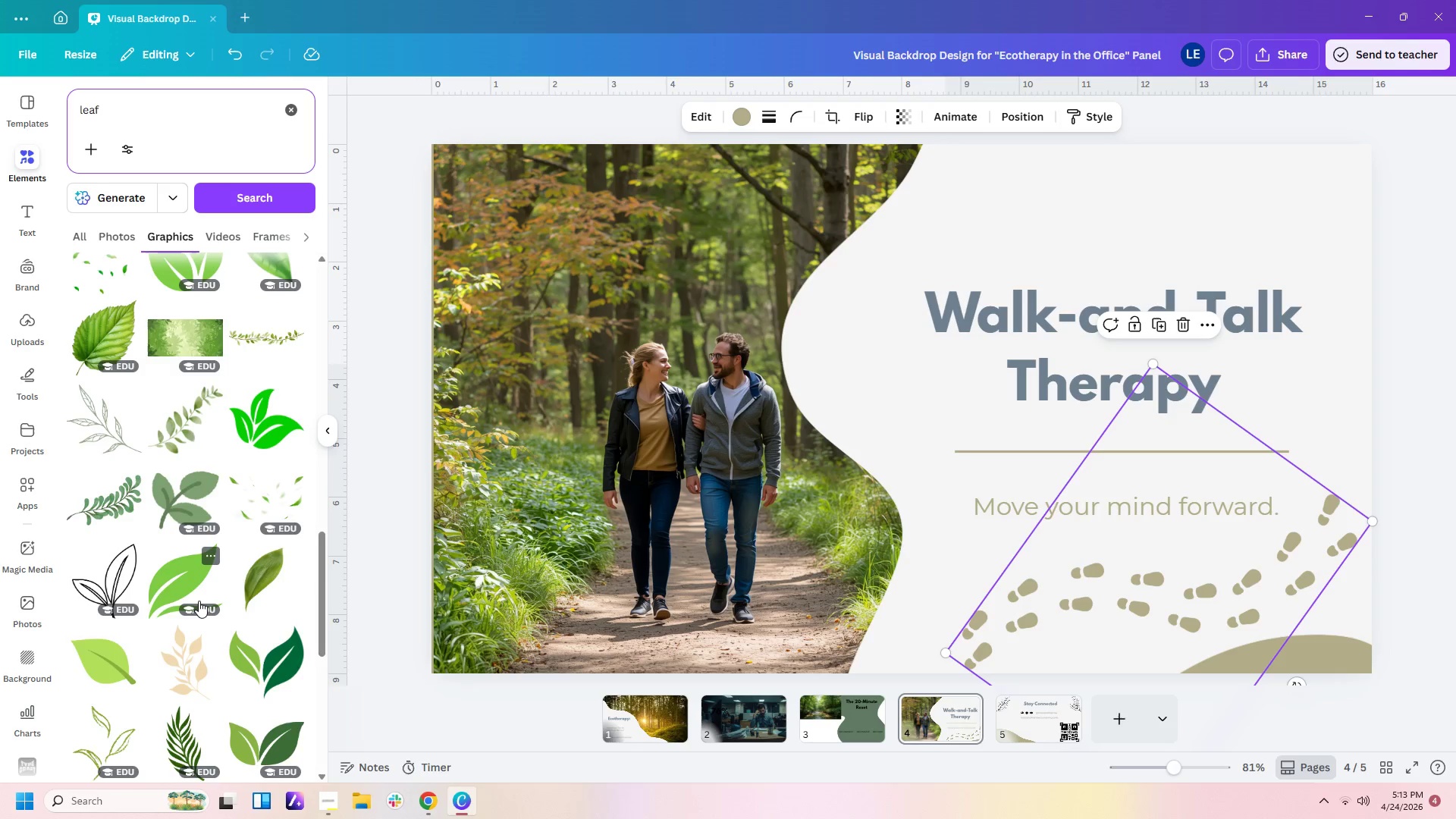 
scroll: coordinate [204, 529], scroll_direction: down, amount: 15.0
 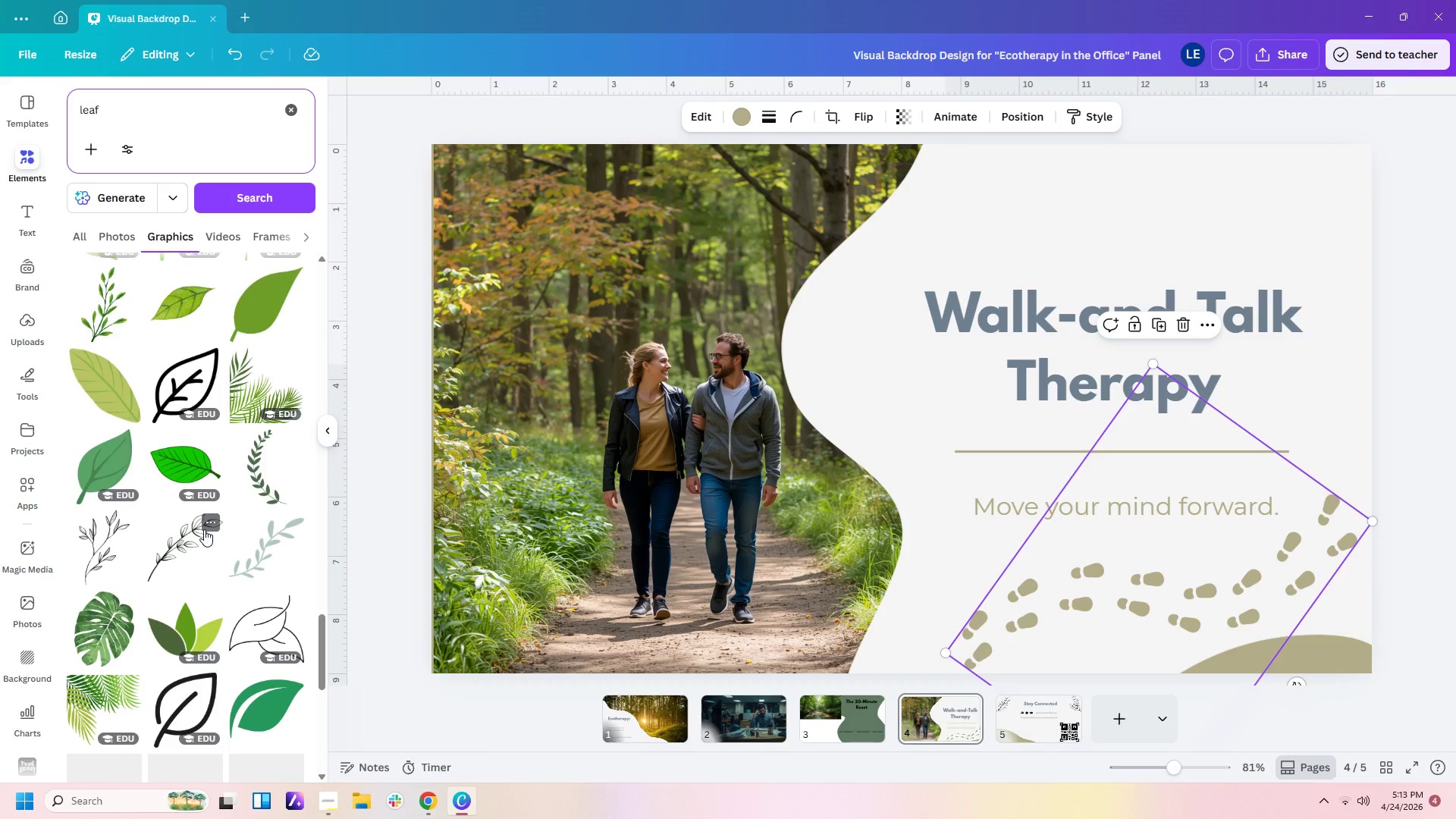 
hold_key(key=I, duration=1.5)
 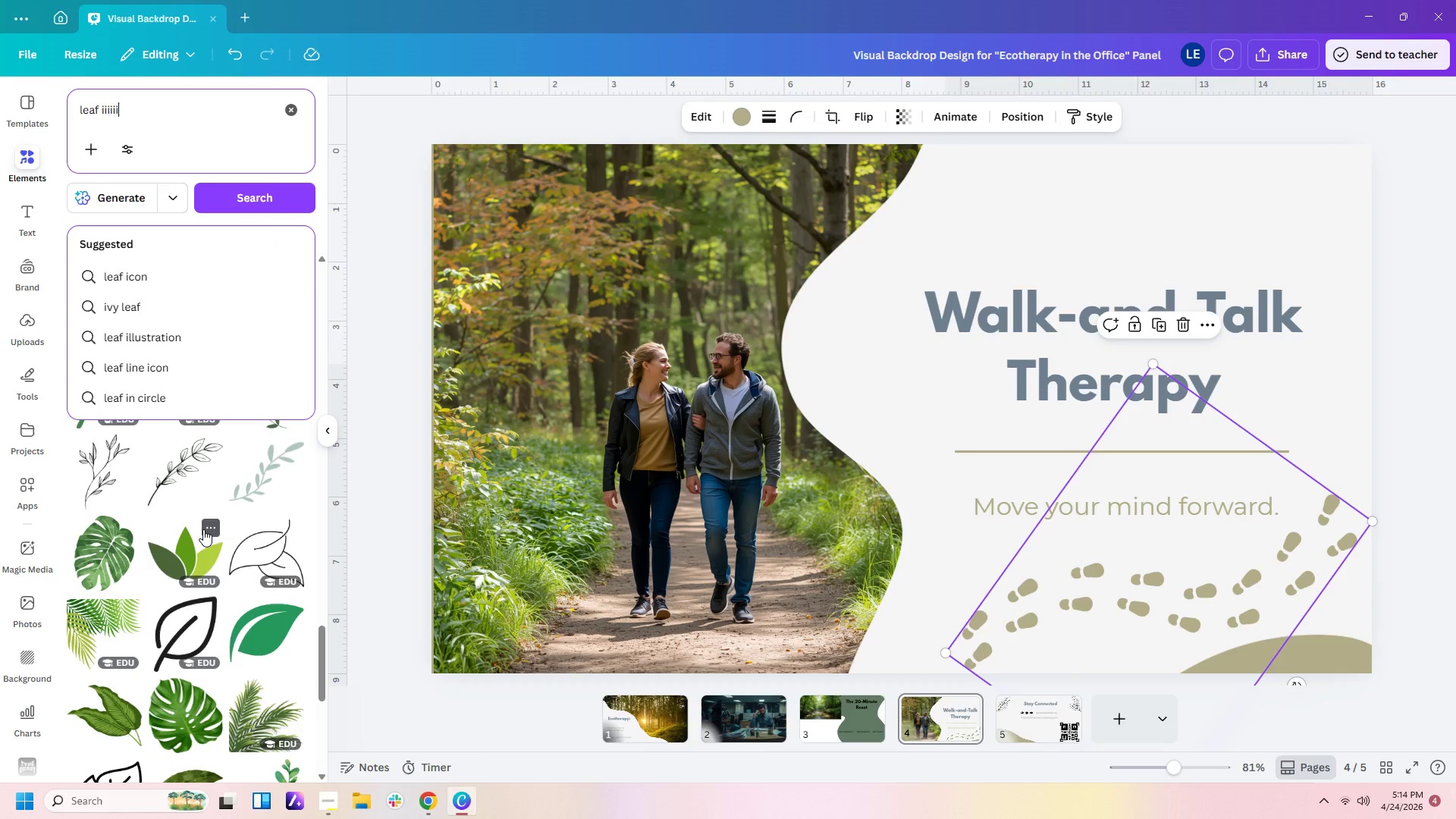 
hold_key(key=I, duration=1.51)
 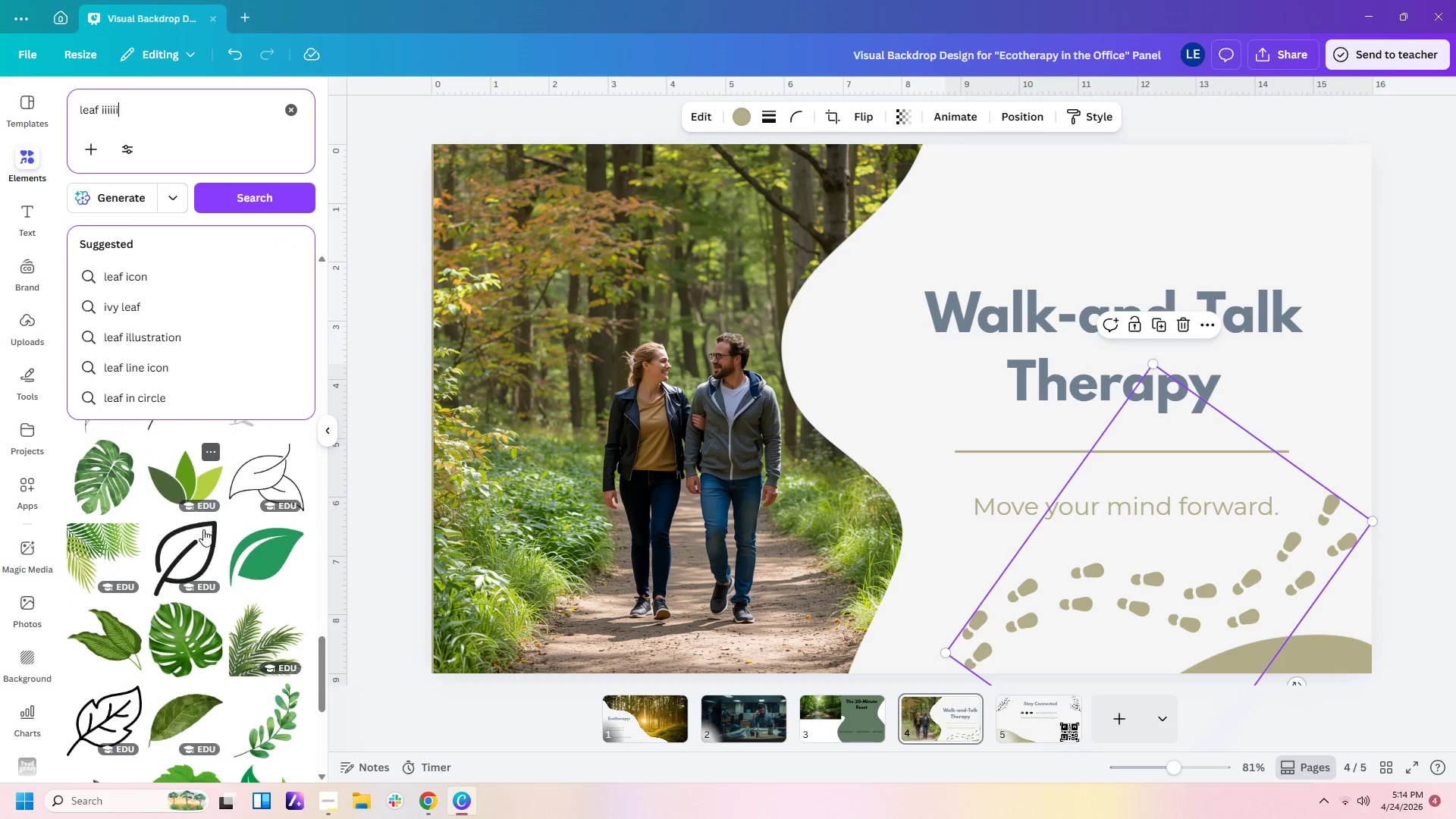 
hold_key(key=I, duration=1.52)
 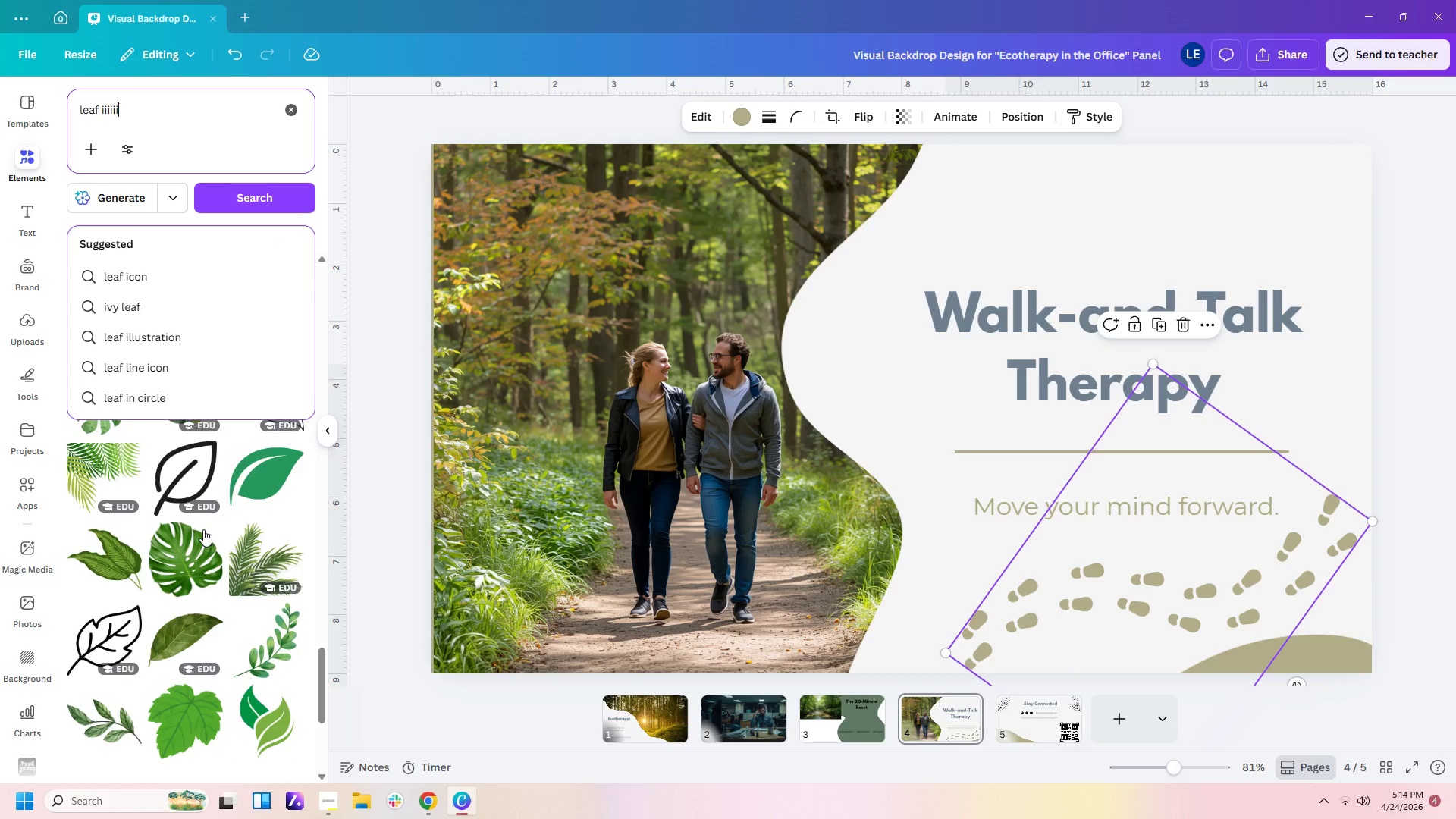 
scroll: coordinate [203, 529], scroll_direction: down, amount: 1.0
 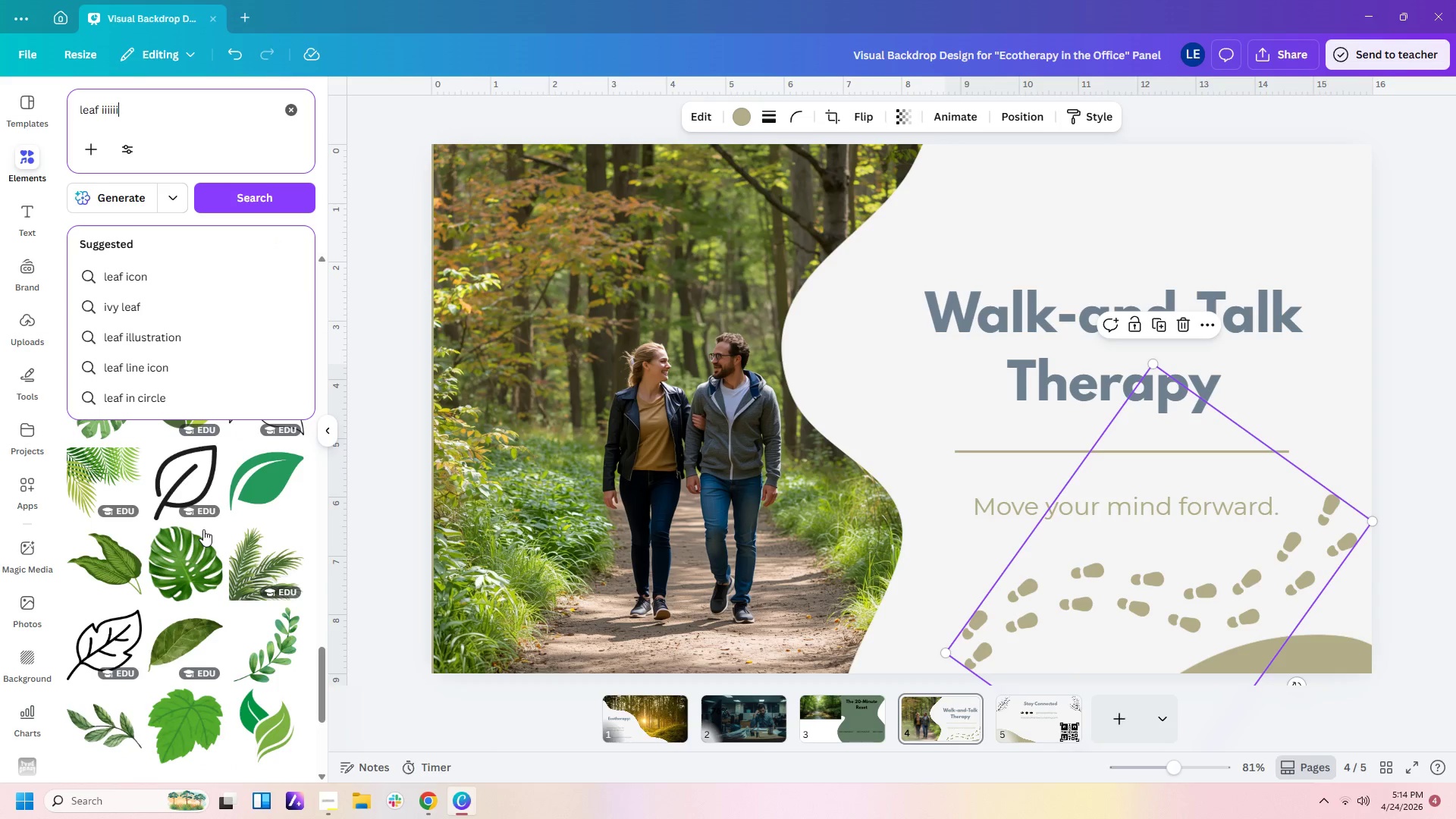 
hold_key(key=I, duration=1.97)
 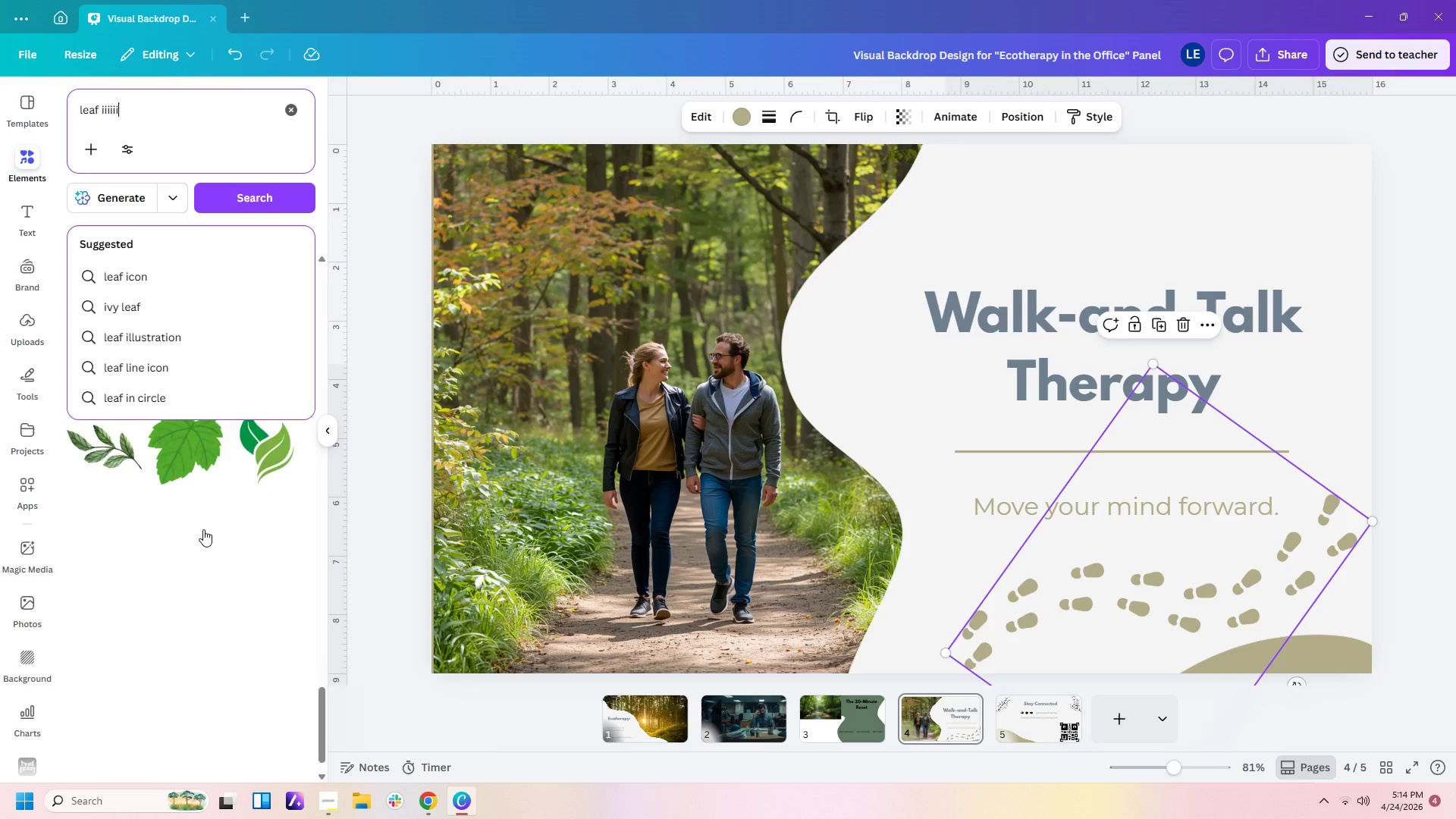 
hold_key(key=9, duration=0.5)
 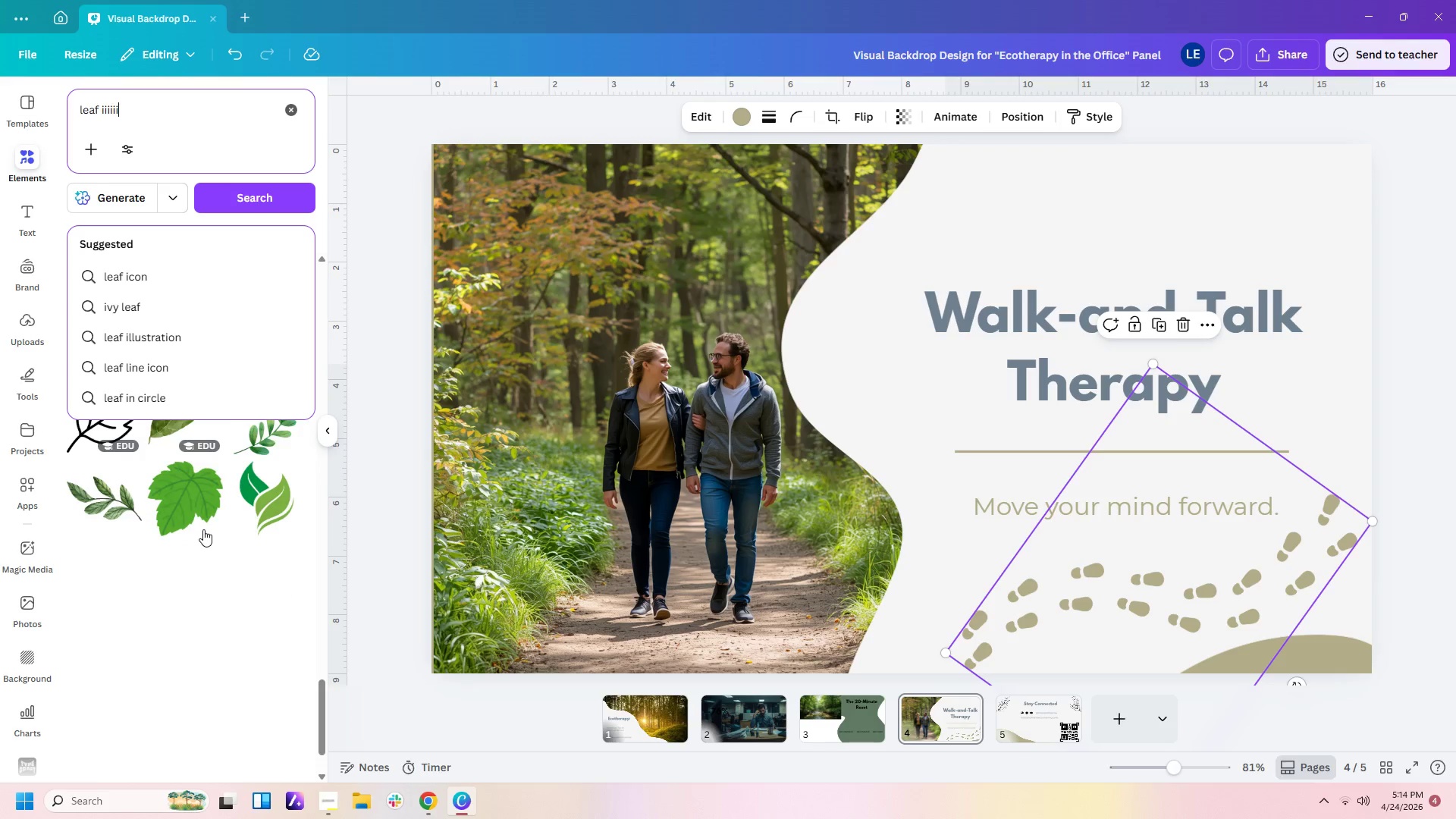 
hold_key(key=BracketRight, duration=1.53)
 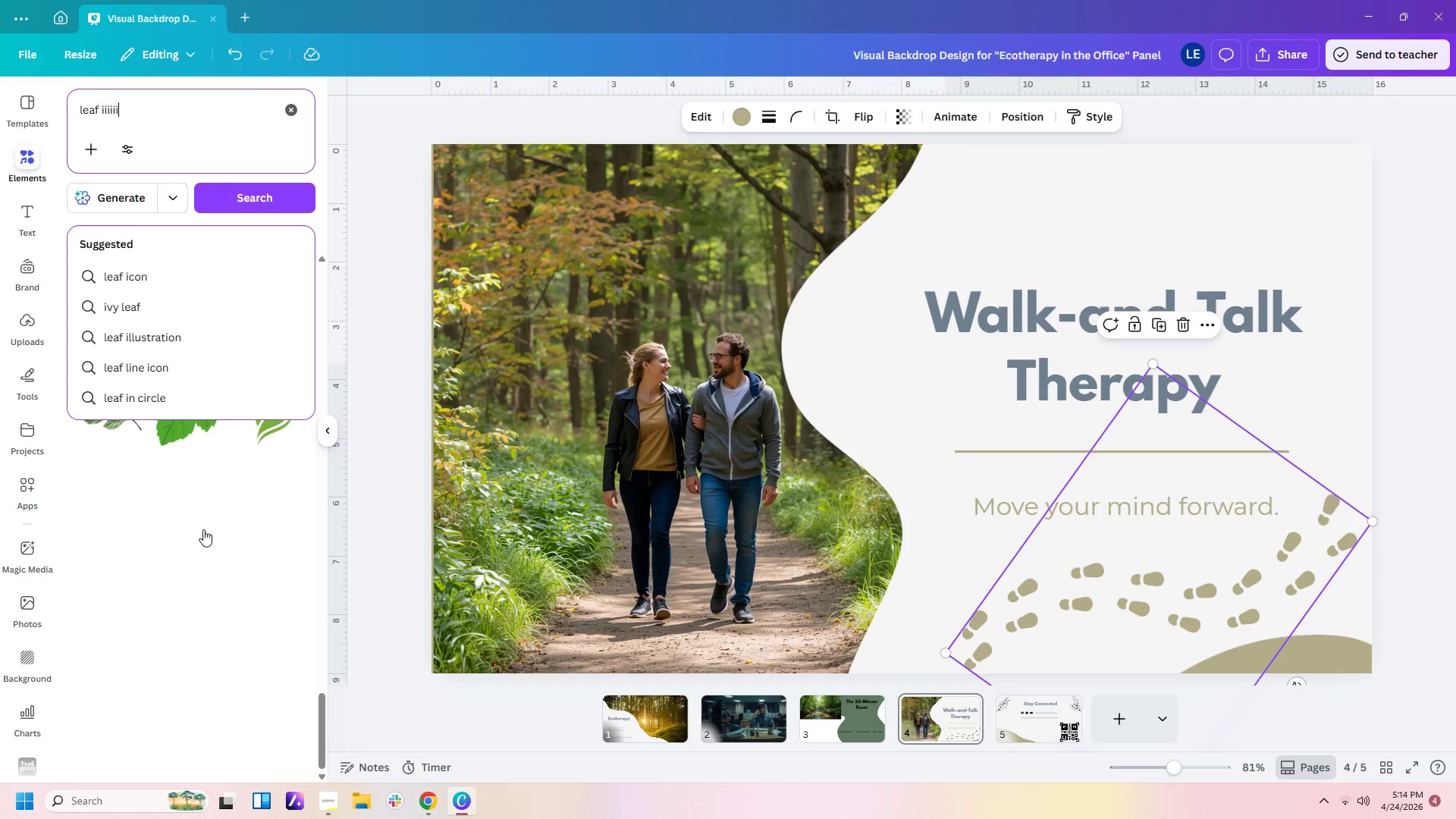 
scroll: coordinate [203, 529], scroll_direction: down, amount: 1.0
 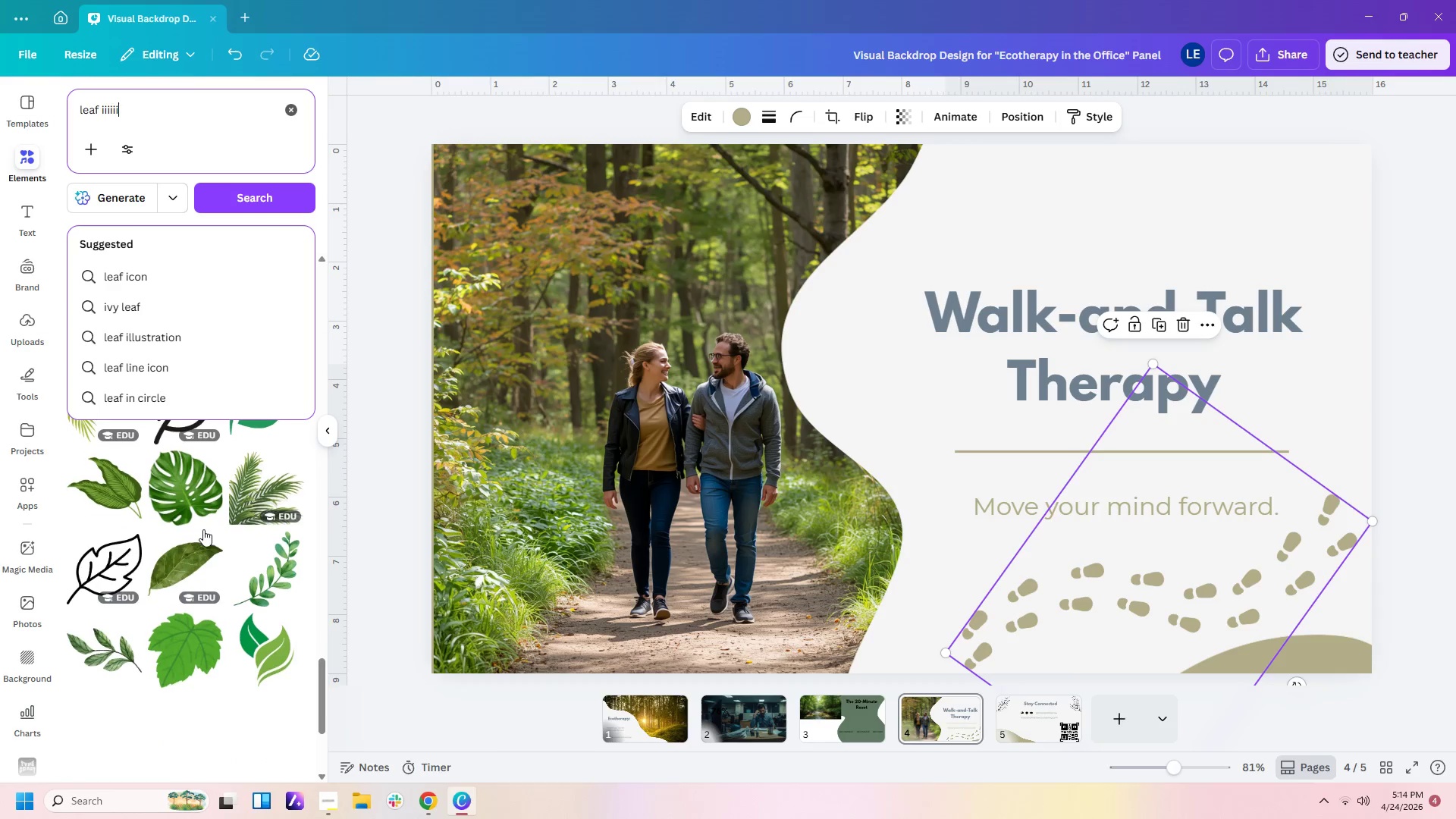 
hold_key(key=BracketRight, duration=1.5)
 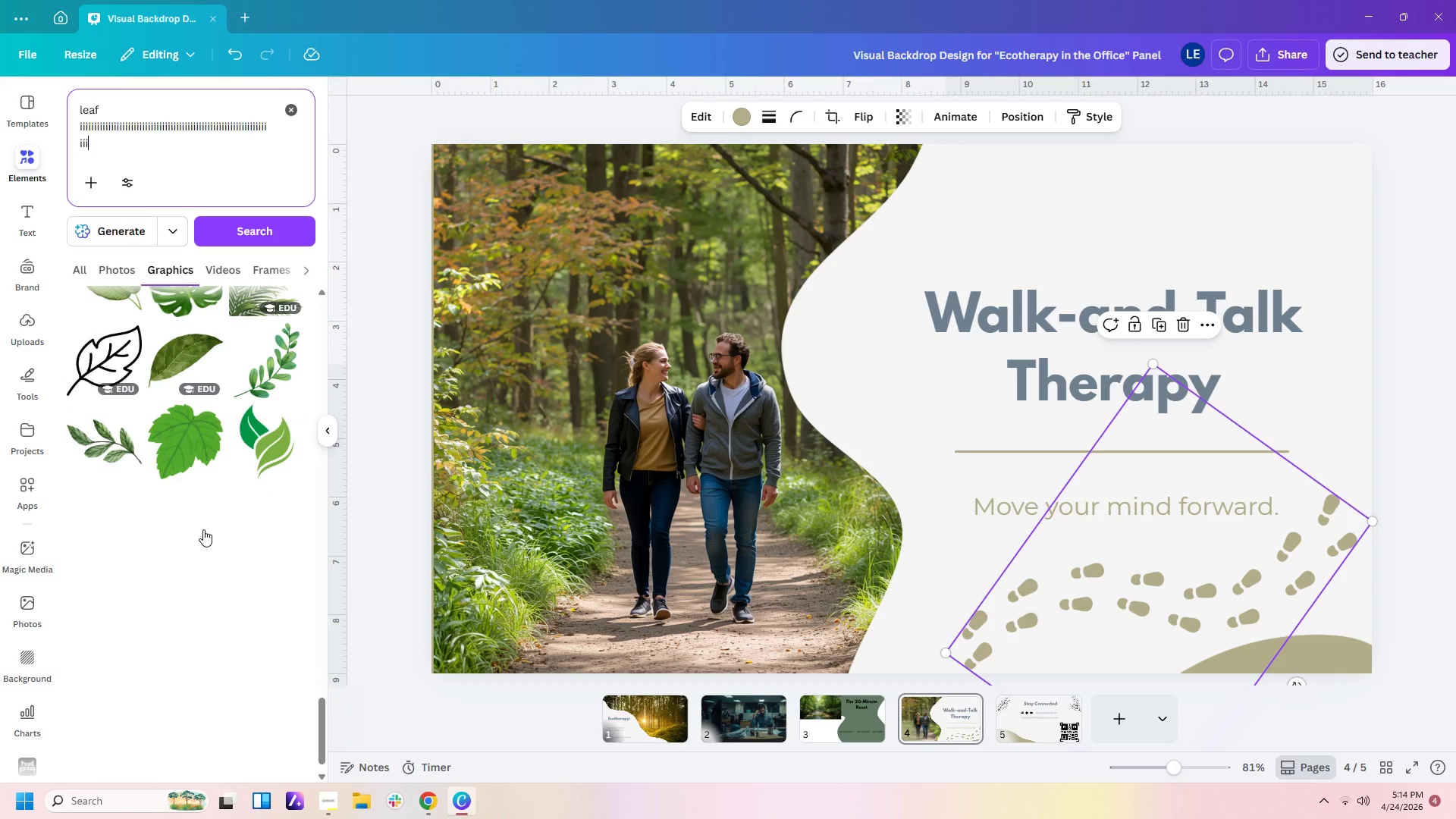 
hold_key(key=BracketRight, duration=0.77)
 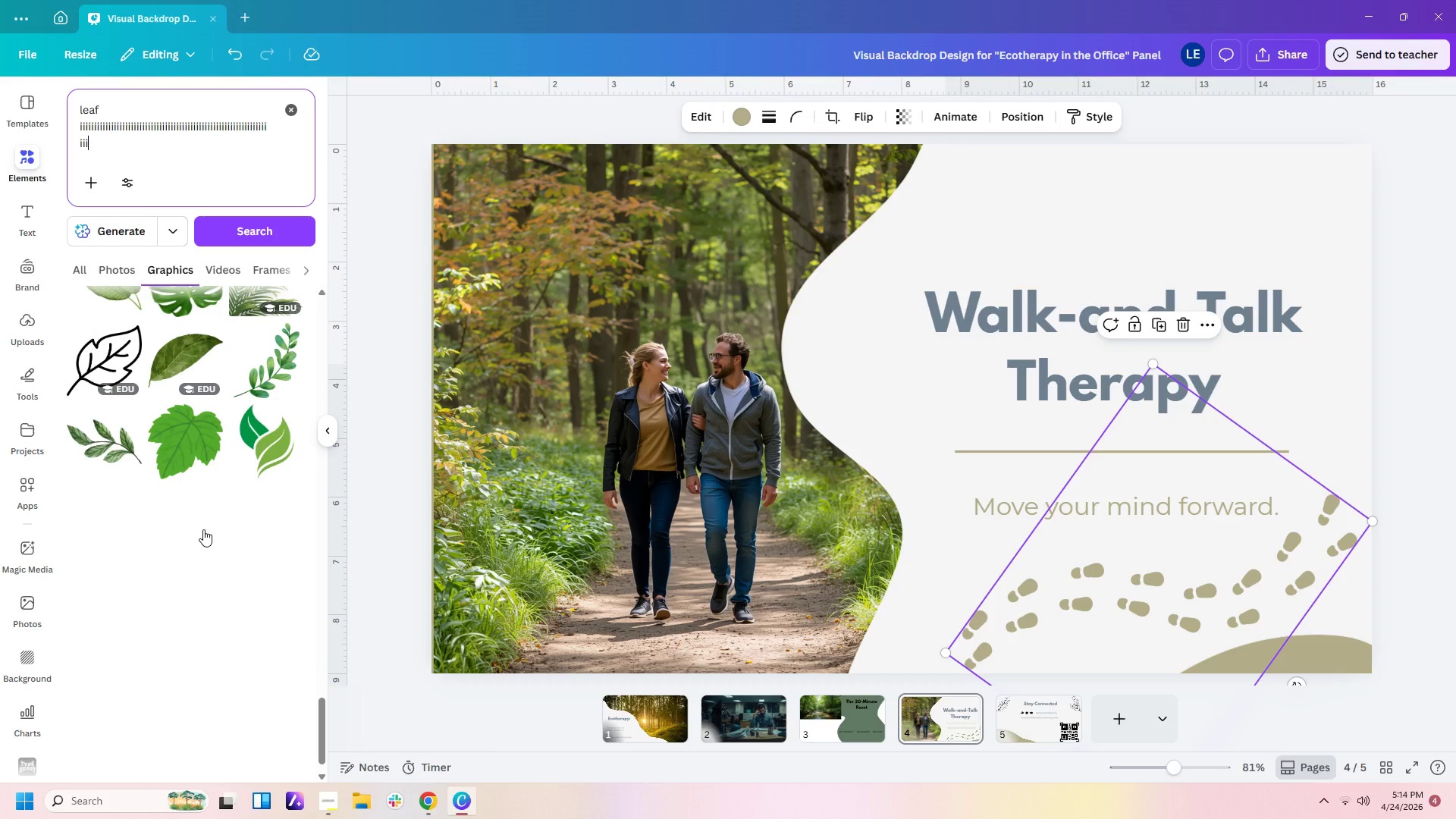 
wait(8.3)
 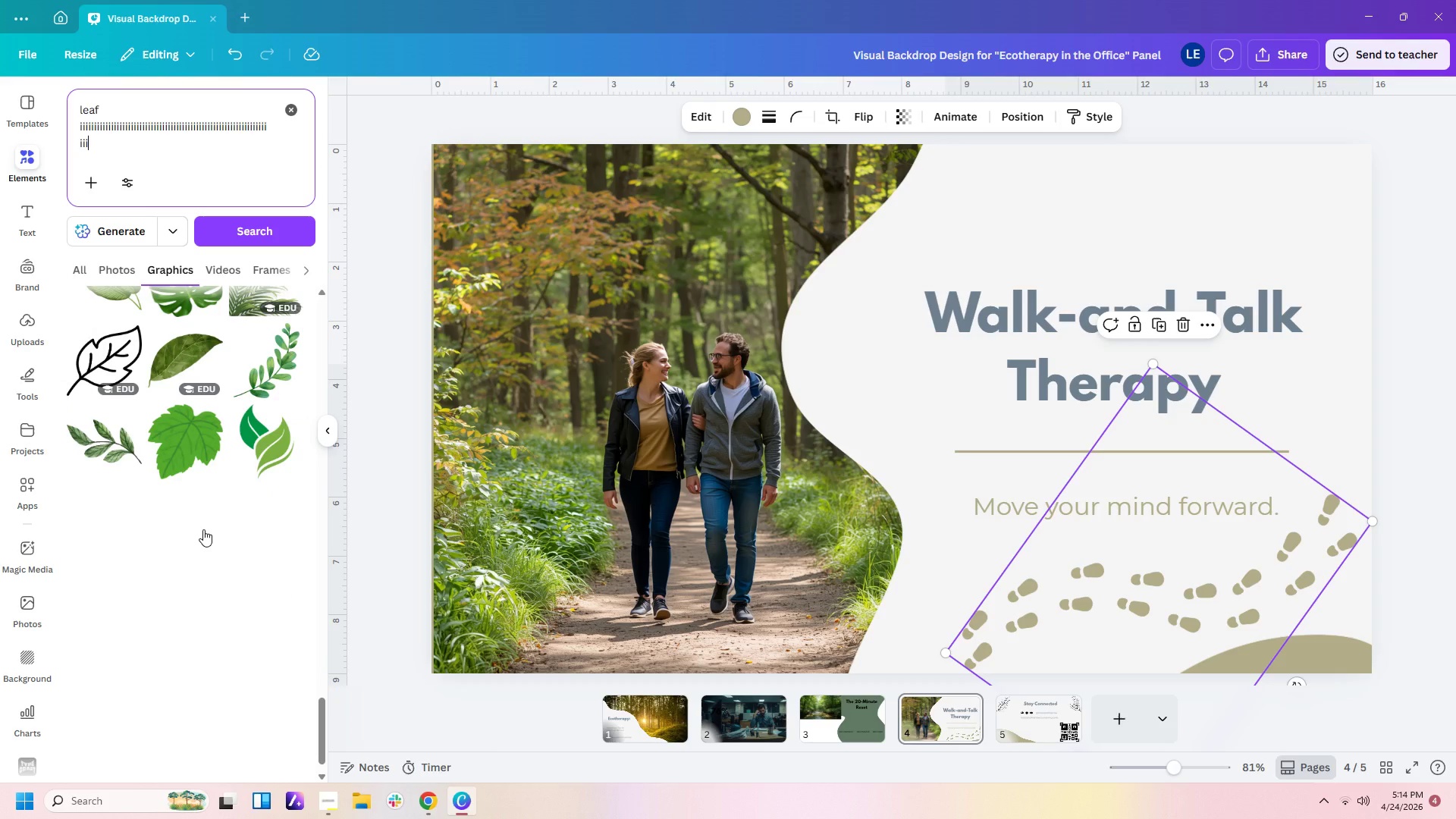 
hold_key(key=2, duration=1.5)
 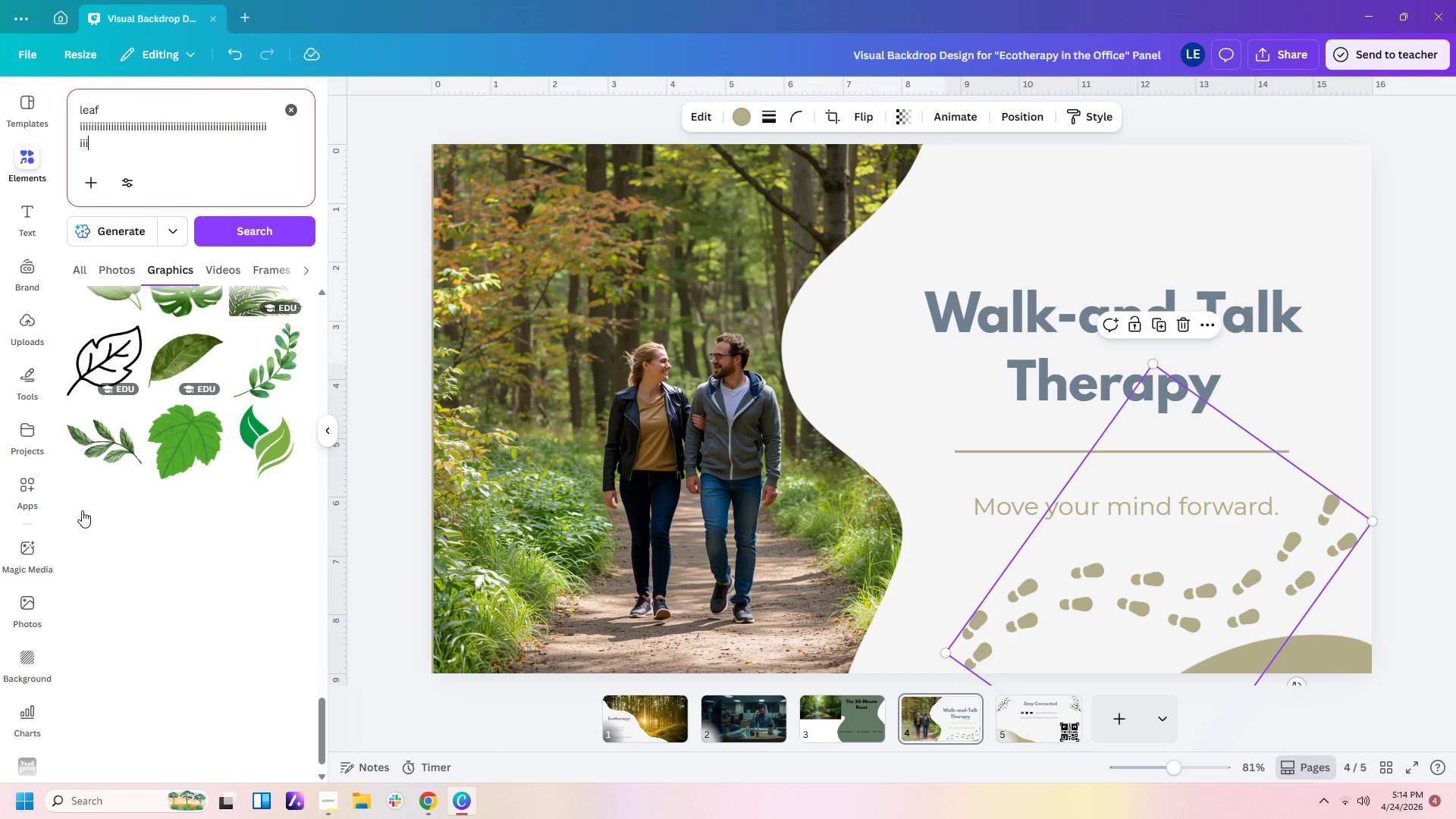 
hold_key(key=2, duration=1.5)
 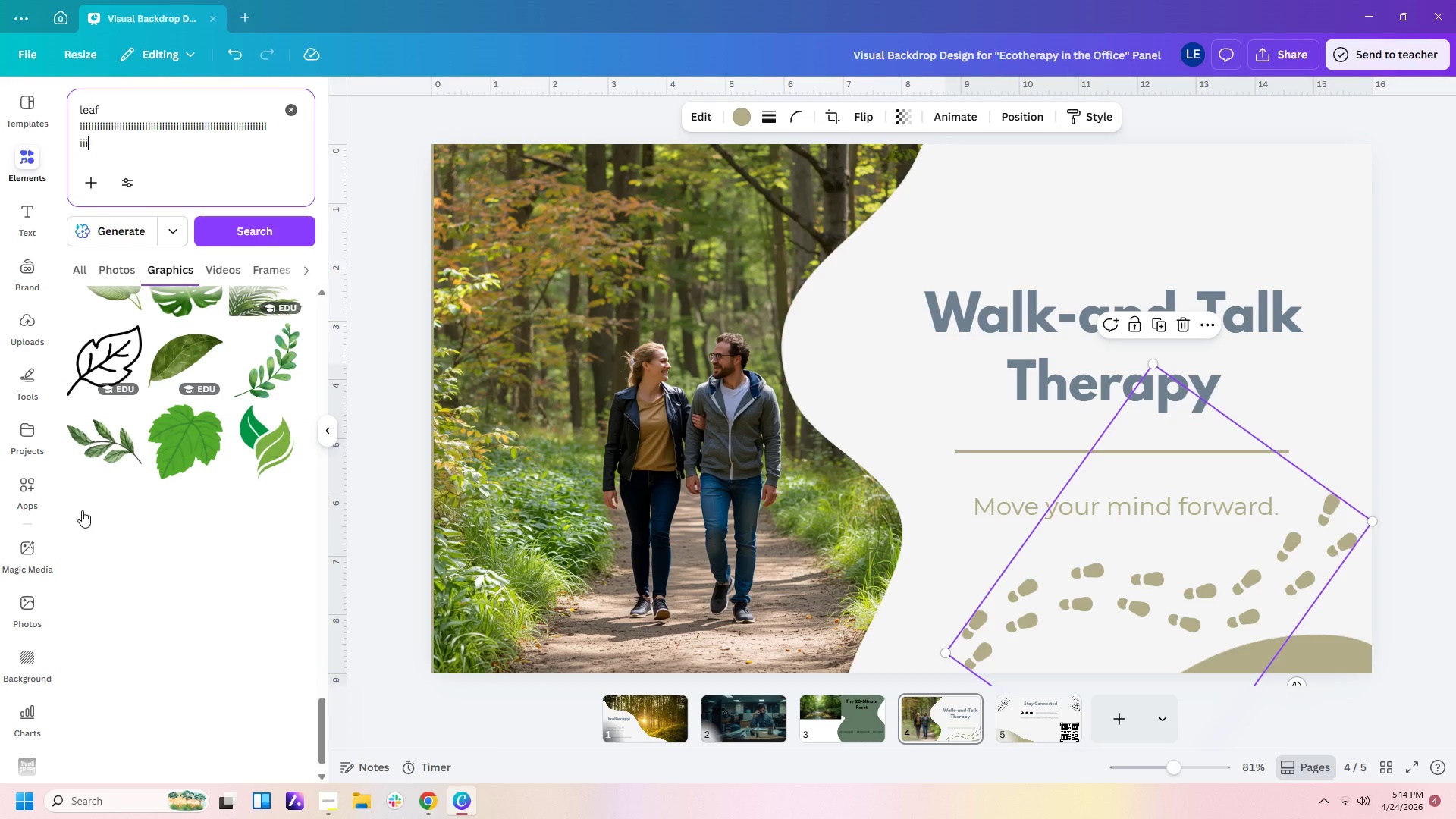 
hold_key(key=2, duration=1.5)
 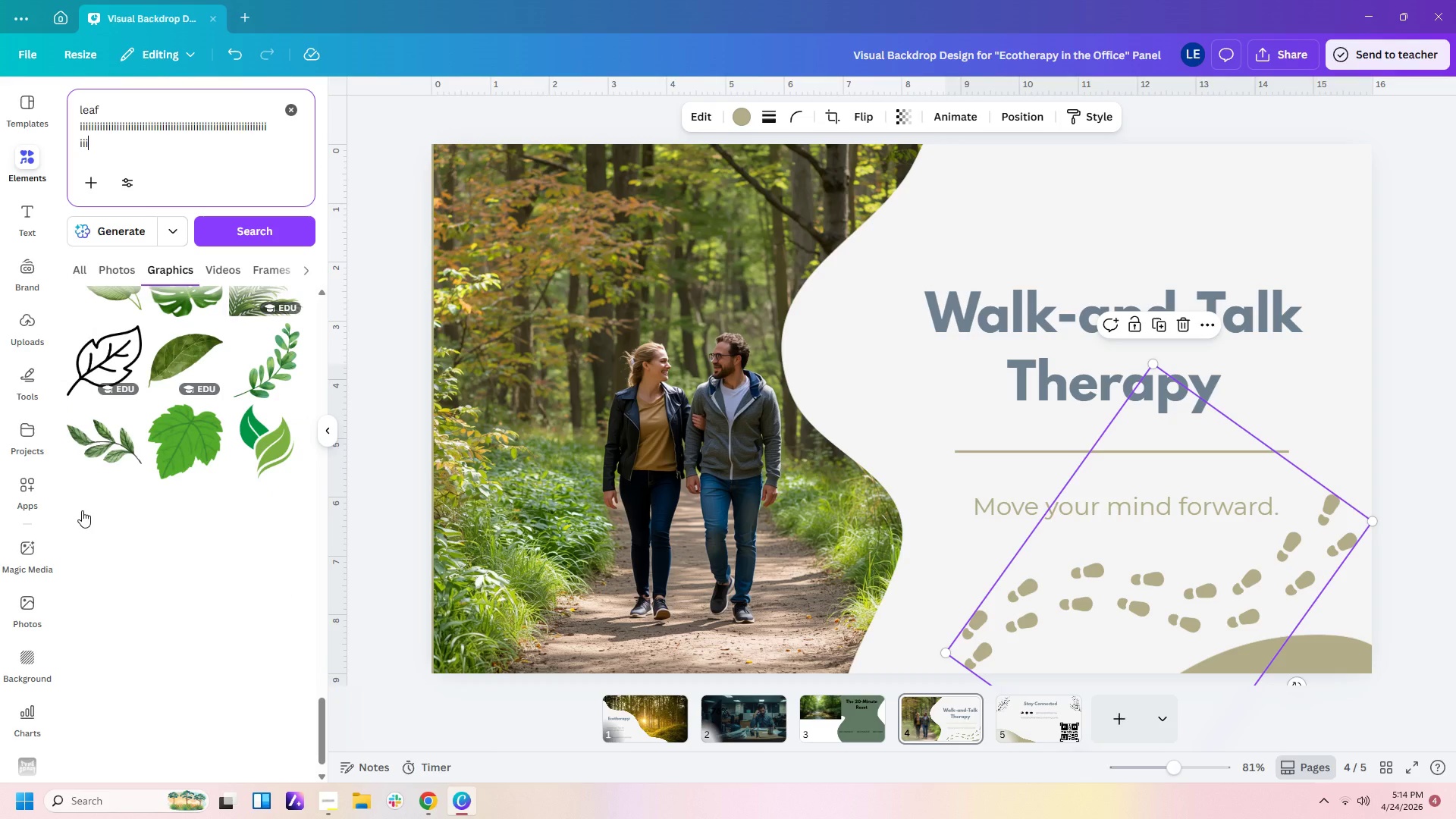 
hold_key(key=2, duration=1.51)
 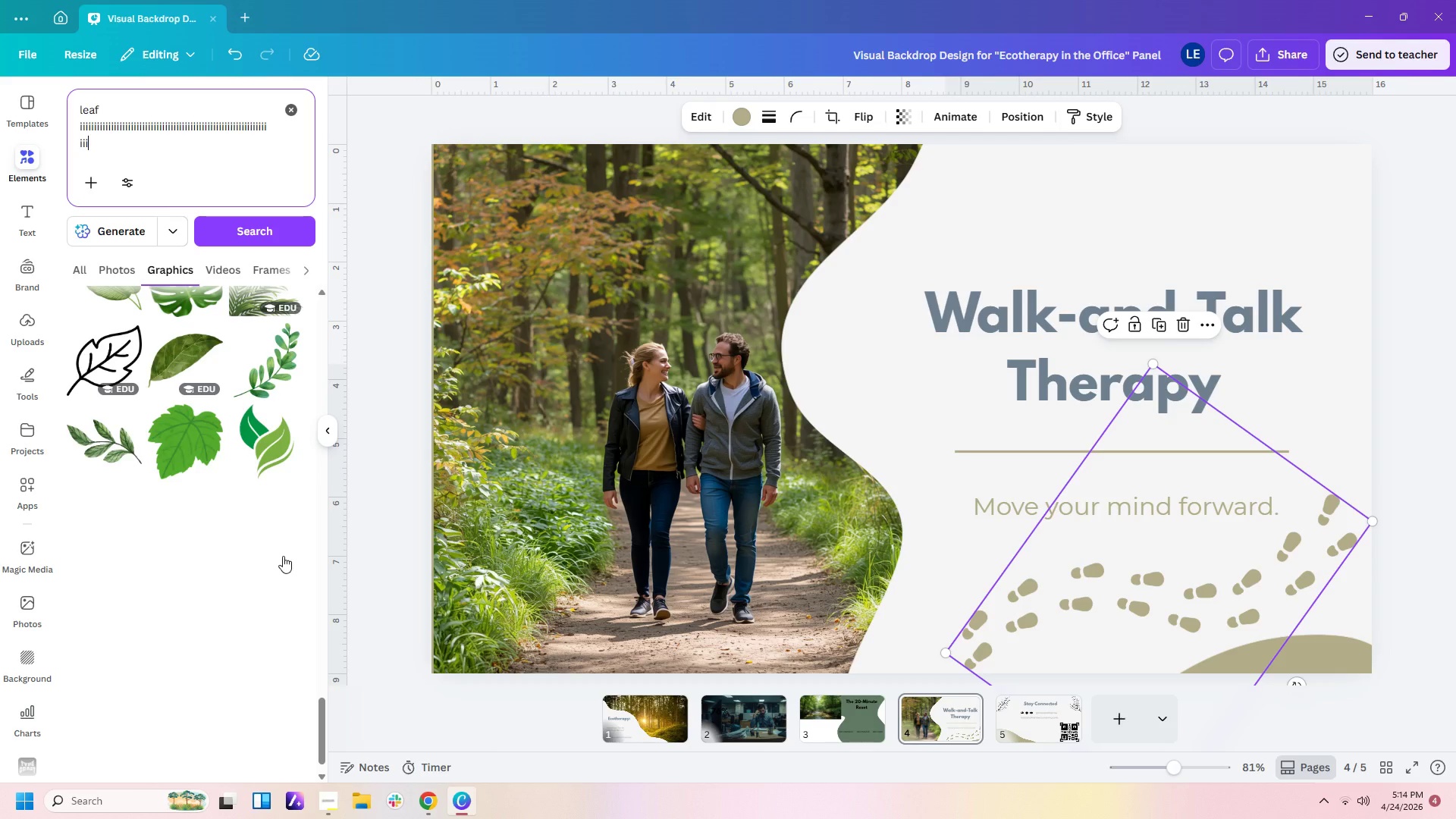 
hold_key(key=2, duration=1.52)
 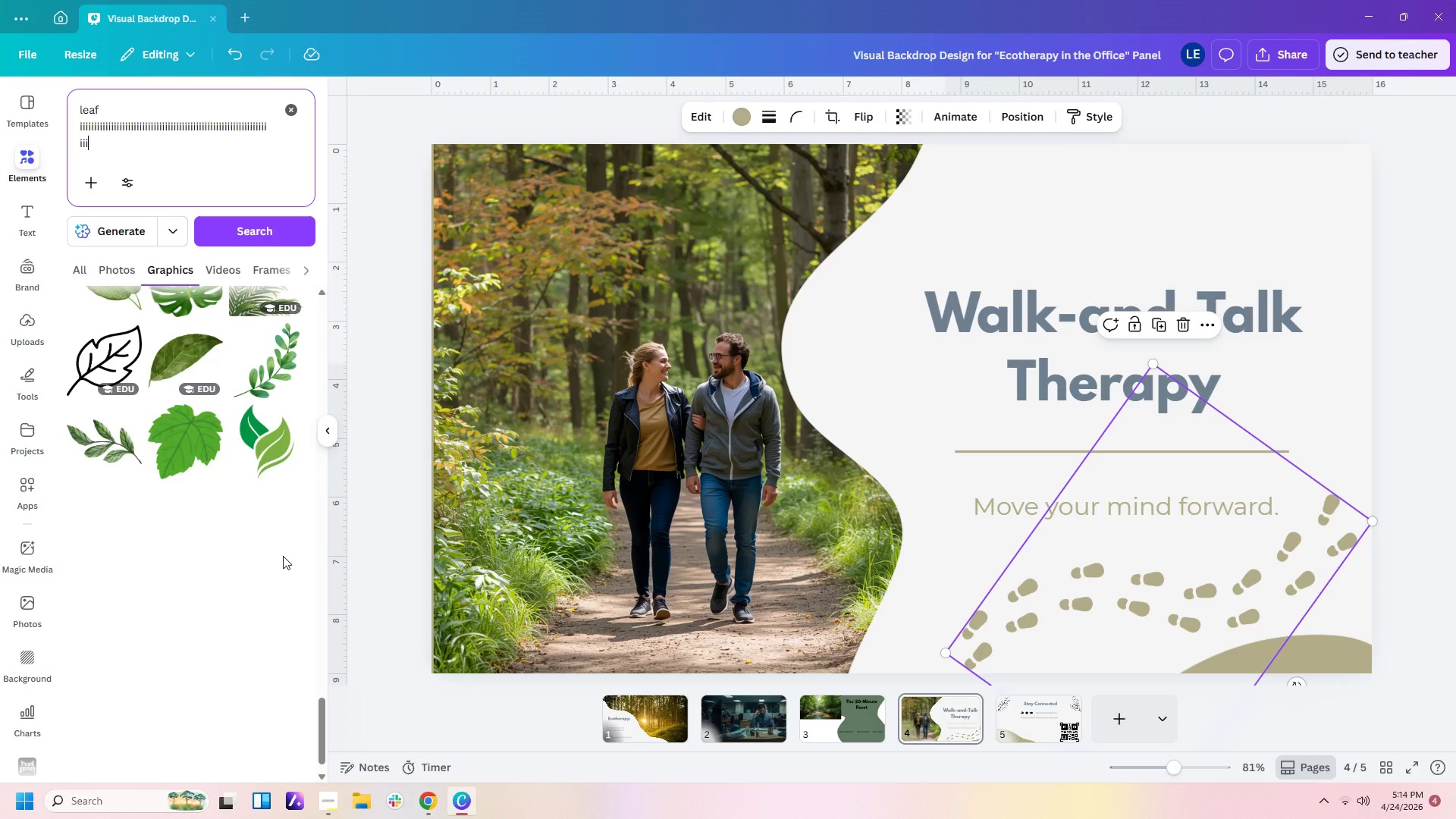 
hold_key(key=2, duration=1.52)
 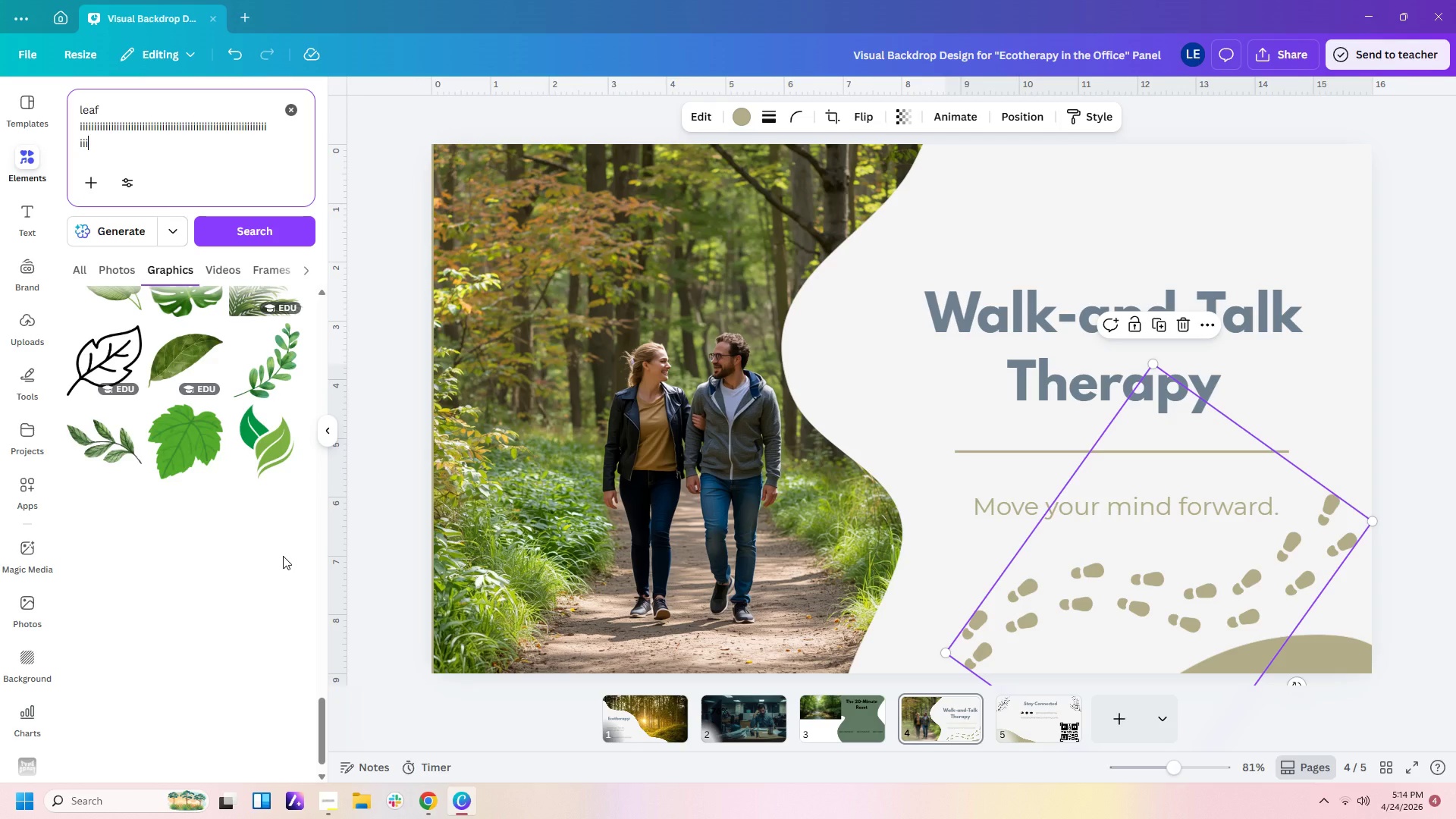 
hold_key(key=2, duration=0.34)
 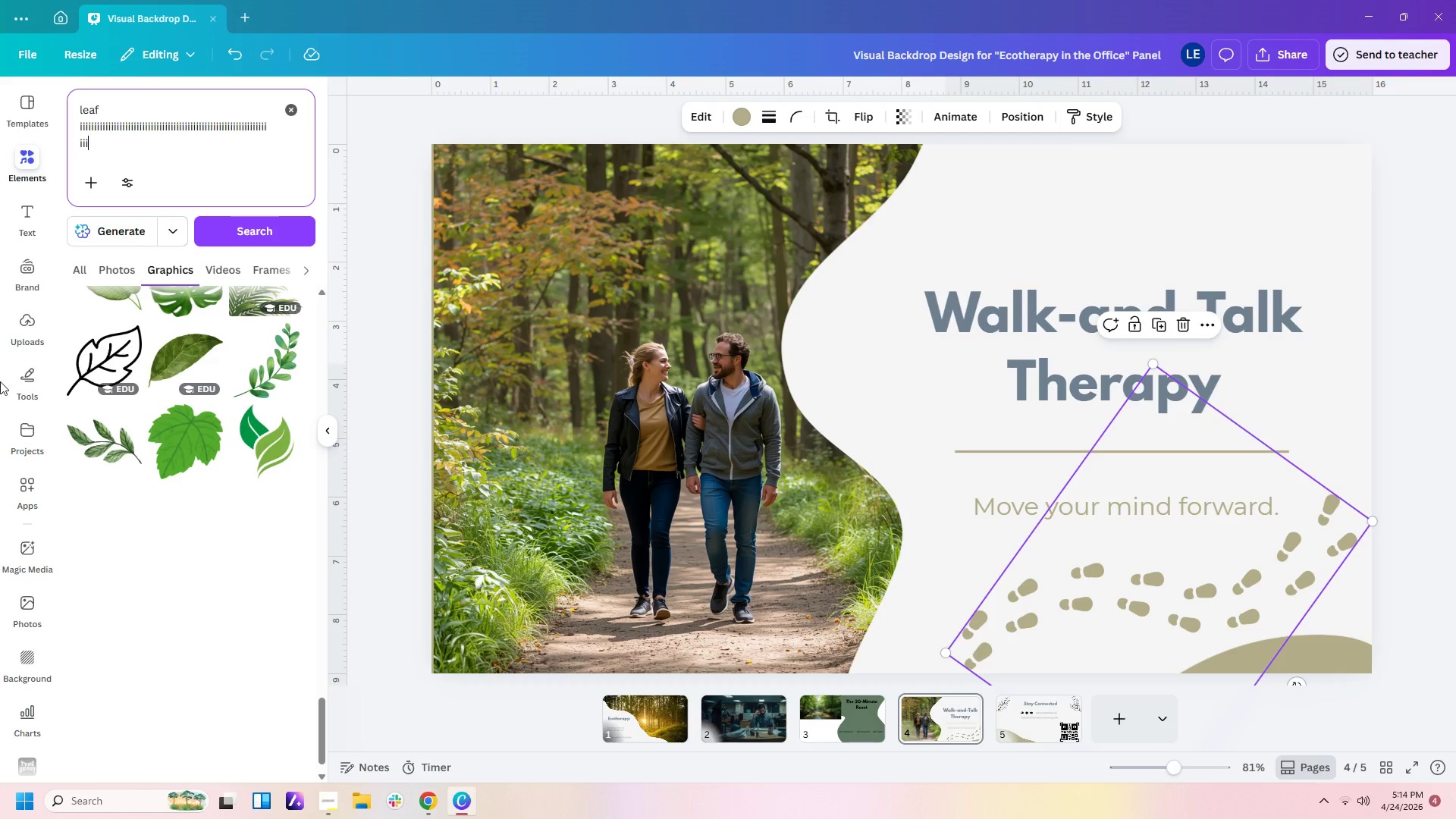 
scroll: coordinate [196, 556], scroll_direction: down, amount: 5.0
 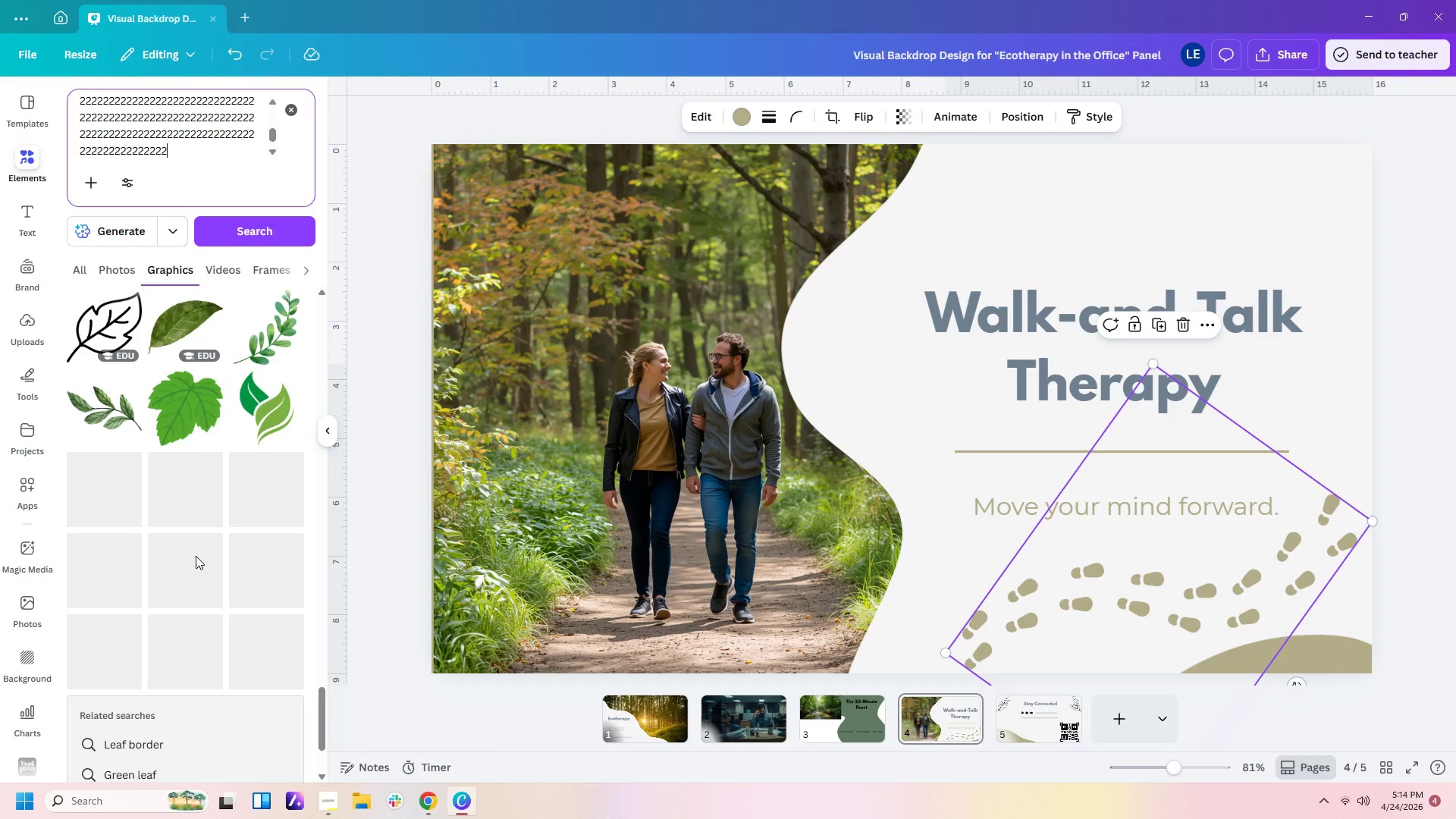 
key(Backspace)
 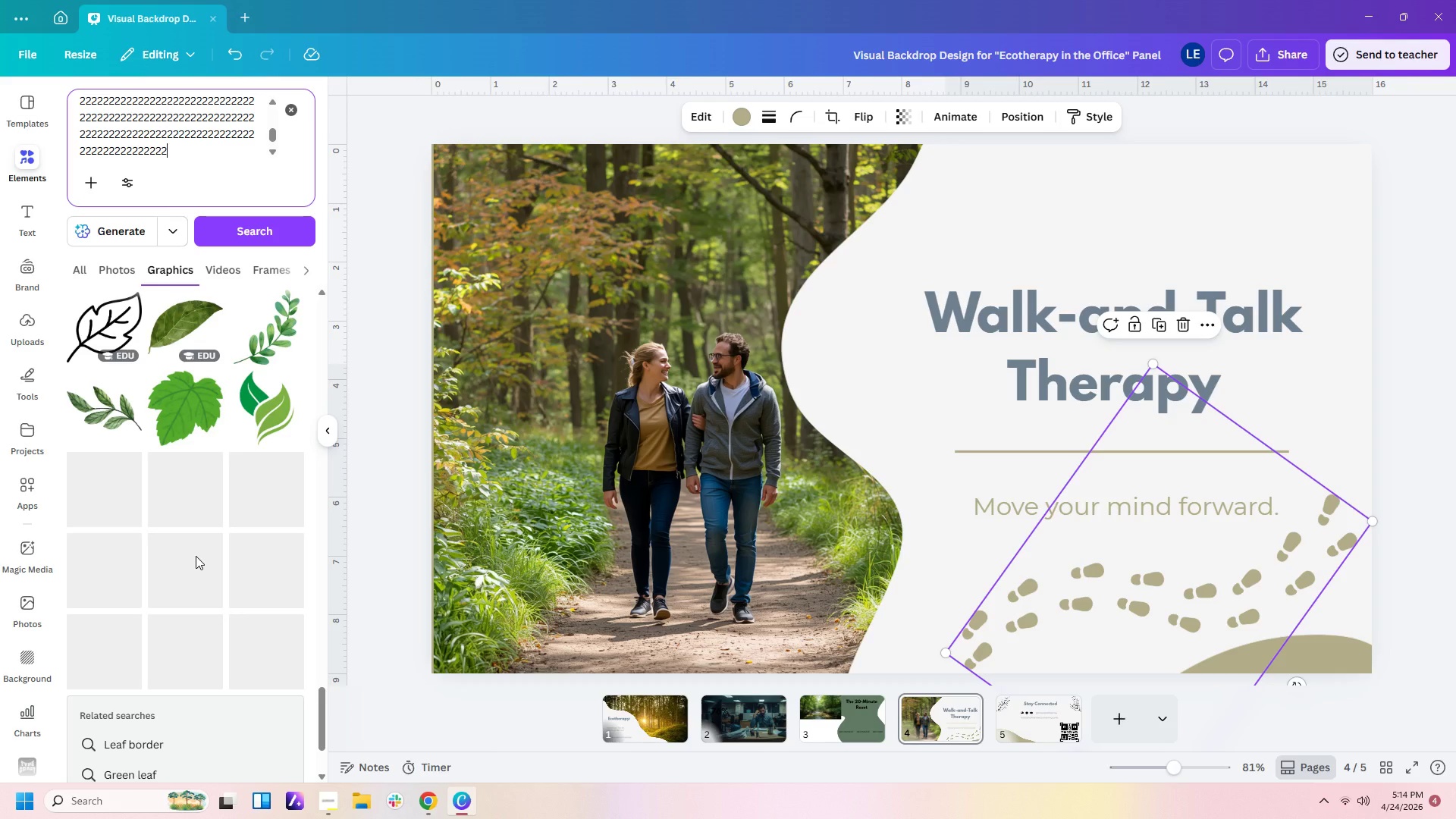 
hold_key(key=Backspace, duration=1.39)
 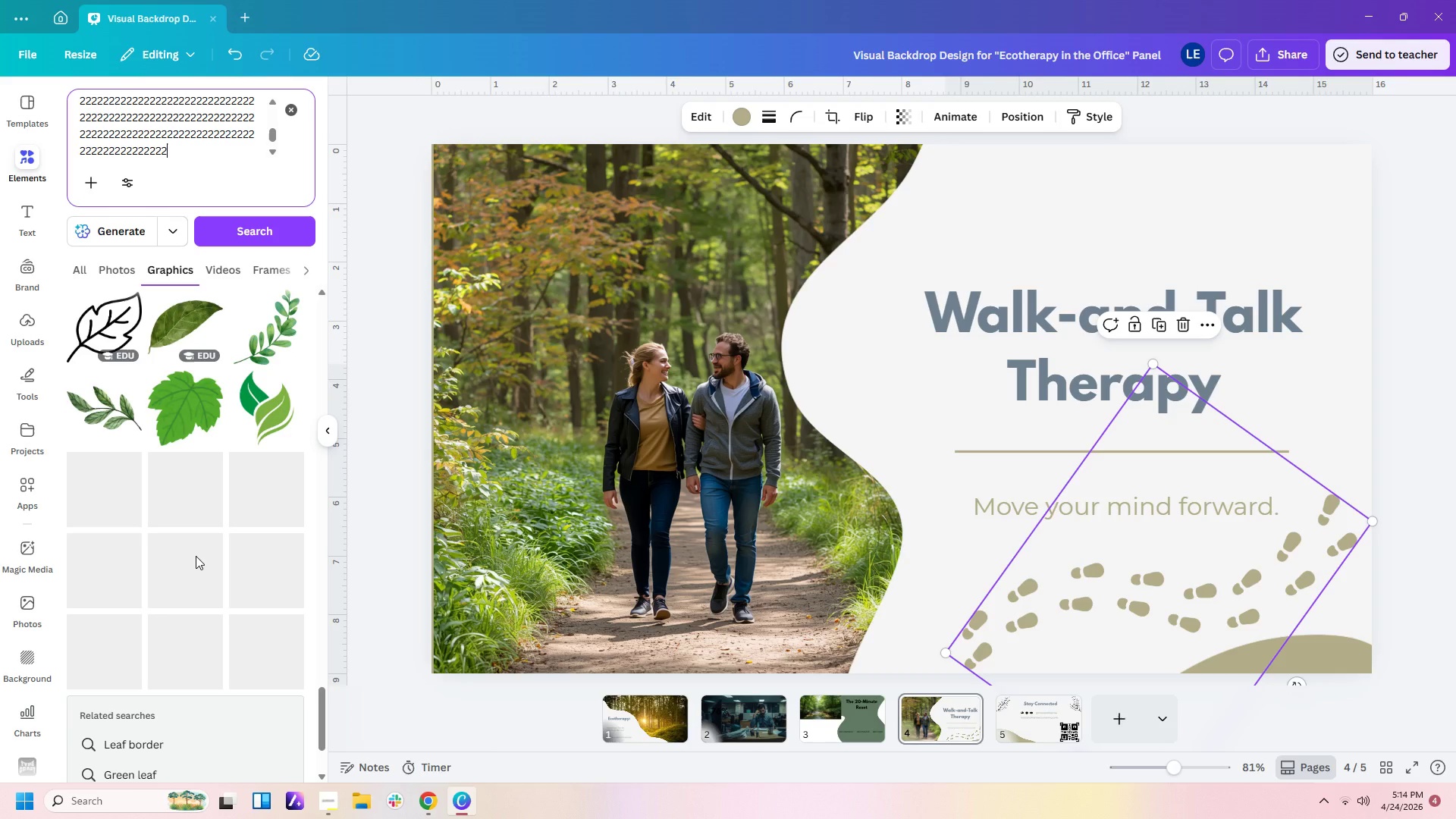 
key(Backspace)
 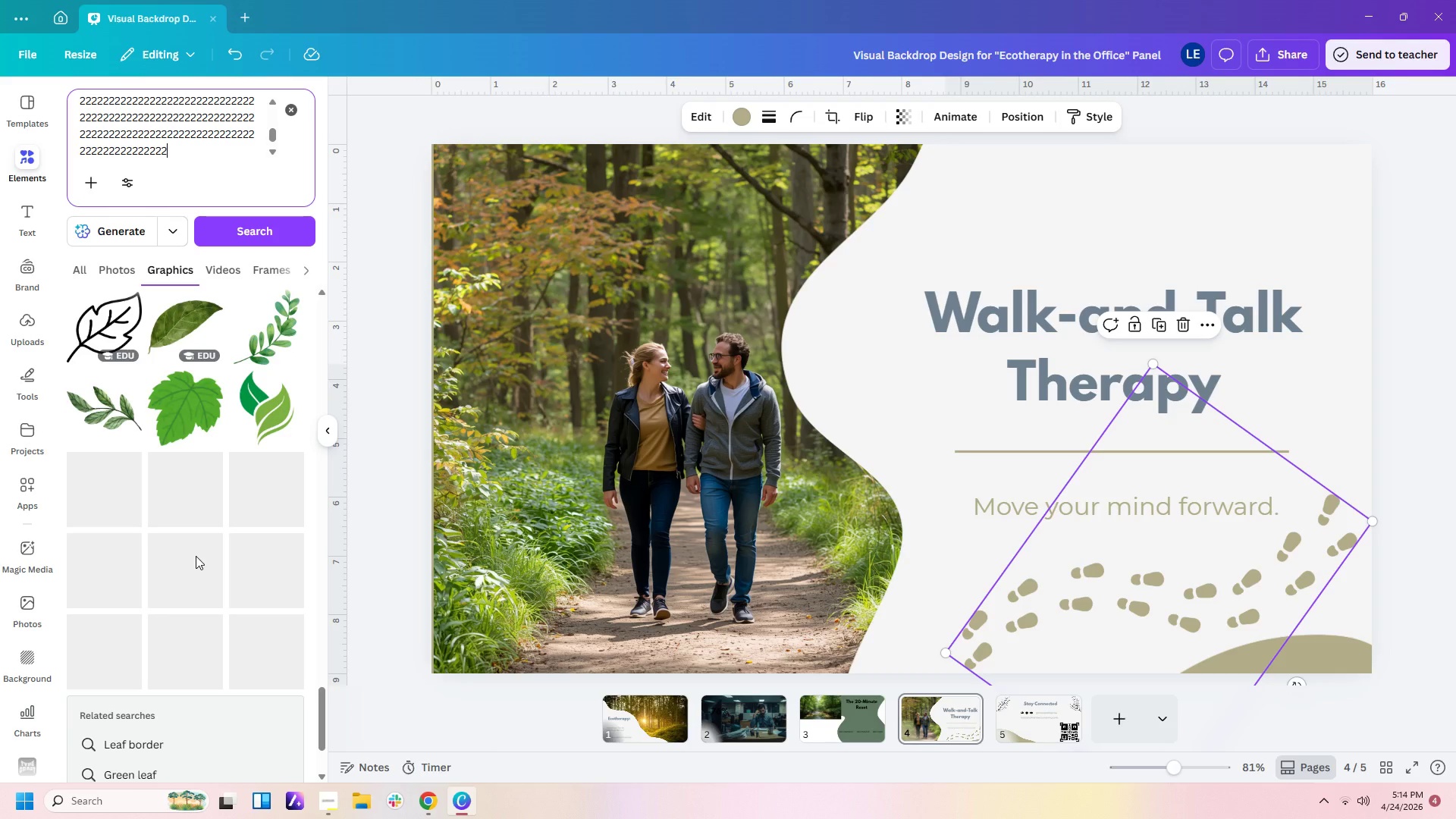 
key(Backspace)
 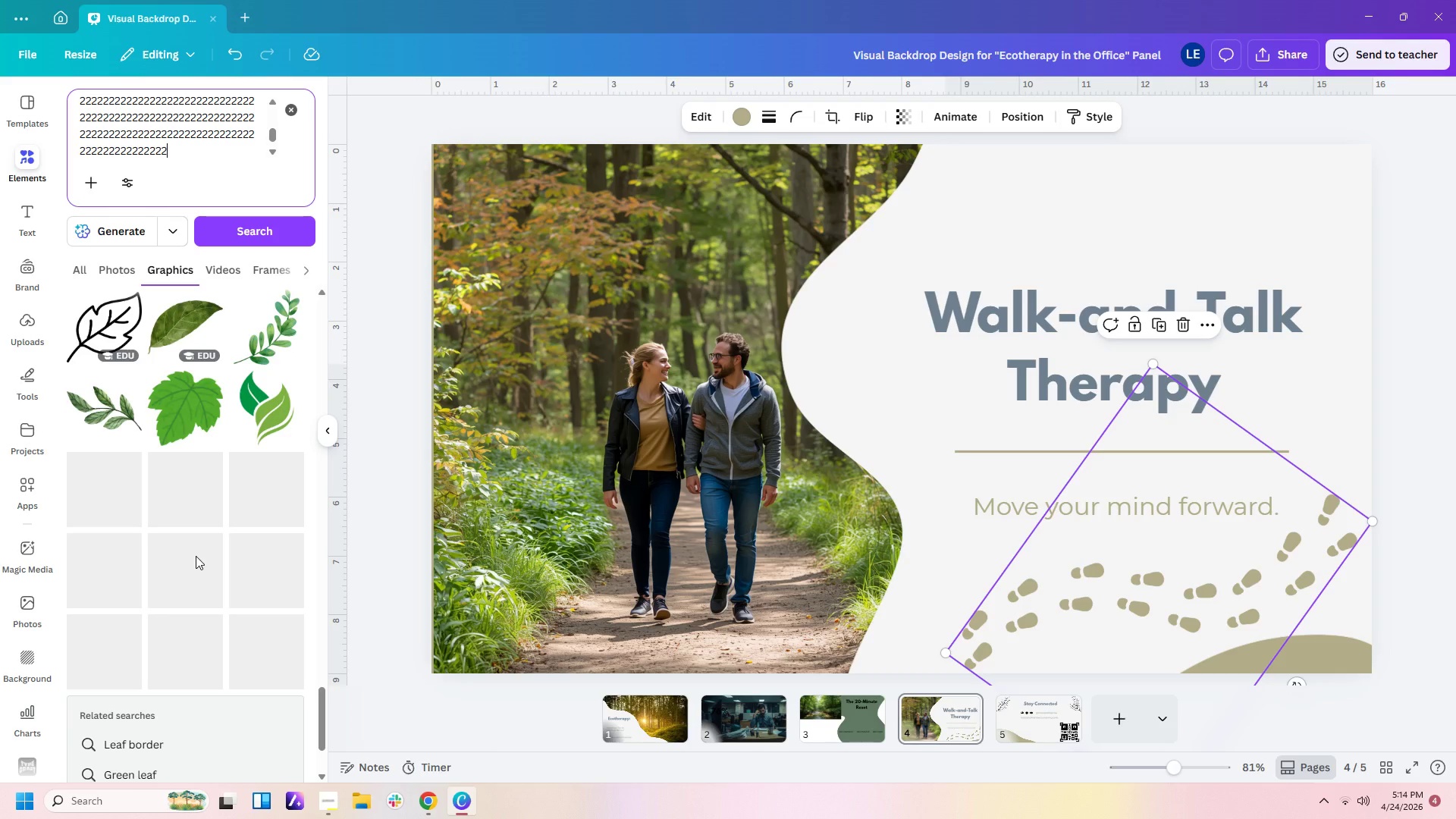 
key(Backspace)
 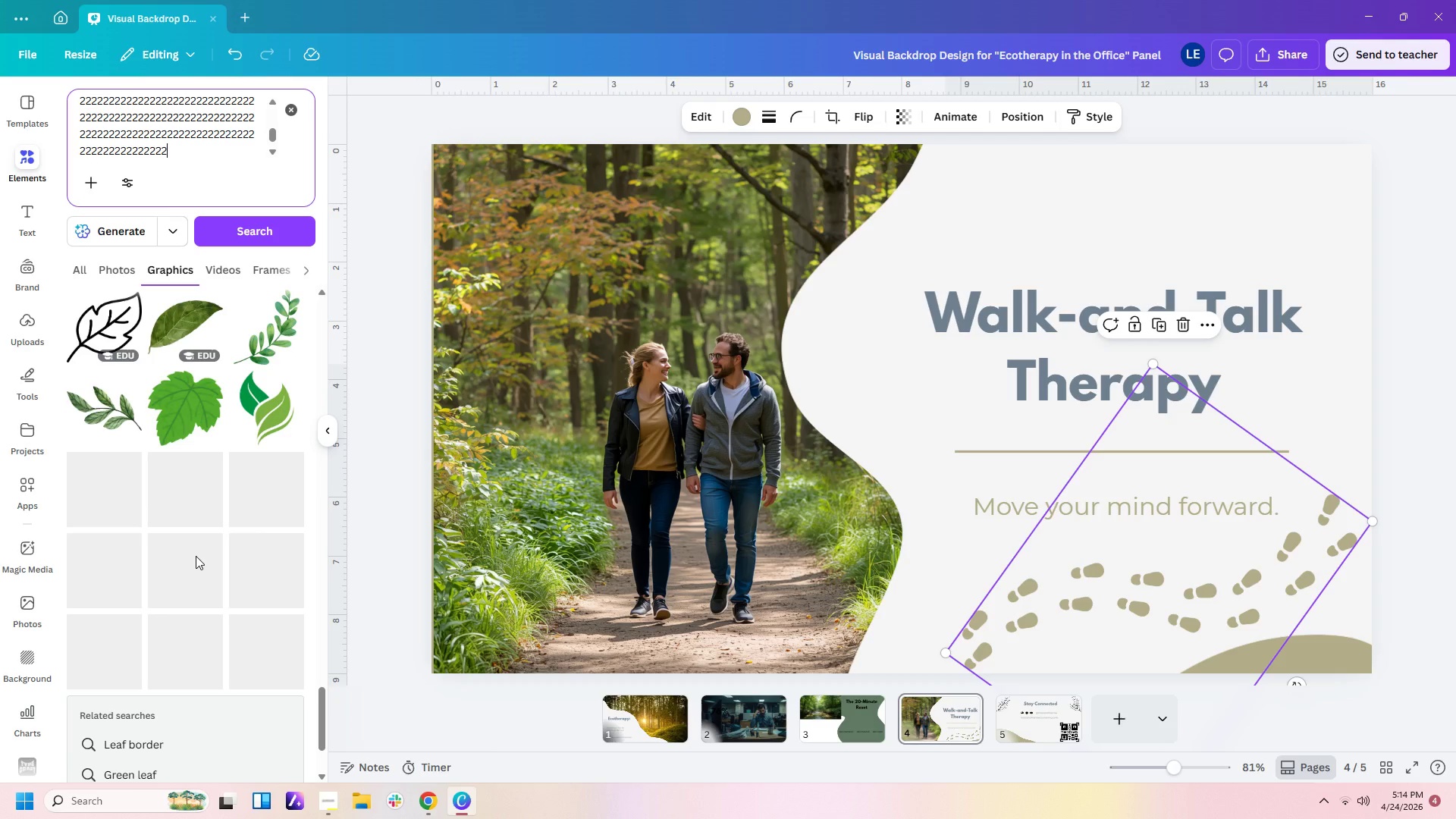 
wait(15.77)
 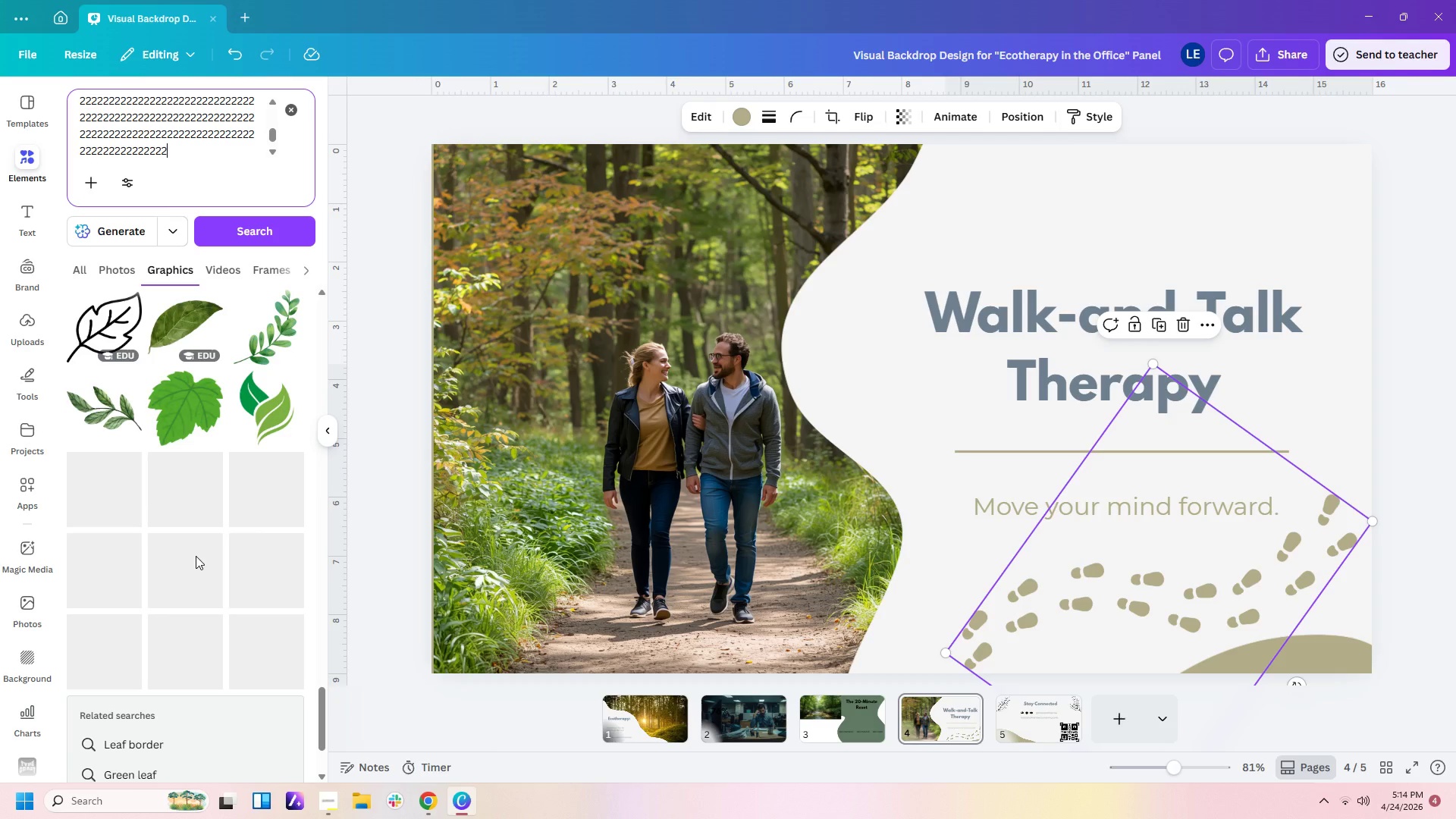 
scroll: coordinate [146, 396], scroll_direction: down, amount: 2.0
 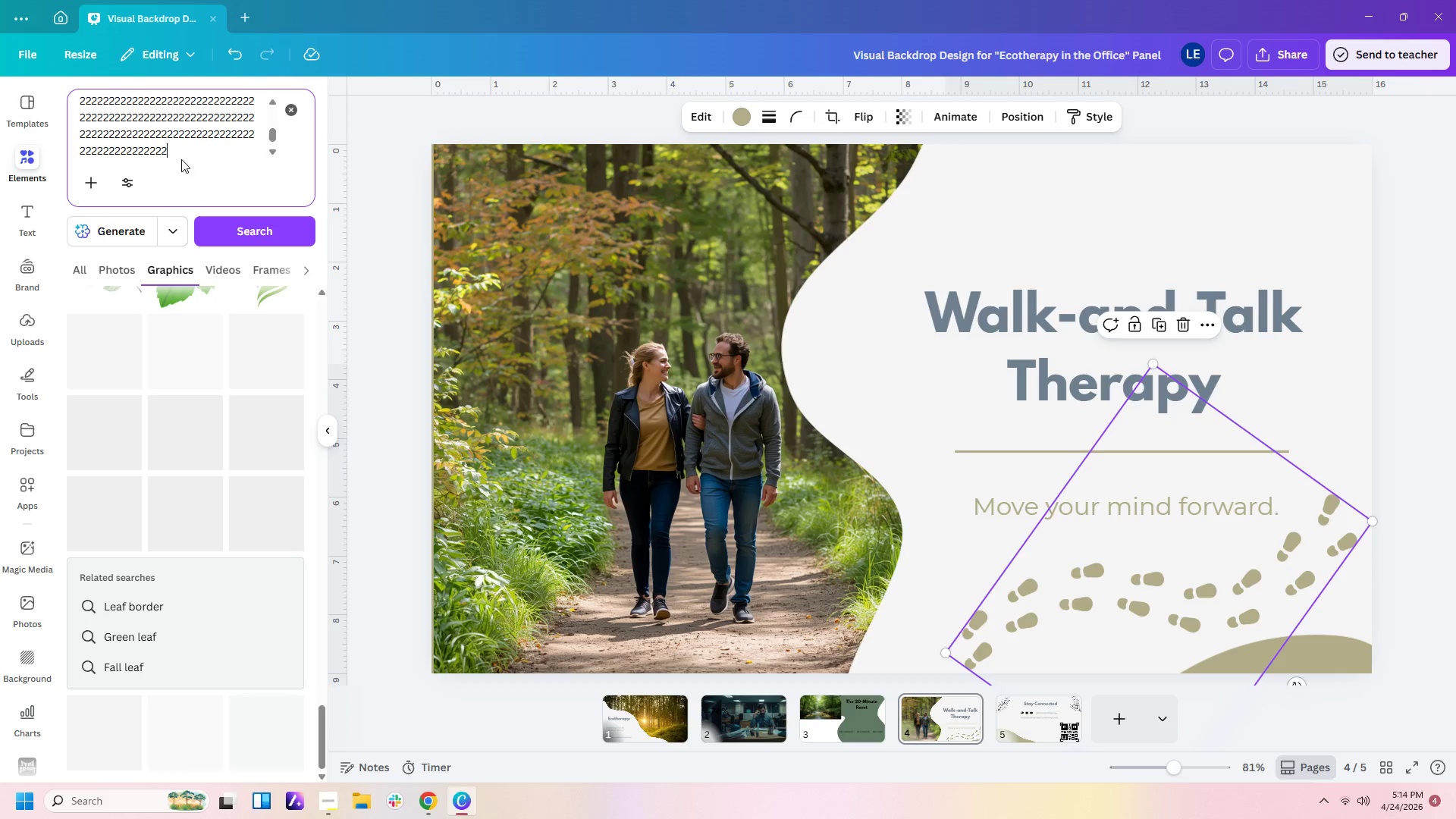 
left_click_drag(start_coordinate=[193, 153], to_coordinate=[79, 130])
 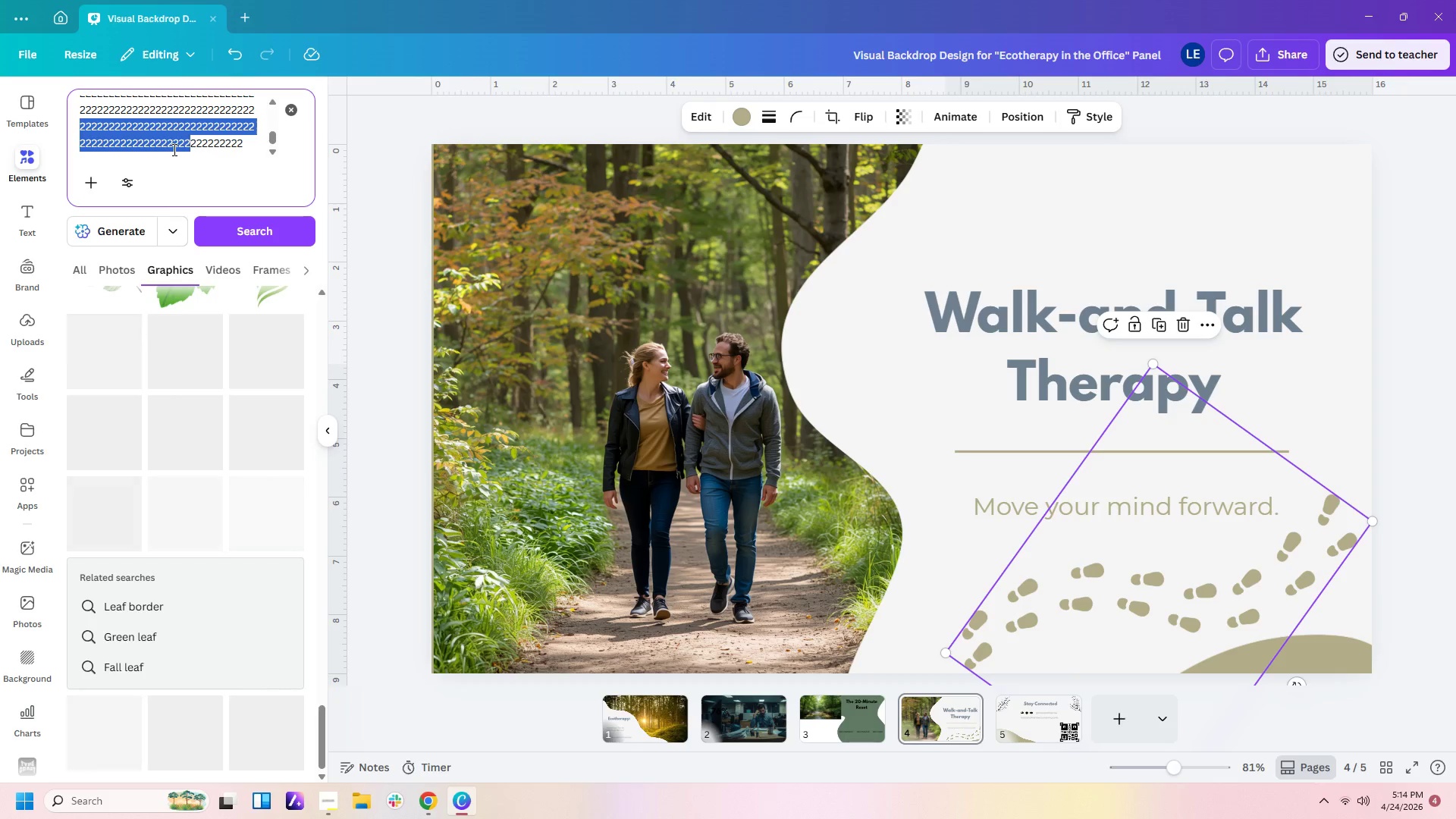 
left_click([173, 149])
 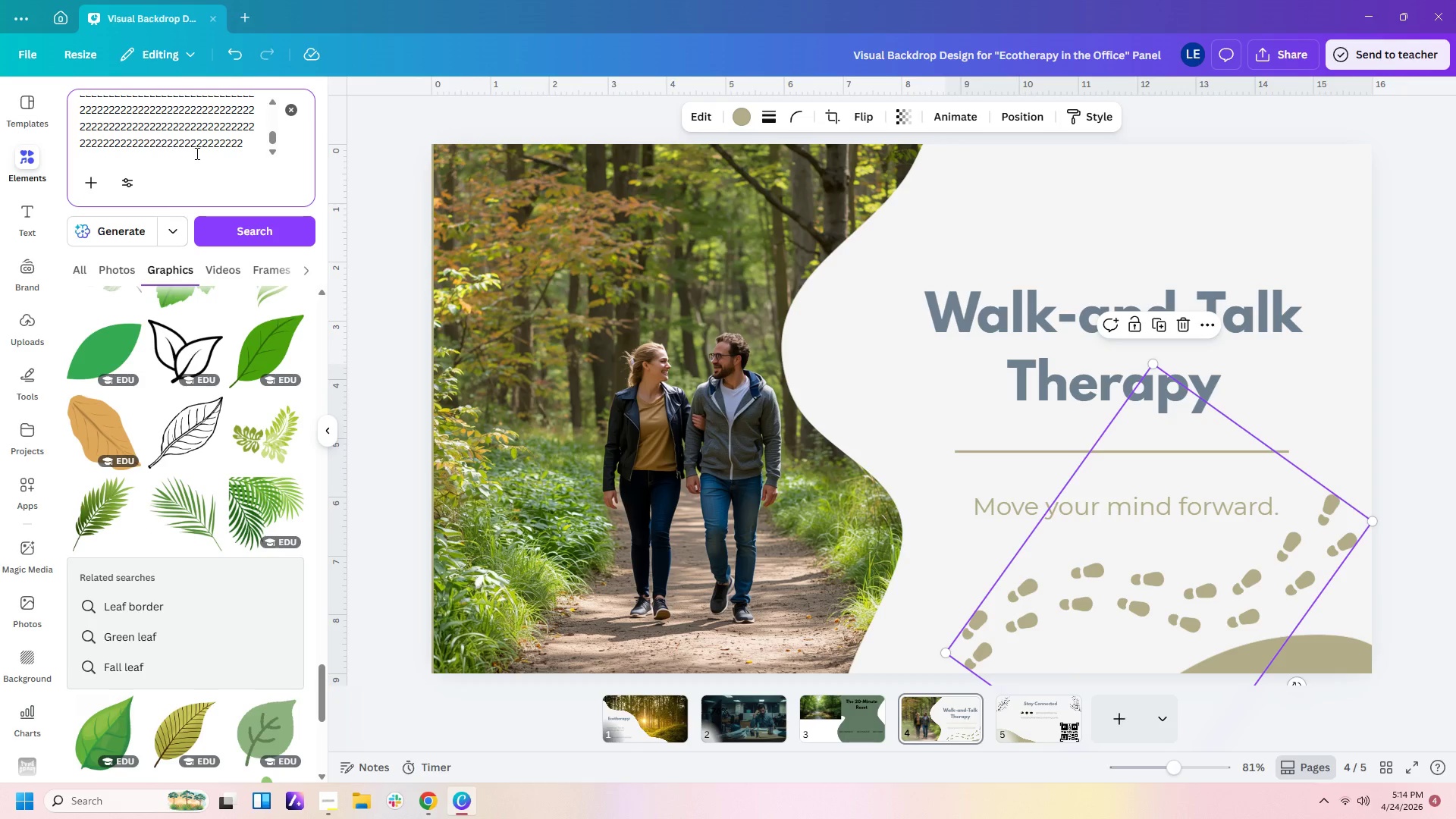 
left_click([202, 143])
 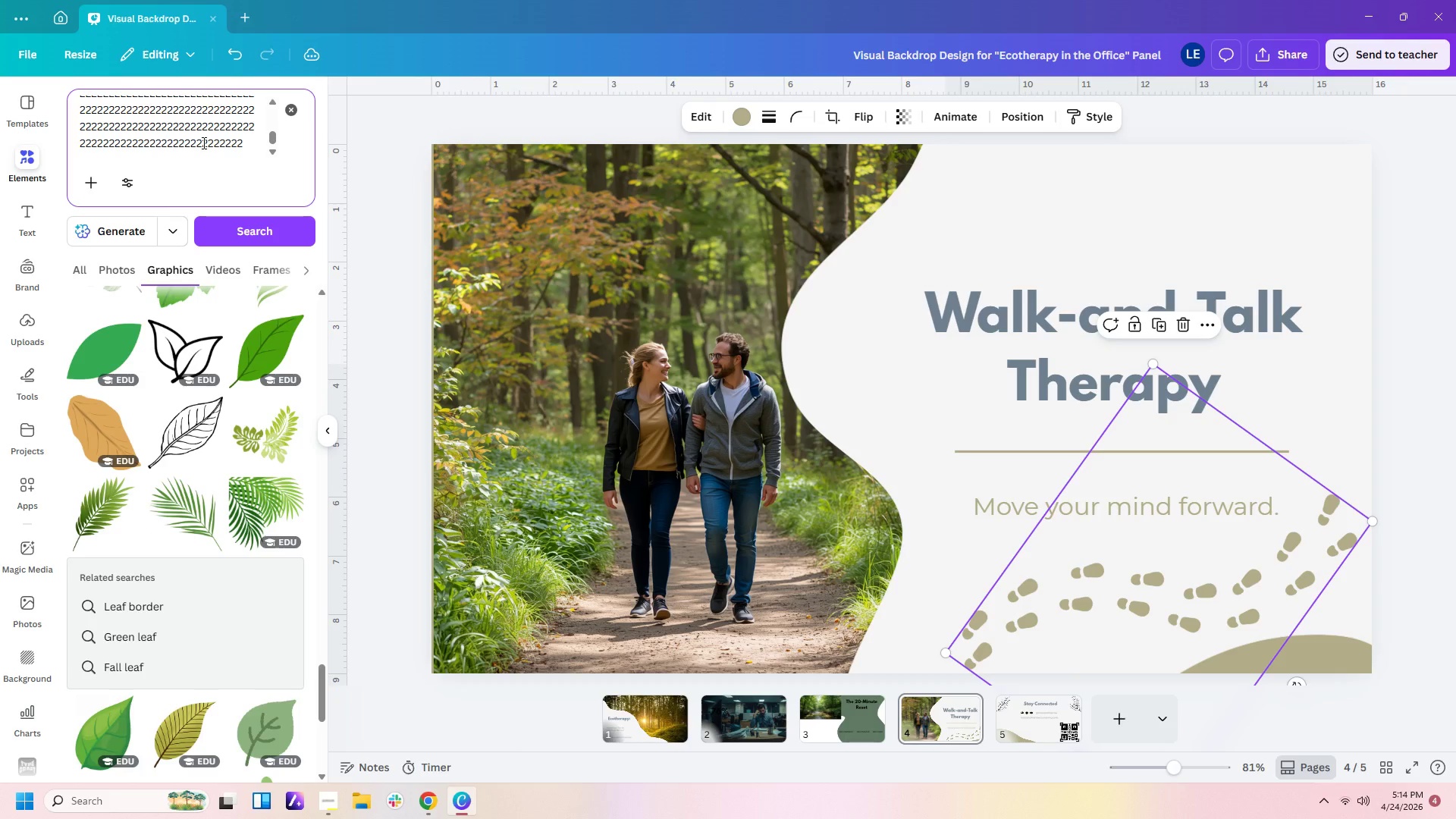 
hold_key(key=Backspace, duration=1.5)
 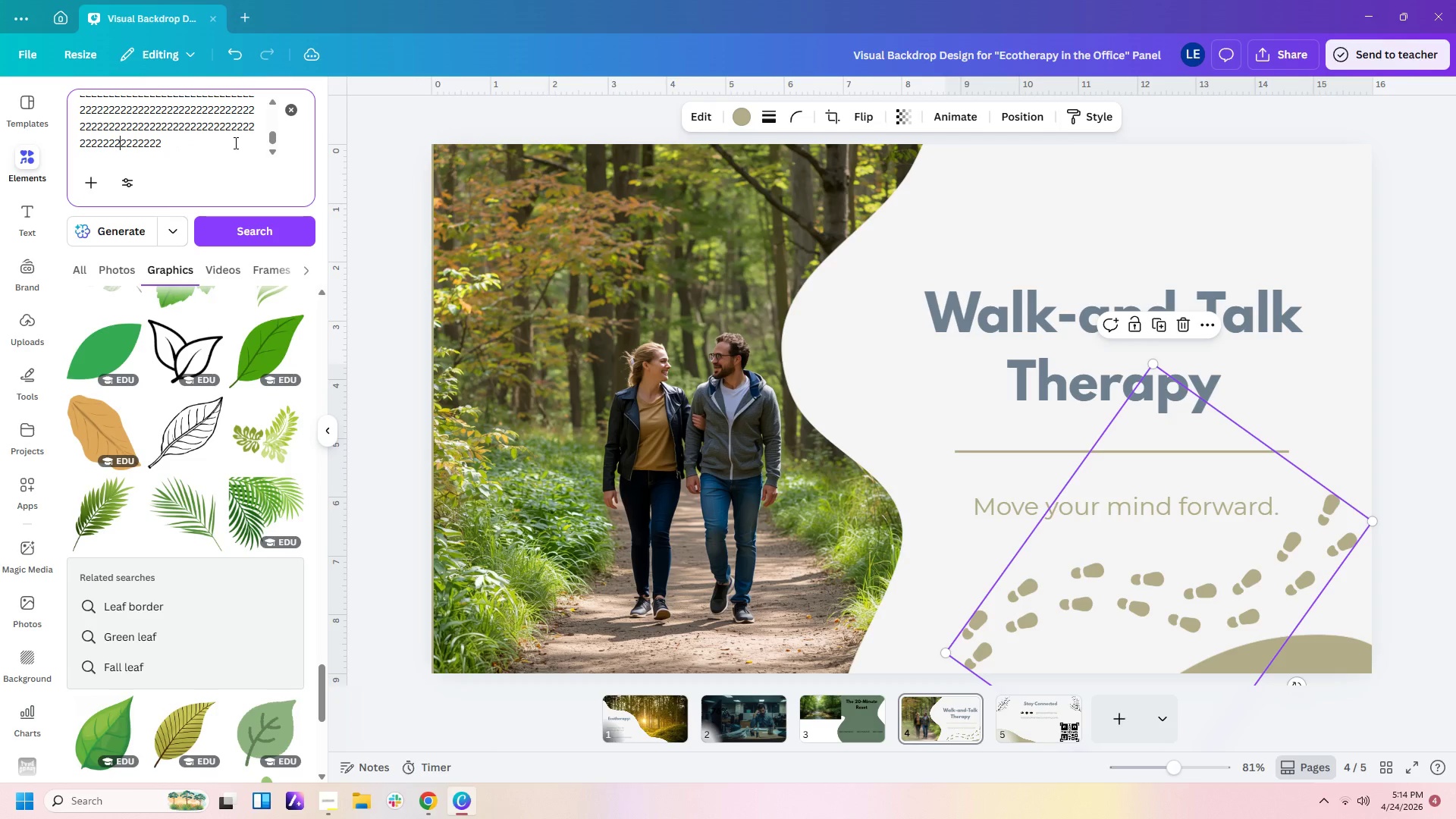 
hold_key(key=Backspace, duration=0.33)
 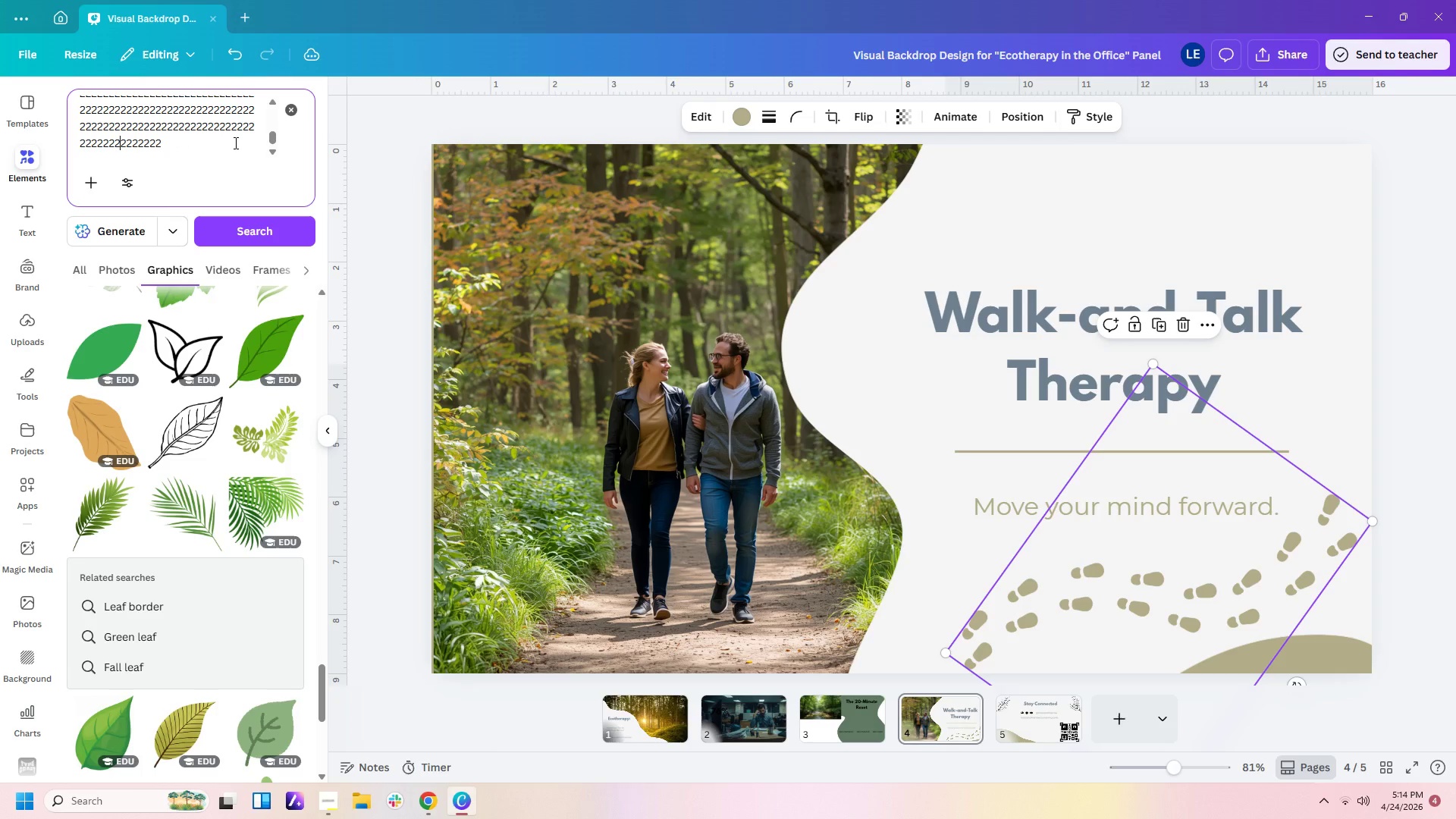 
hold_key(key=Backspace, duration=1.36)
 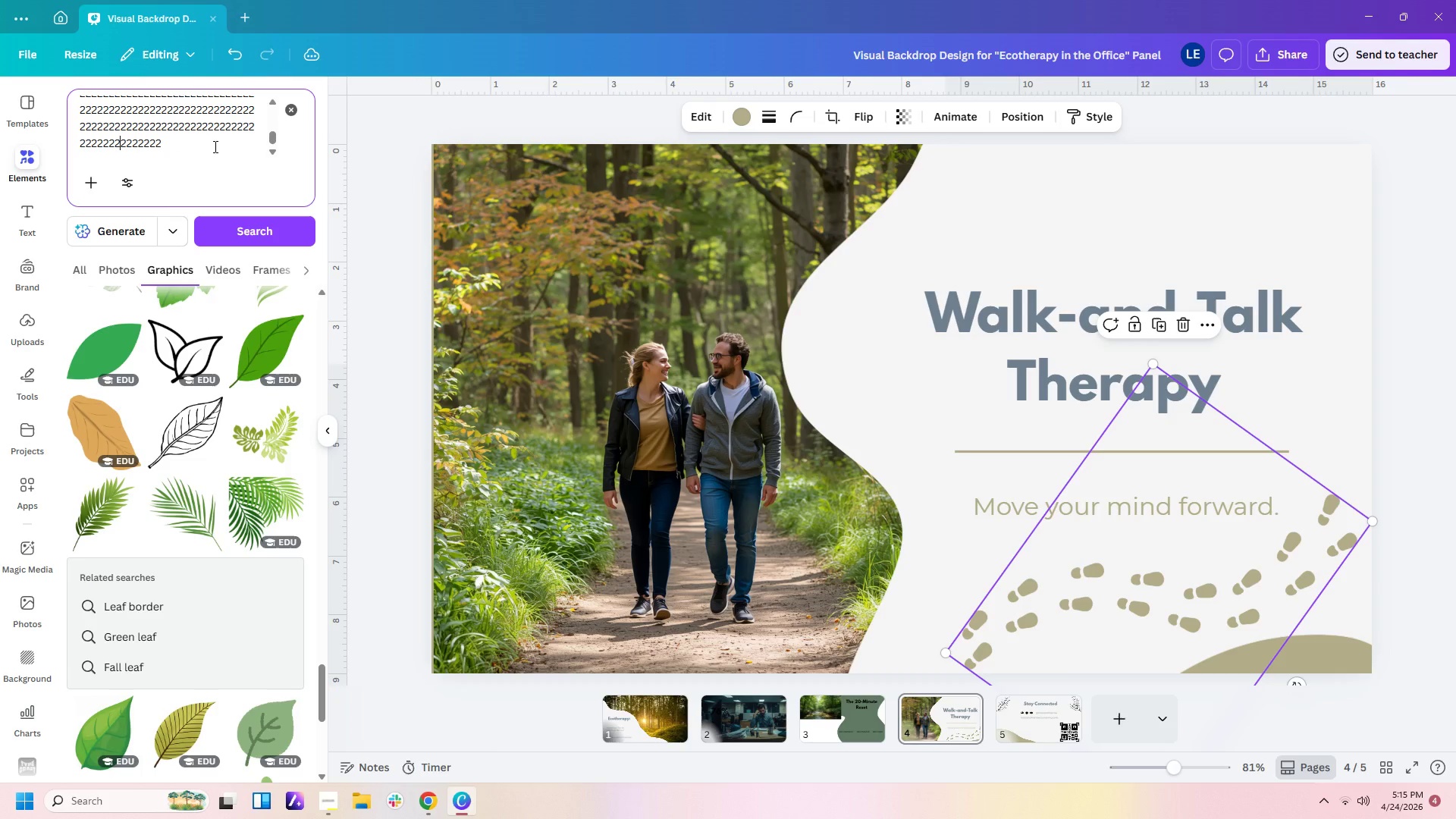 
left_click_drag(start_coordinate=[218, 146], to_coordinate=[154, 53])
 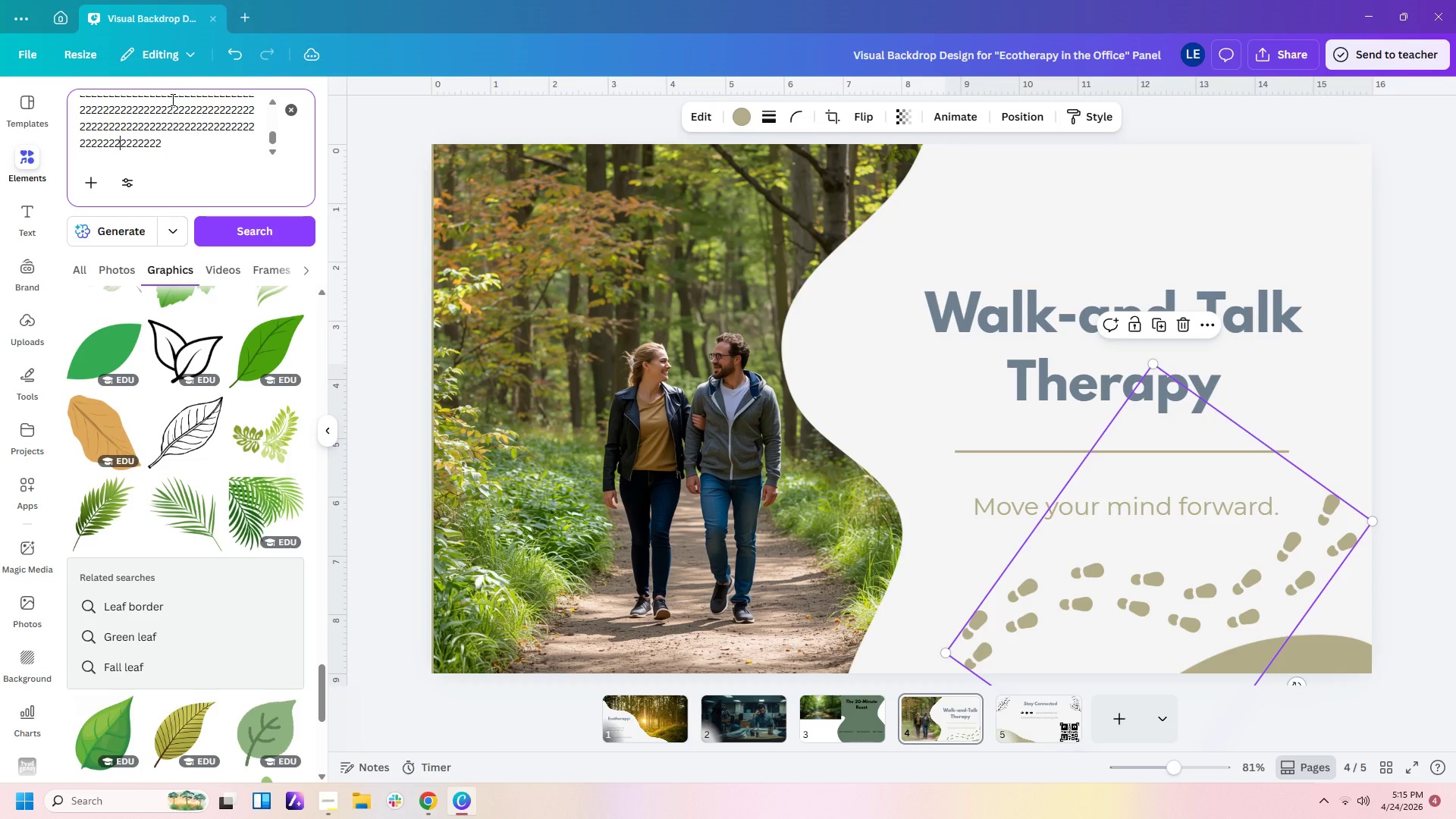 
hold_key(key=Backspace, duration=0.86)
 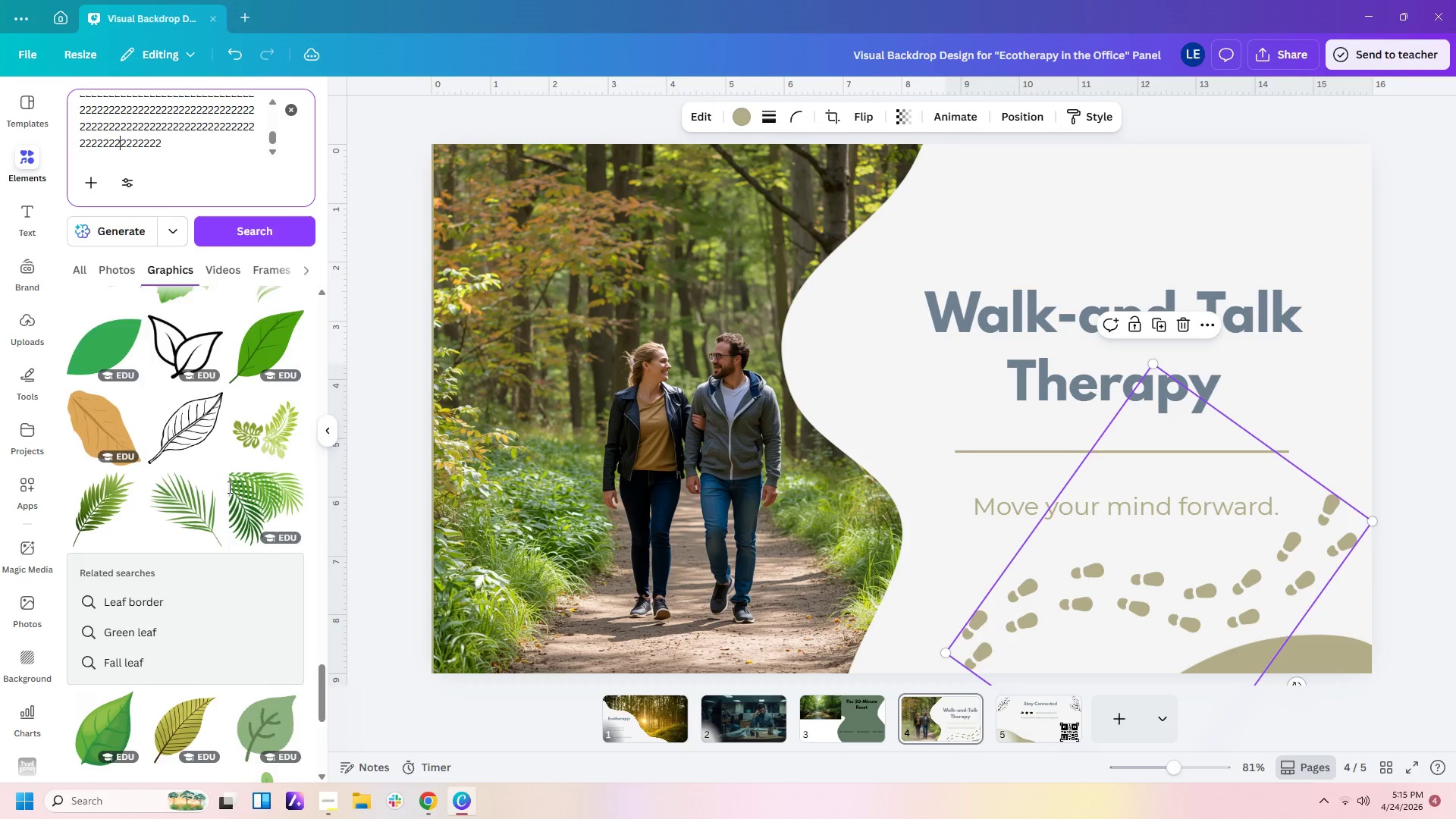 
scroll: coordinate [237, 475], scroll_direction: down, amount: 14.0
 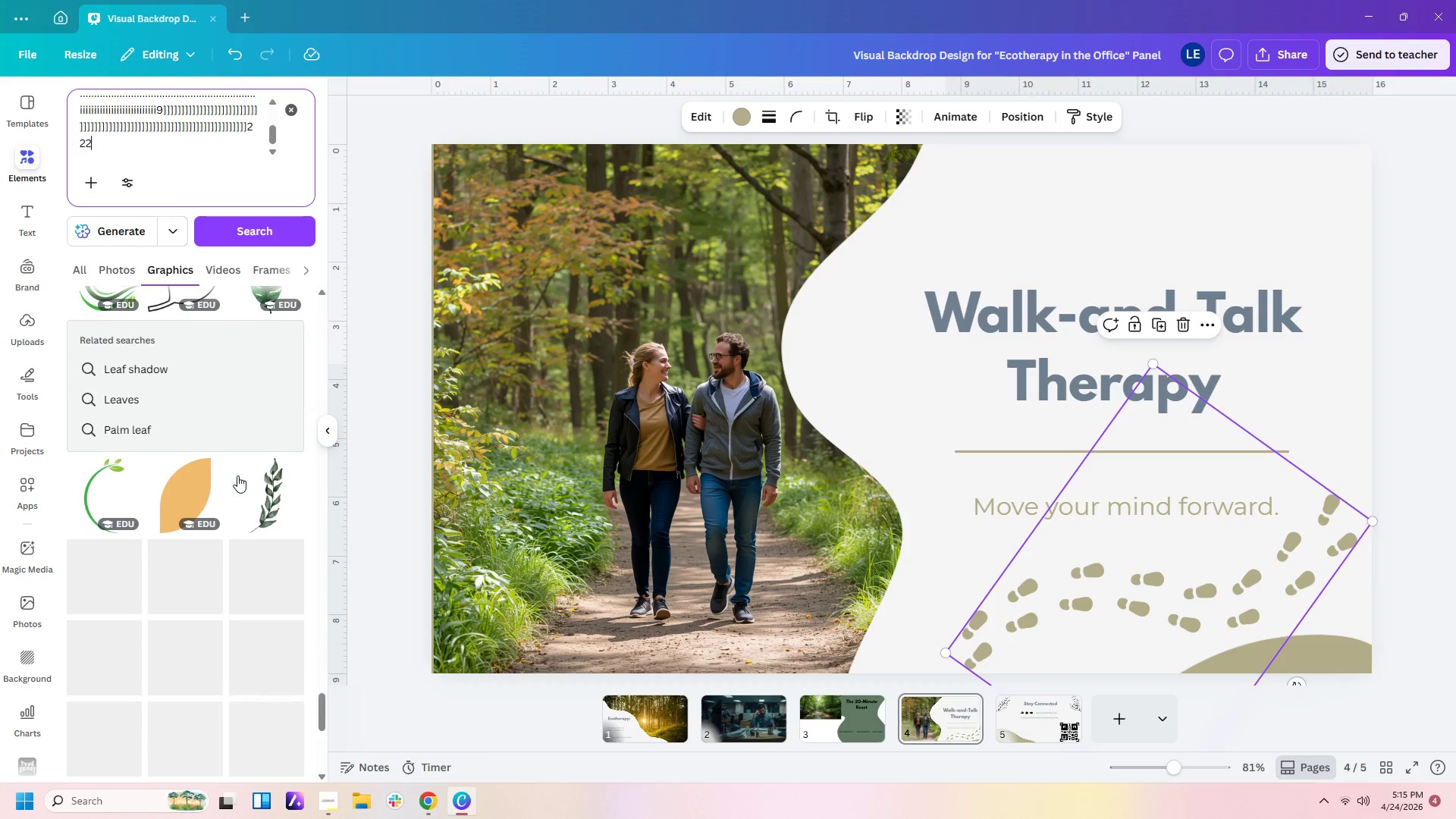 
scroll: coordinate [237, 475], scroll_direction: up, amount: 2.0
 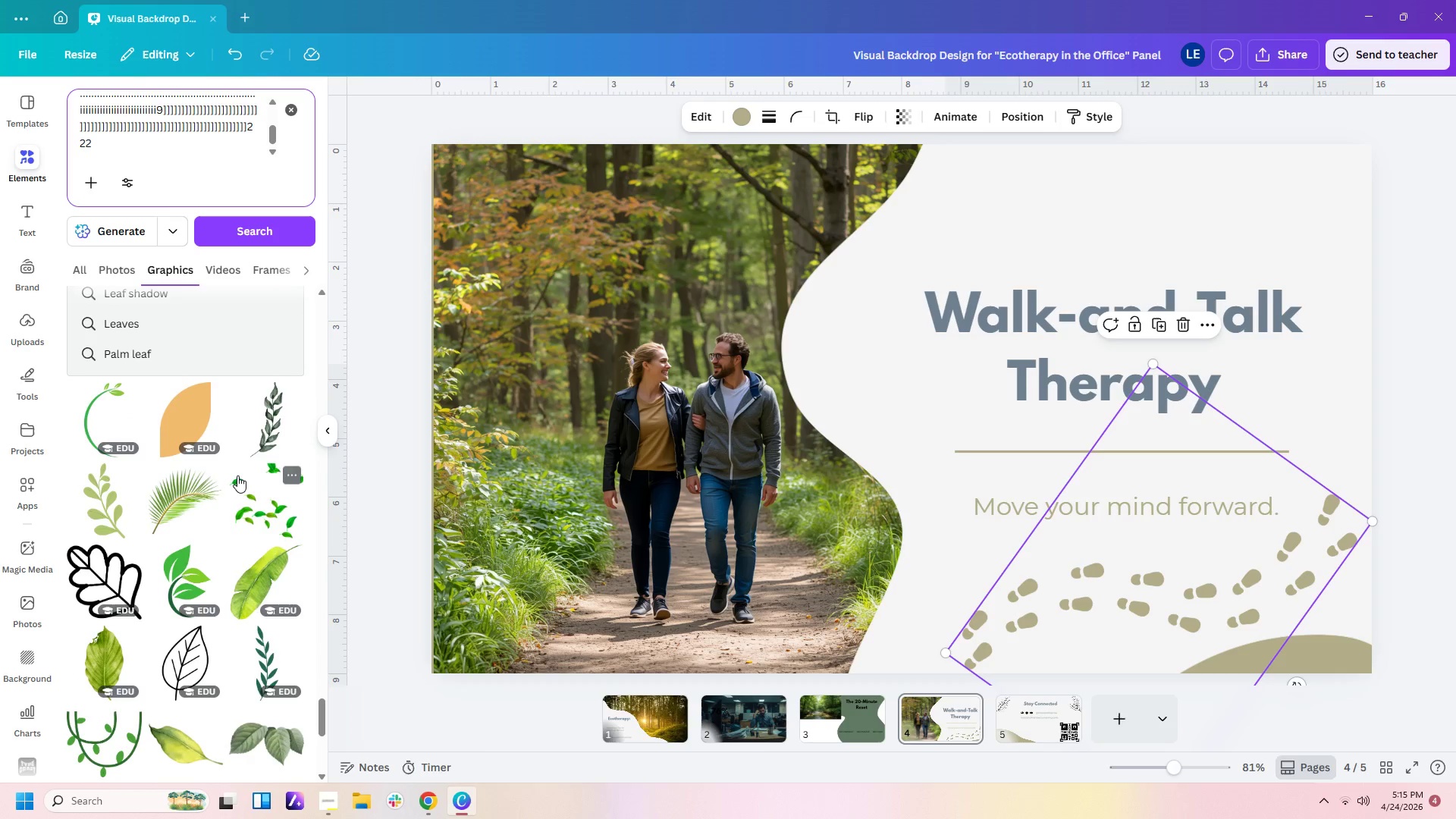 
scroll: coordinate [269, 494], scroll_direction: down, amount: 11.0
 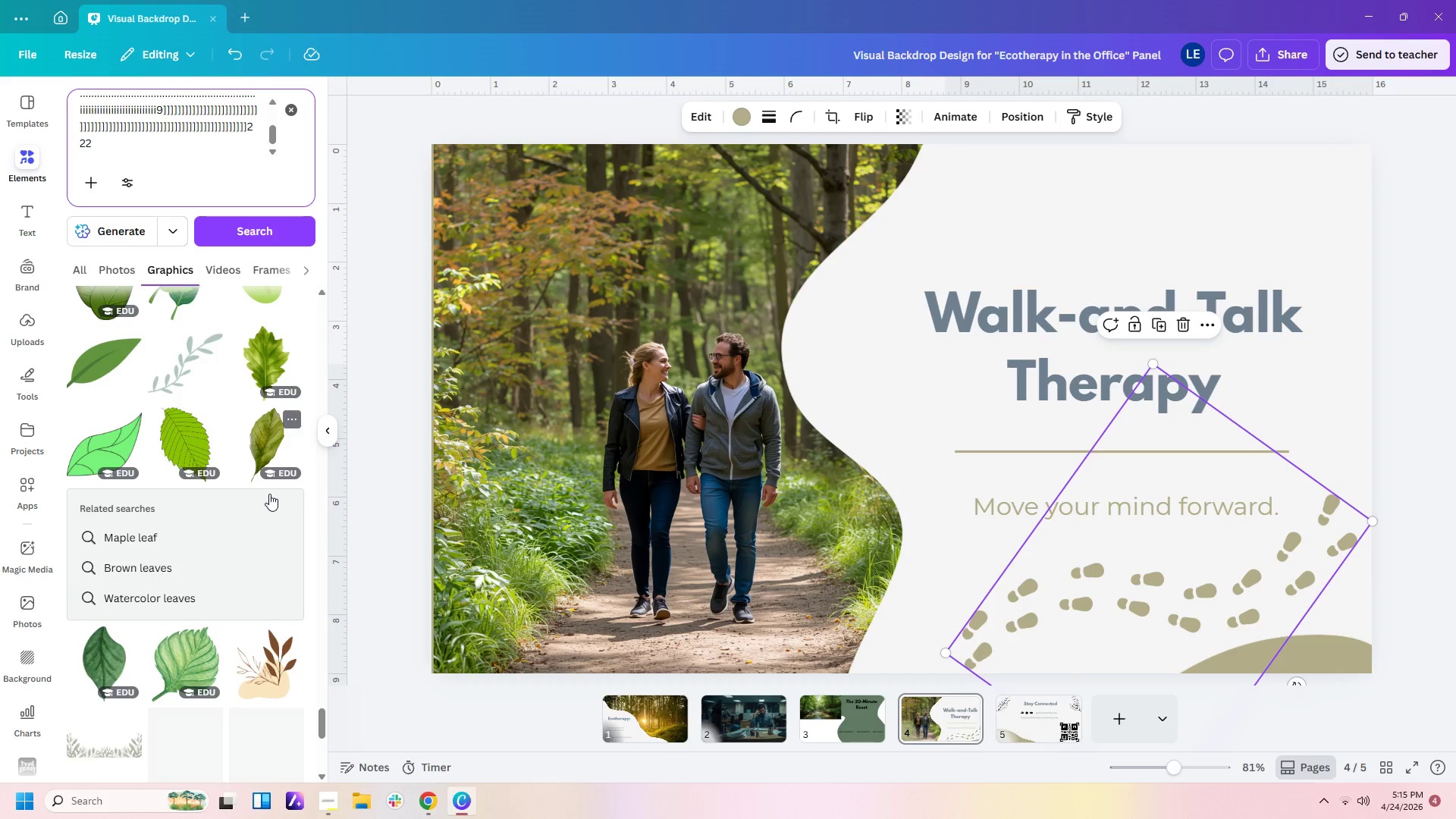 
scroll: coordinate [269, 494], scroll_direction: down, amount: 6.0
 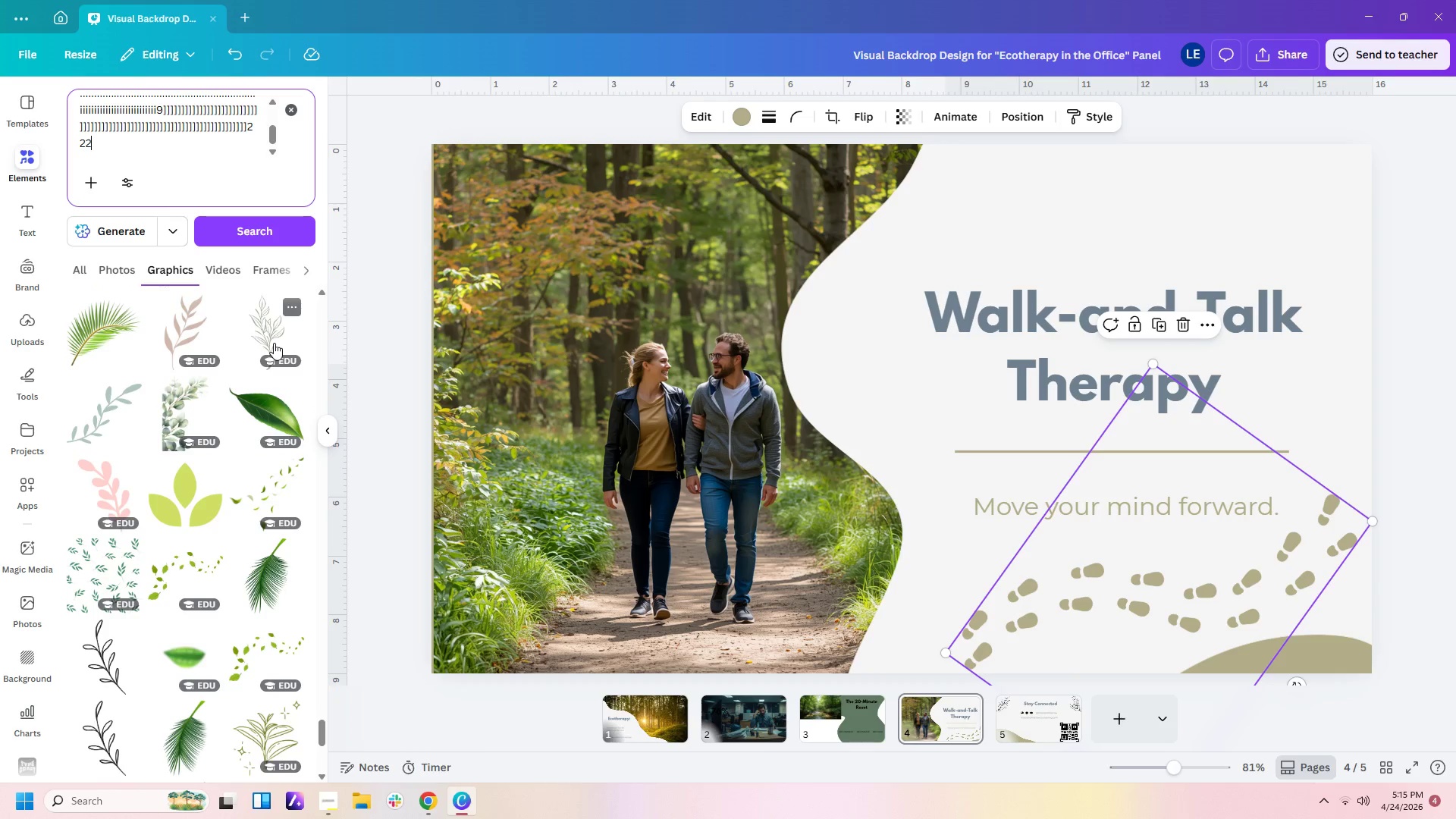 
left_click([273, 343])
 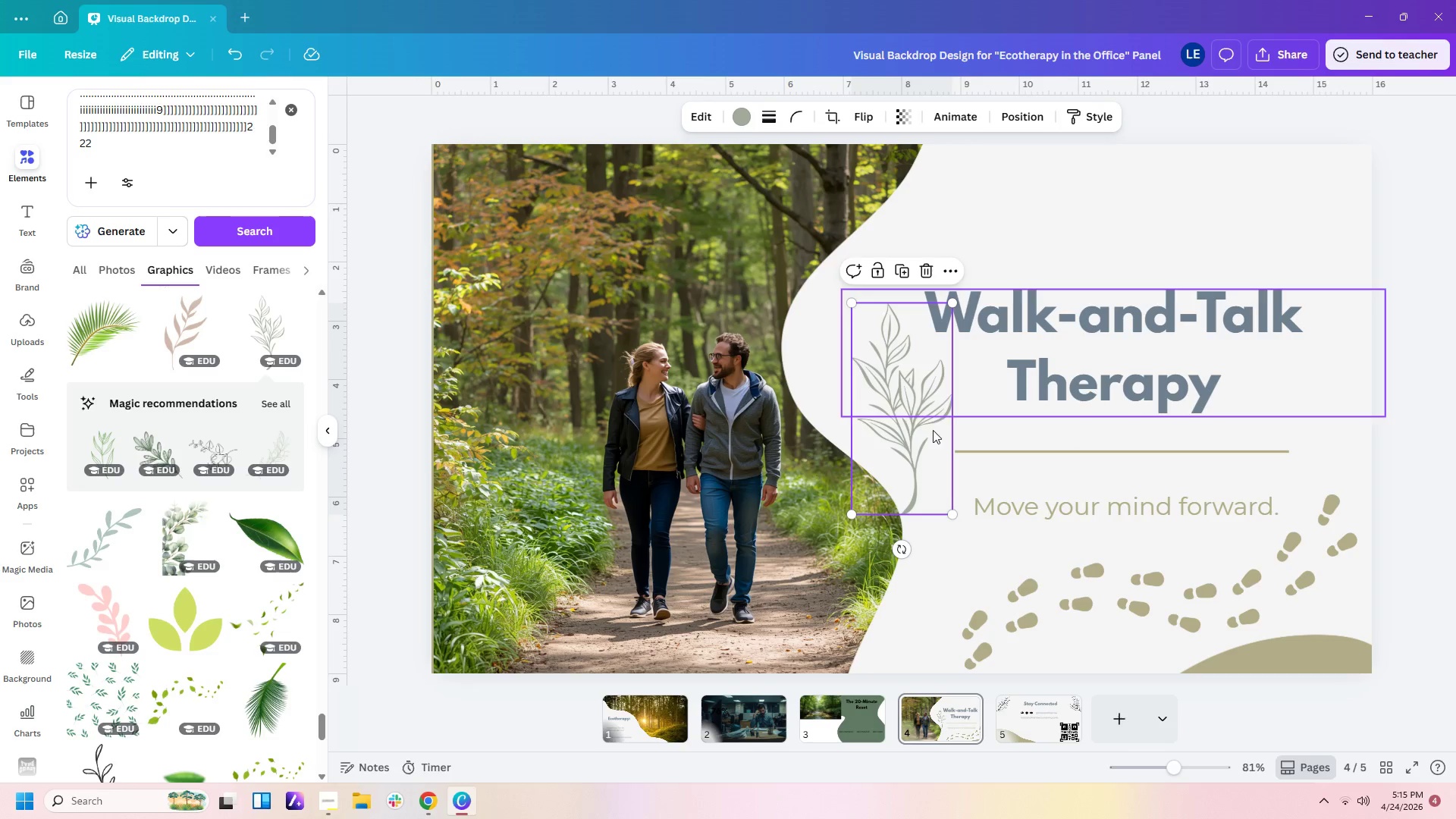 
left_click_drag(start_coordinate=[914, 453], to_coordinate=[1243, 294])
 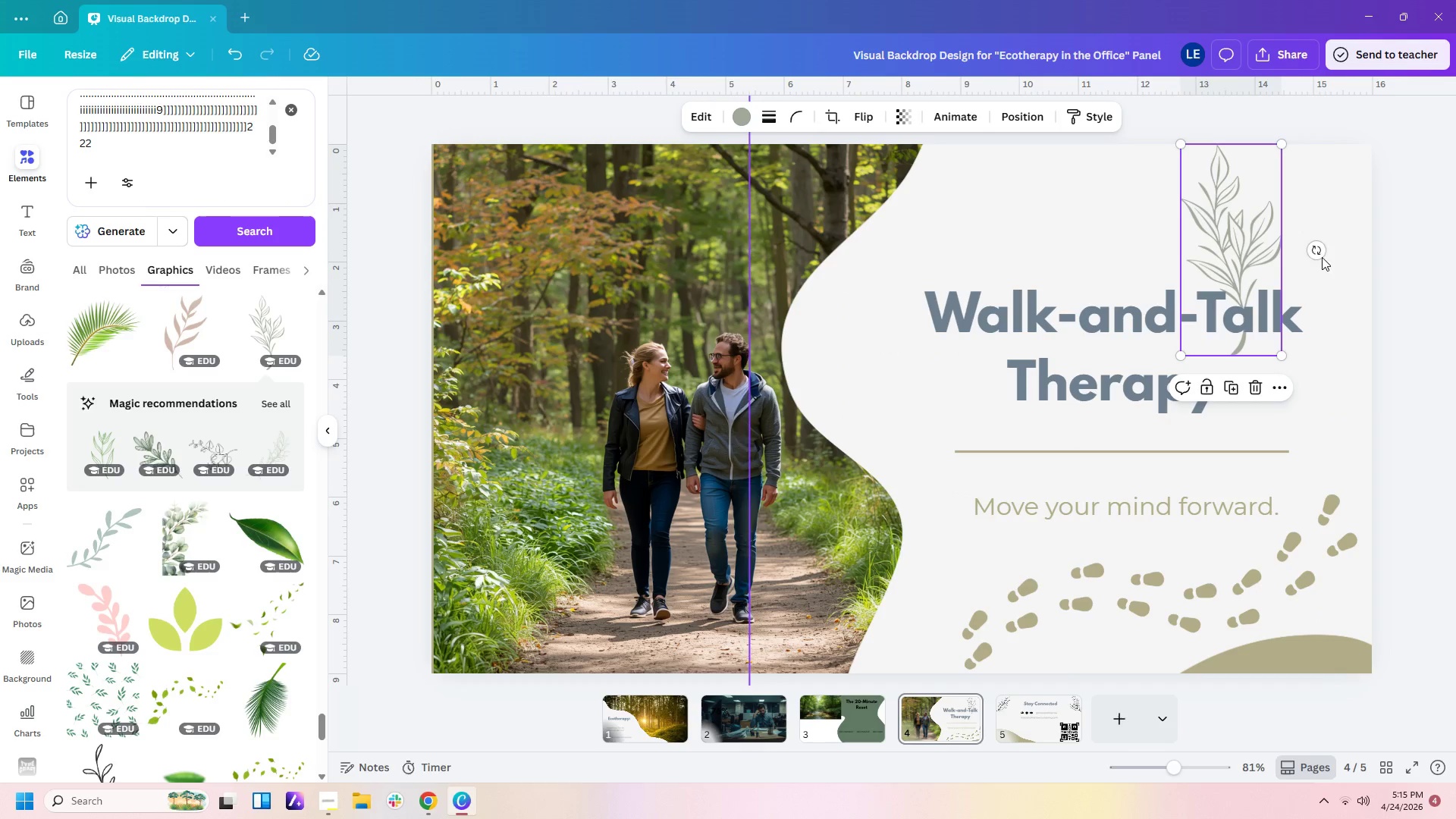 
left_click_drag(start_coordinate=[1319, 253], to_coordinate=[1321, 150])
 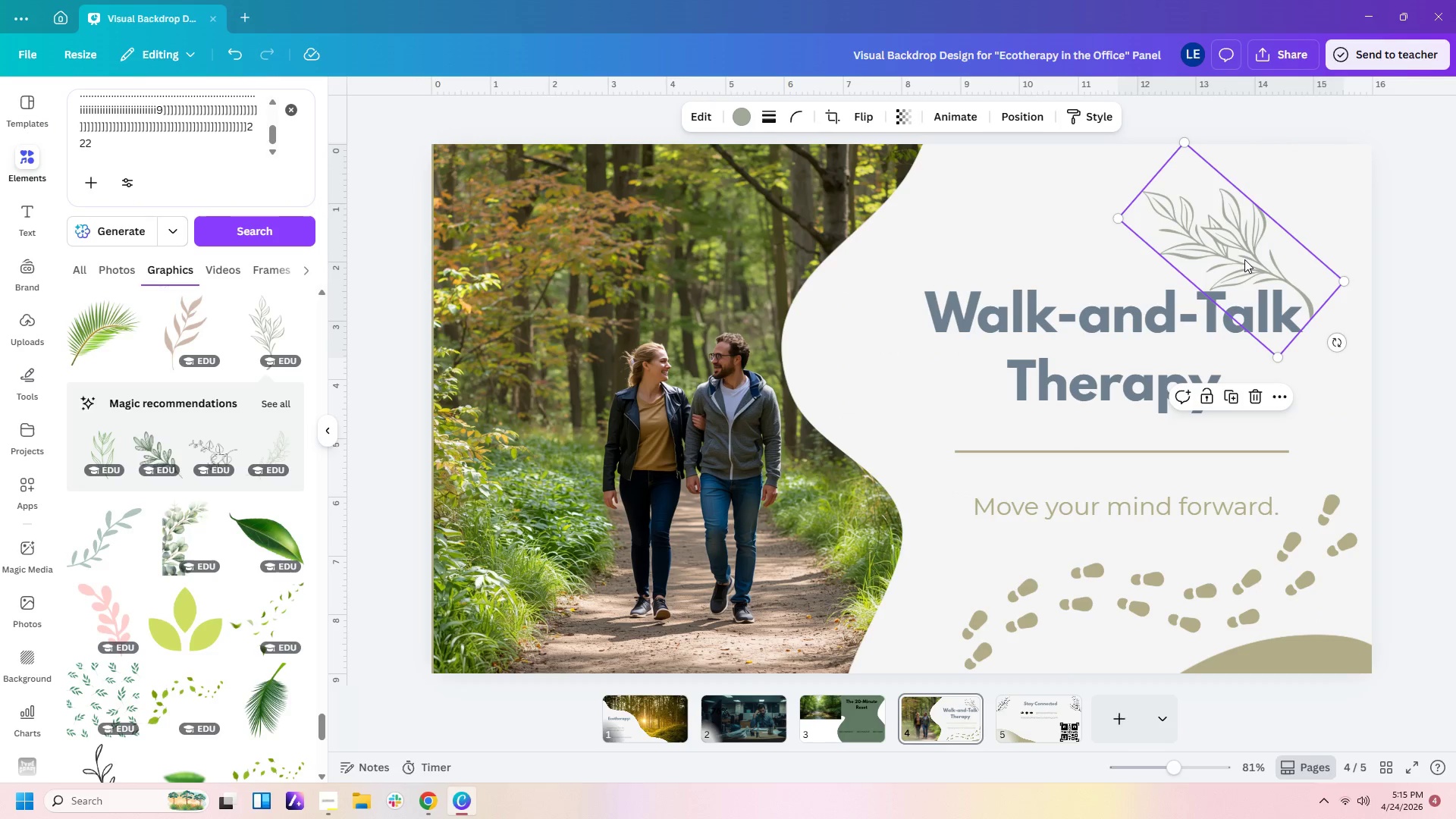 
left_click_drag(start_coordinate=[1244, 259], to_coordinate=[1292, 237])
 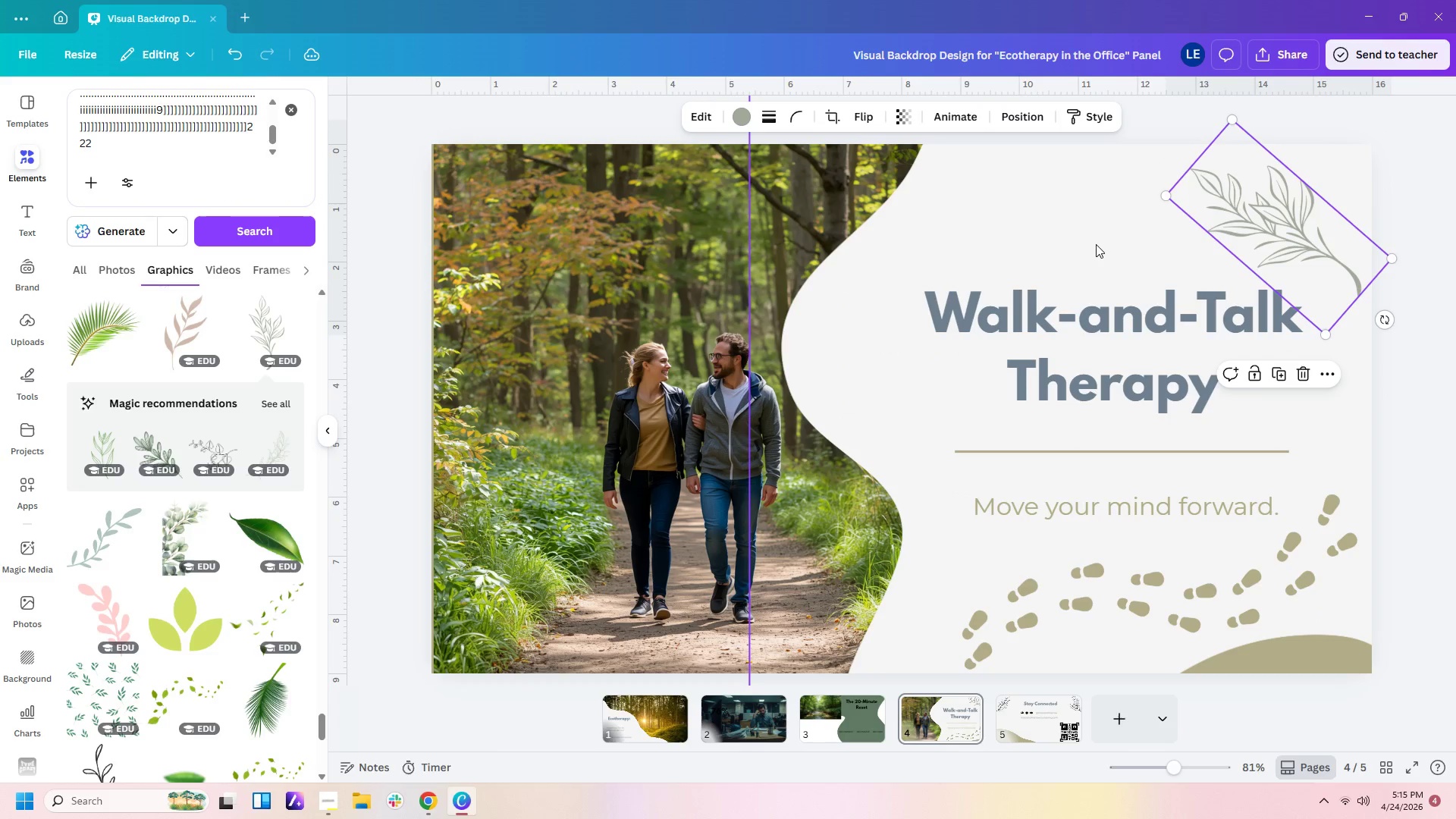 
left_click([1094, 243])
 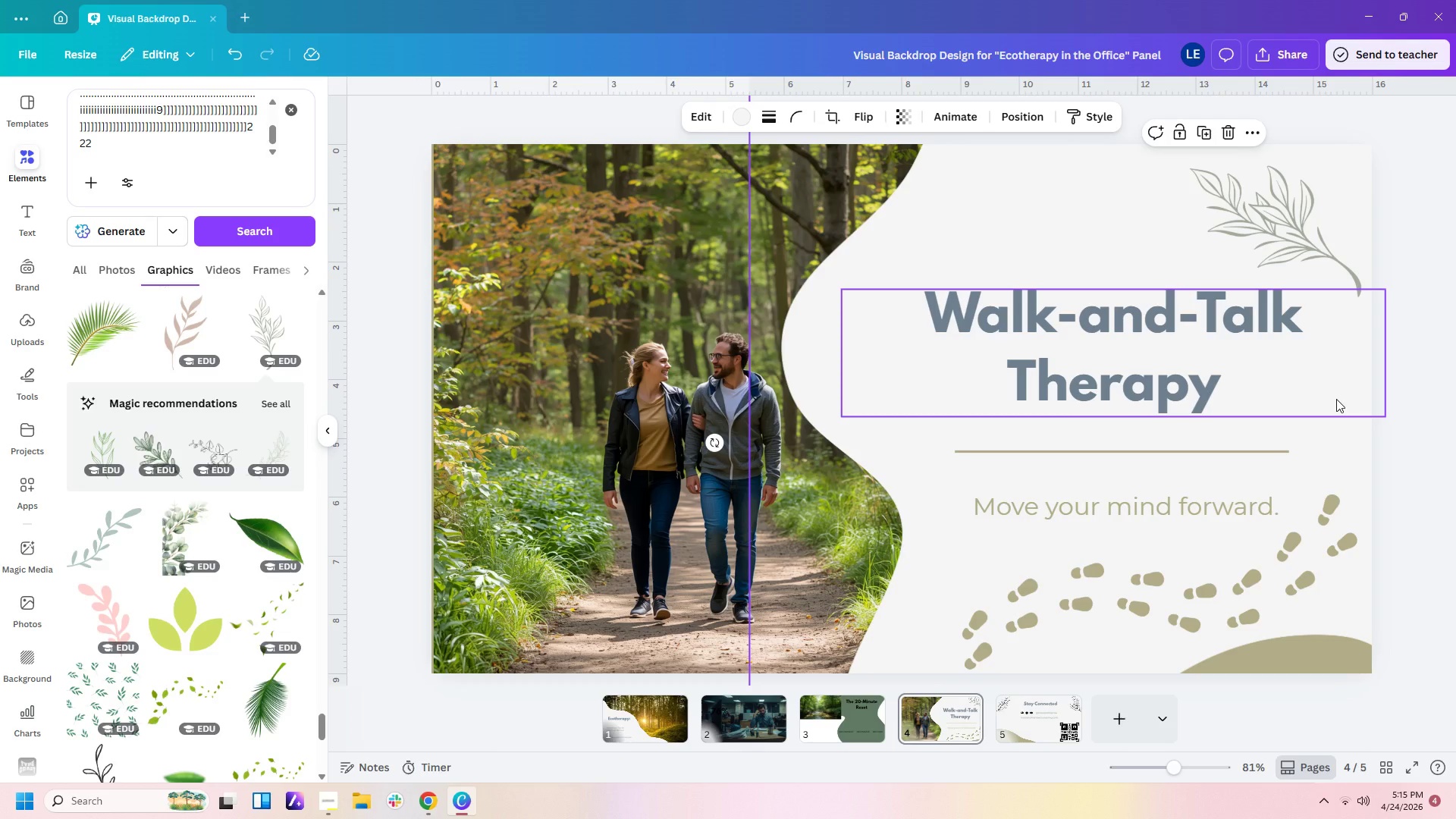 
left_click_drag(start_coordinate=[1341, 265], to_coordinate=[1349, 250])
 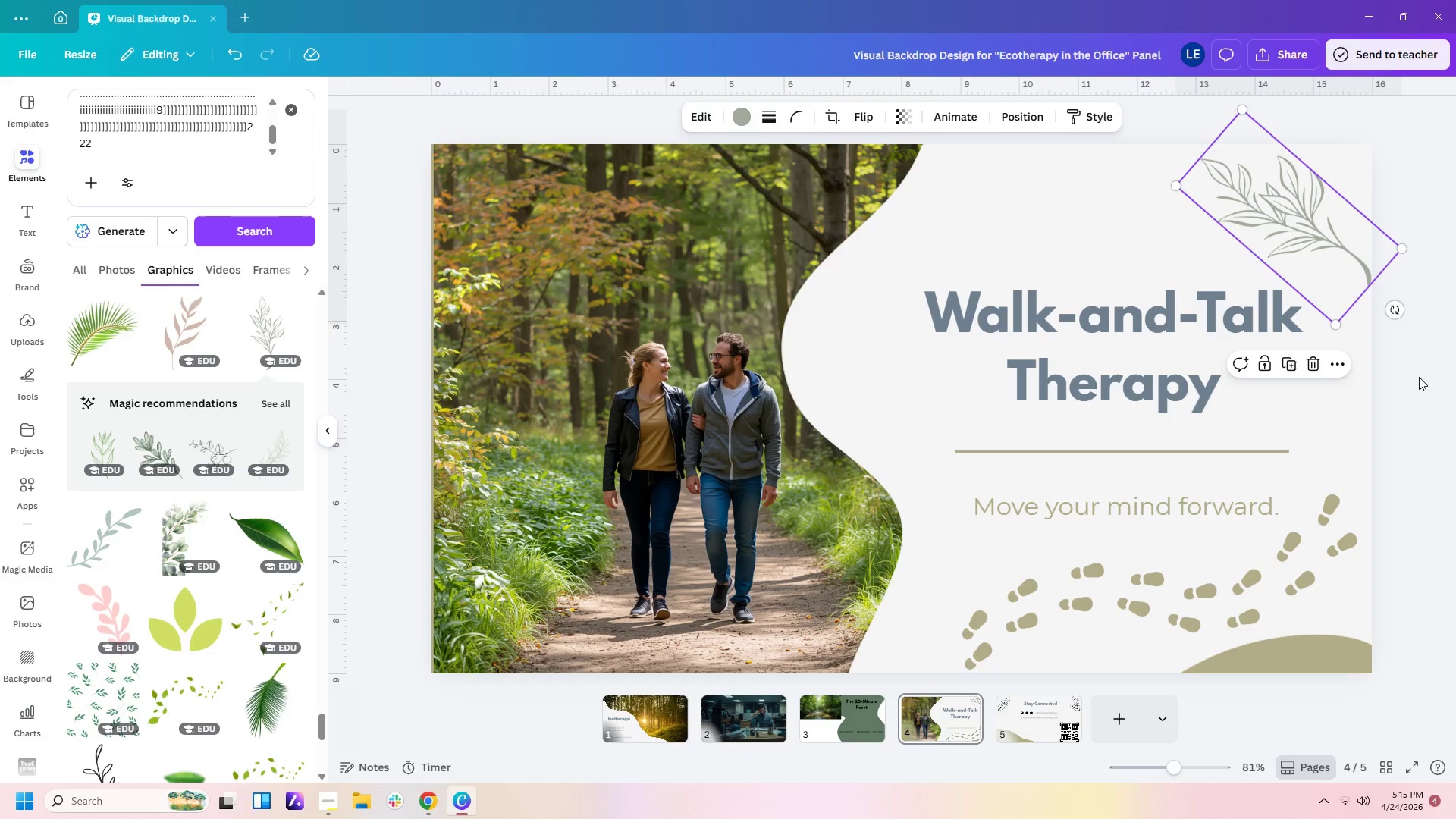 
left_click([1418, 377])
 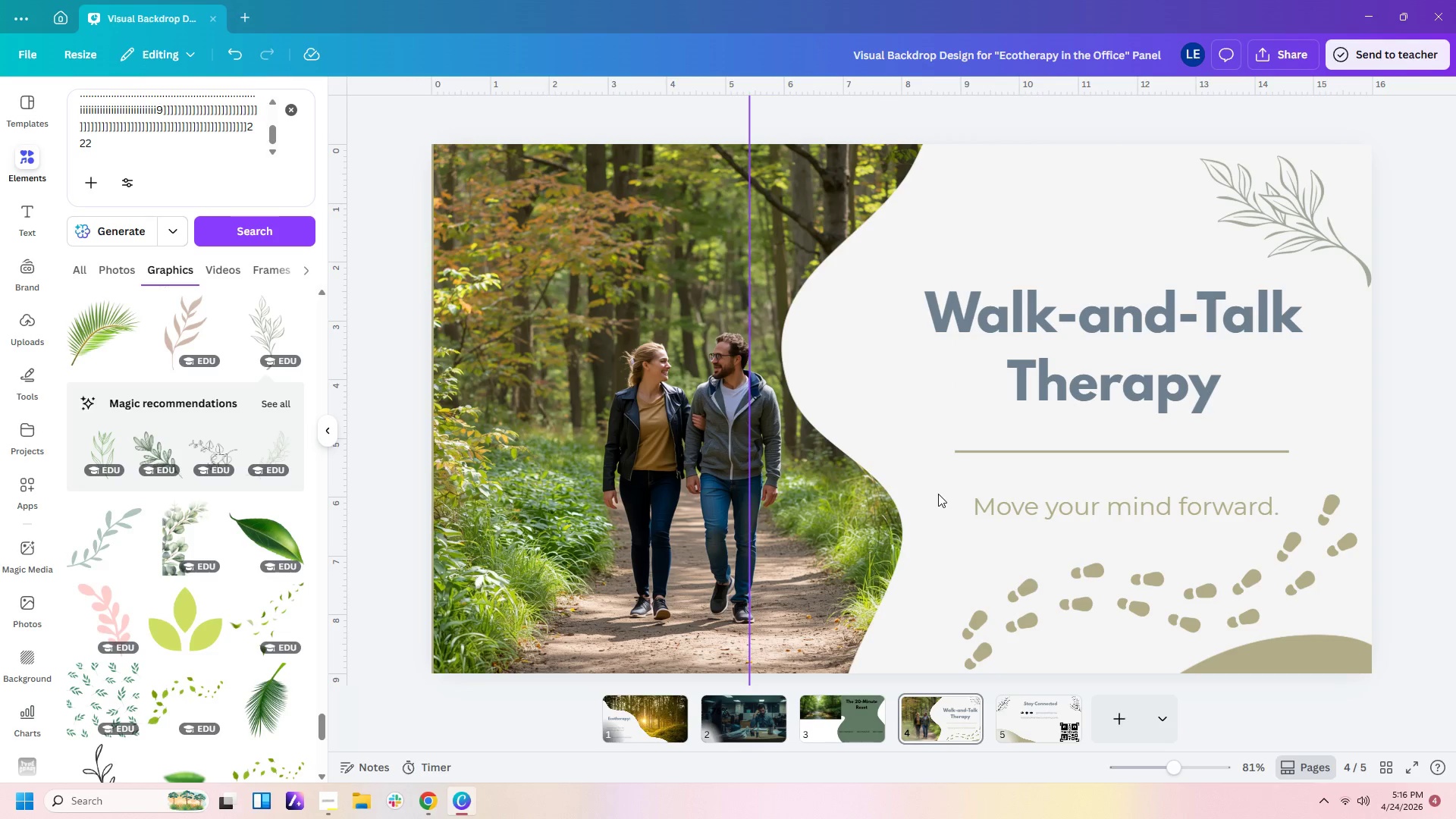 
wait(7.61)
 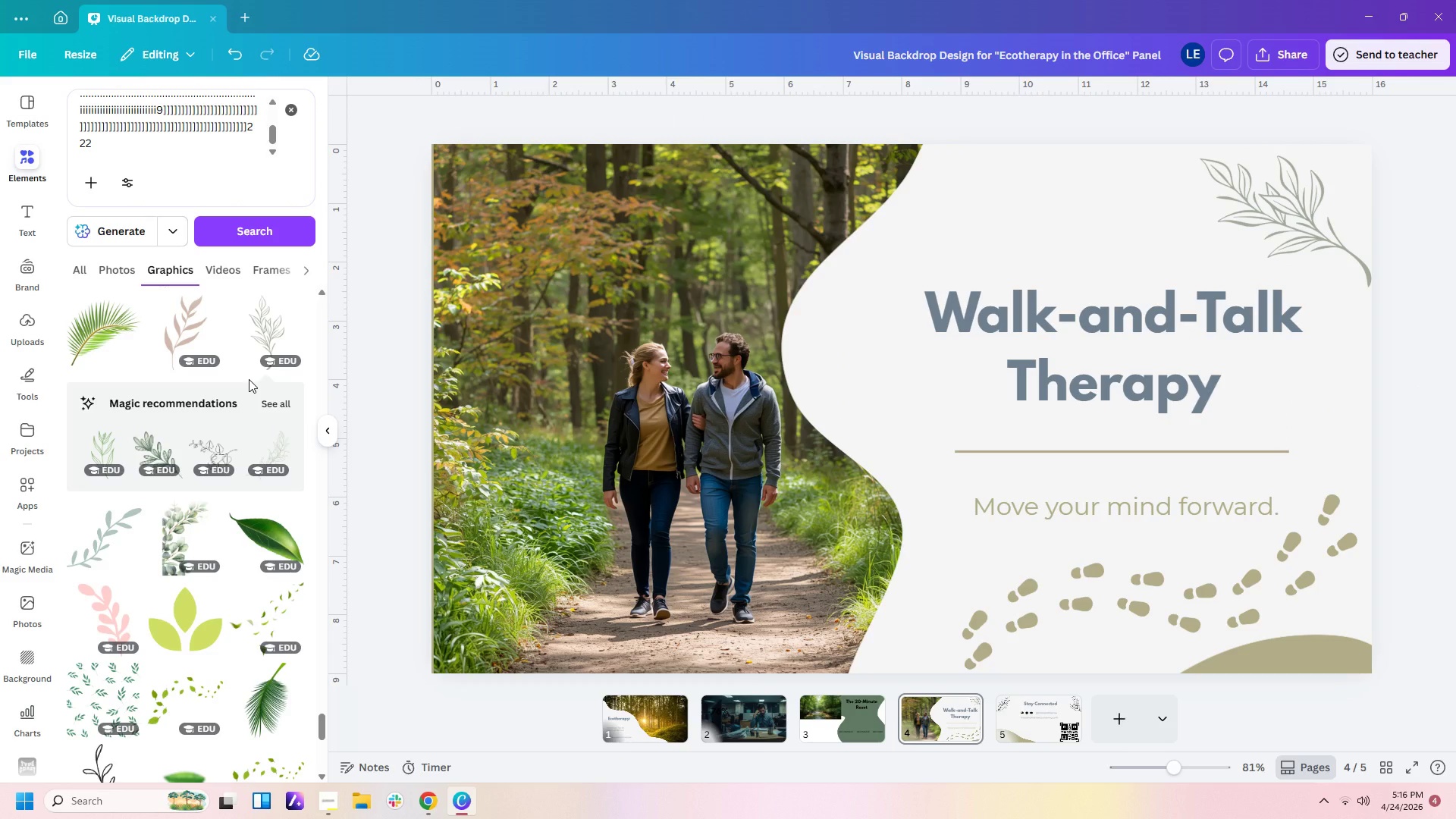 
left_click([865, 704])
 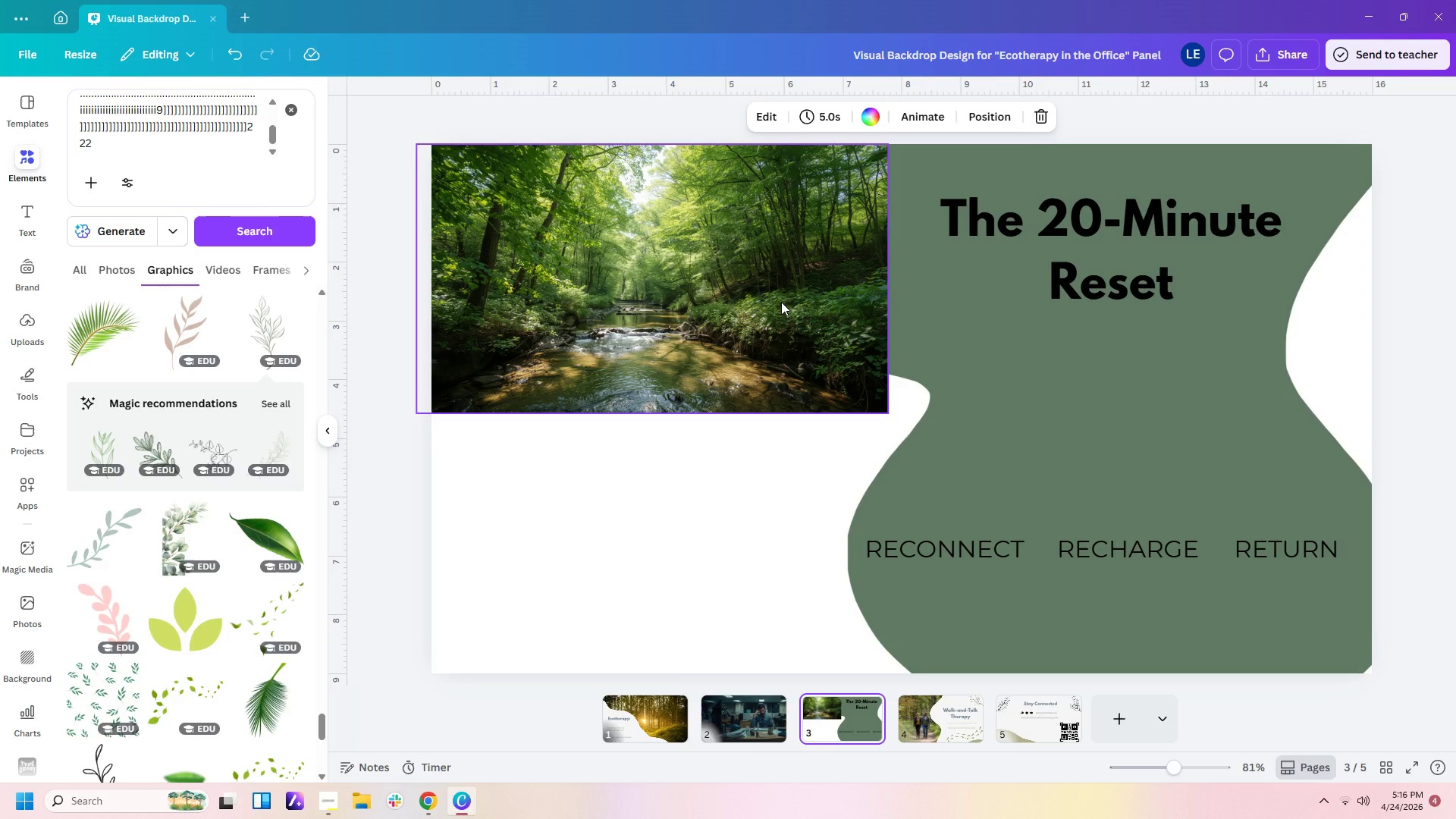 
left_click_drag(start_coordinate=[781, 302], to_coordinate=[805, 330])
 